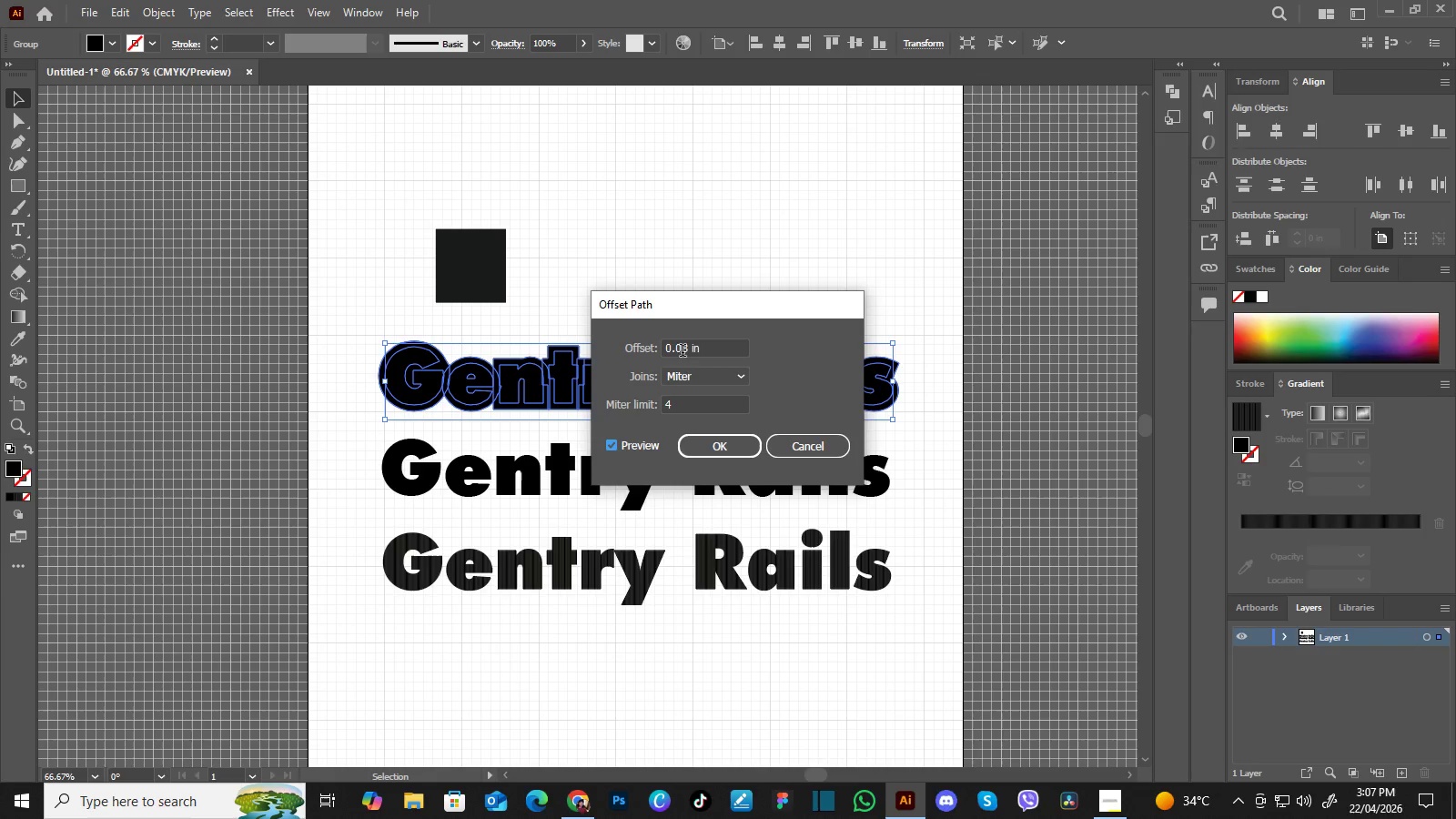 
left_click([689, 345])
 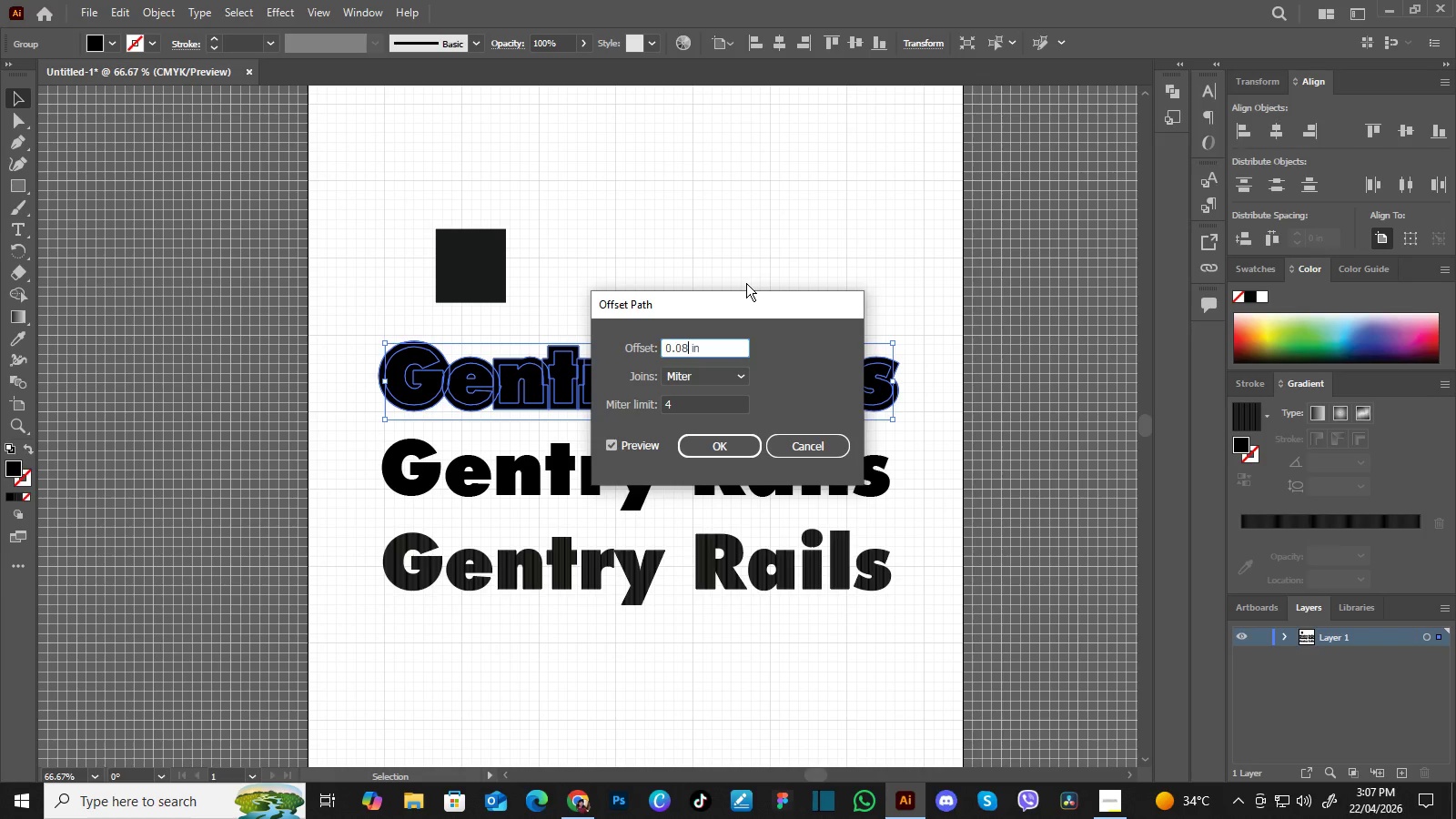 
key(Backspace)
 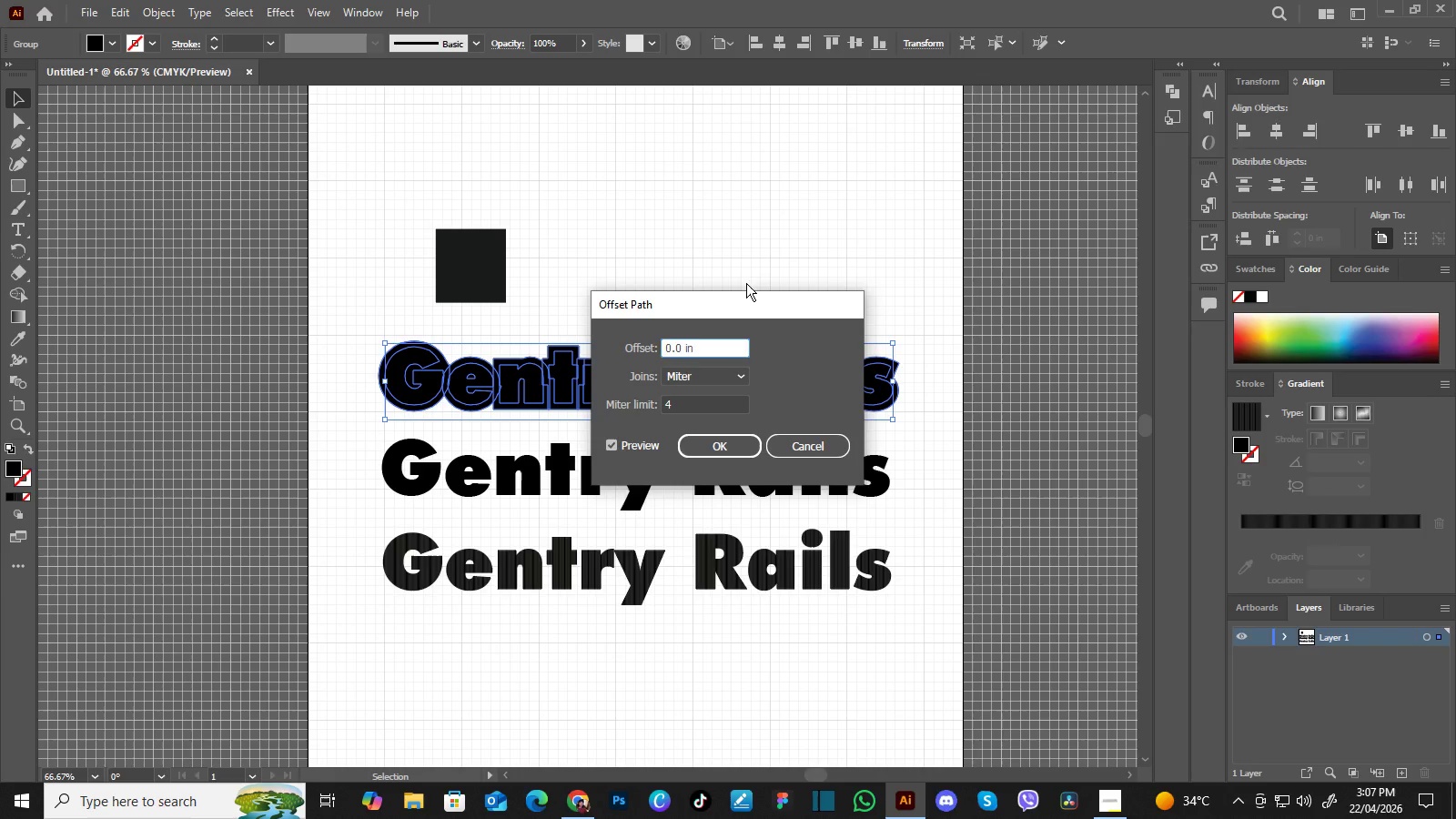 
key(5)
 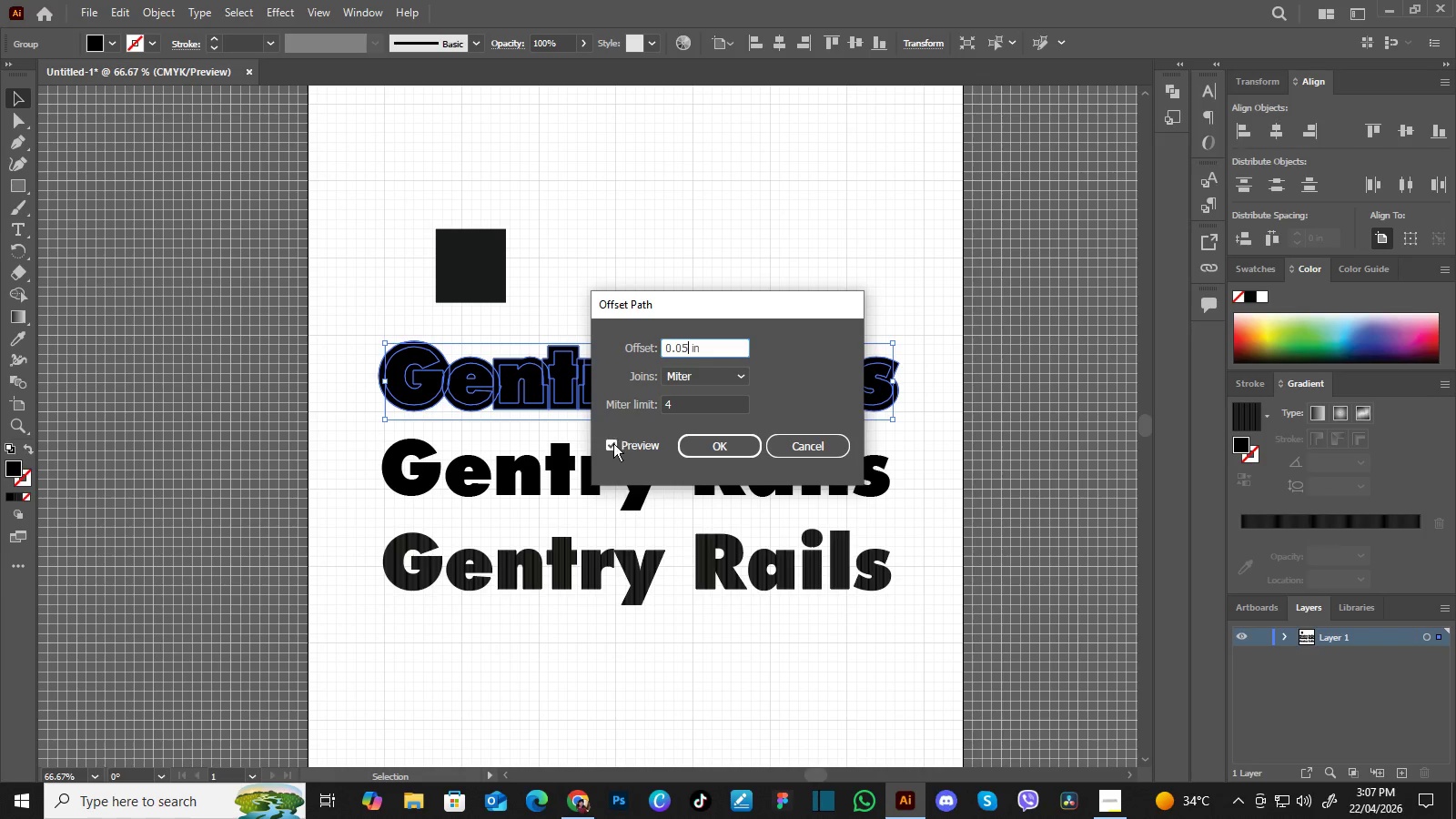 
double_click([611, 445])
 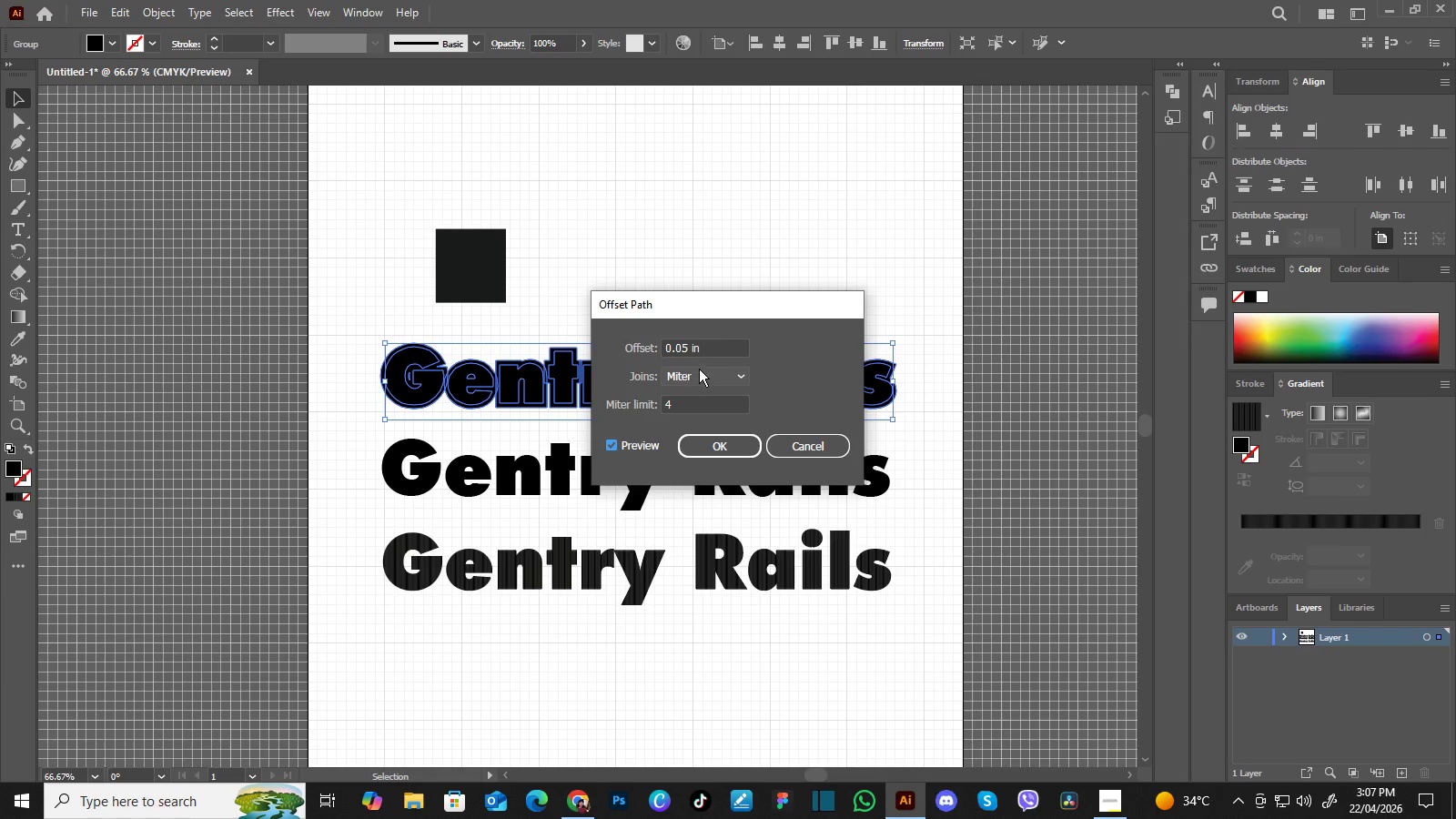 
left_click([691, 347])
 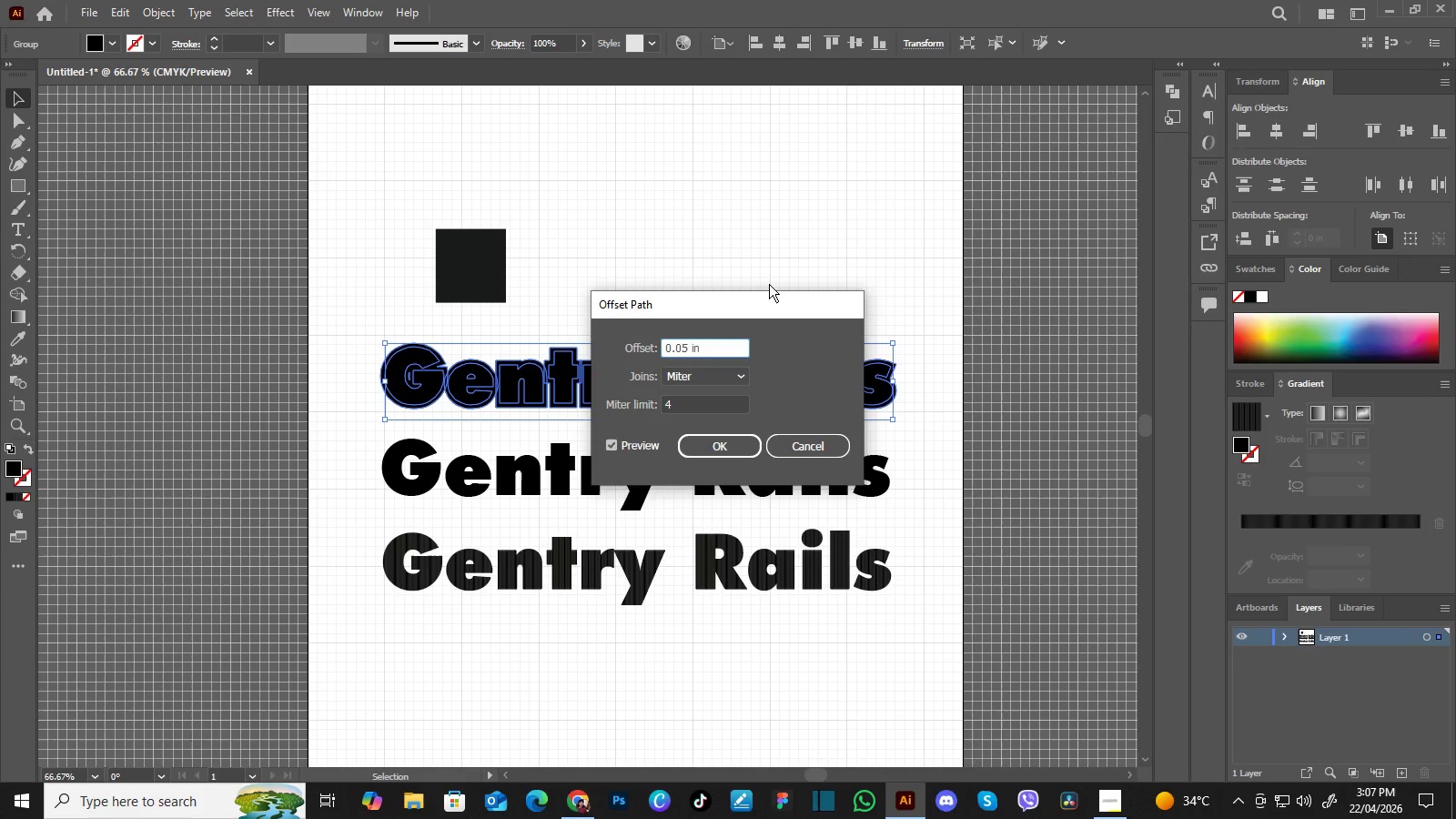 
key(ArrowLeft)
 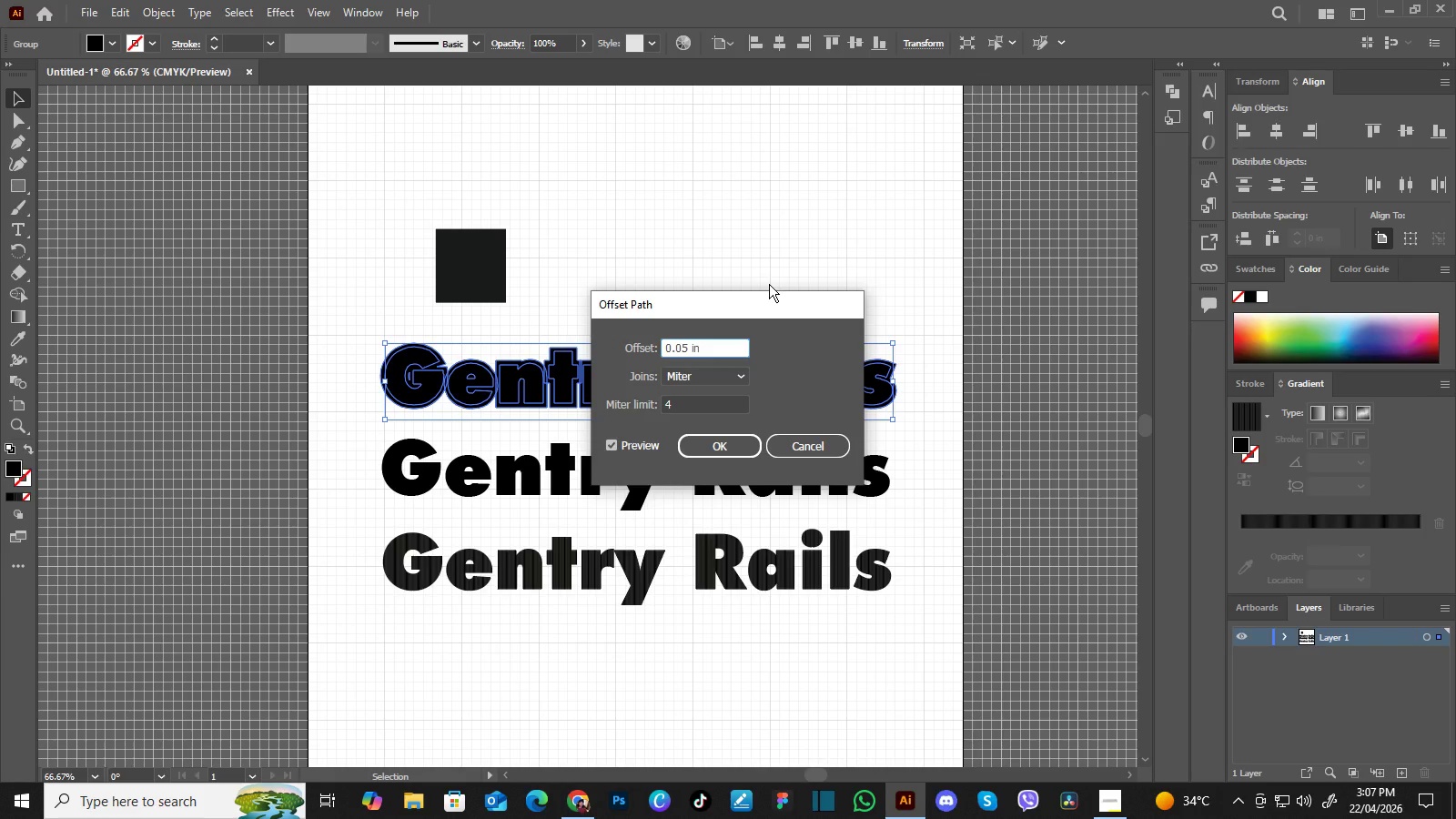 
key(Backspace)
 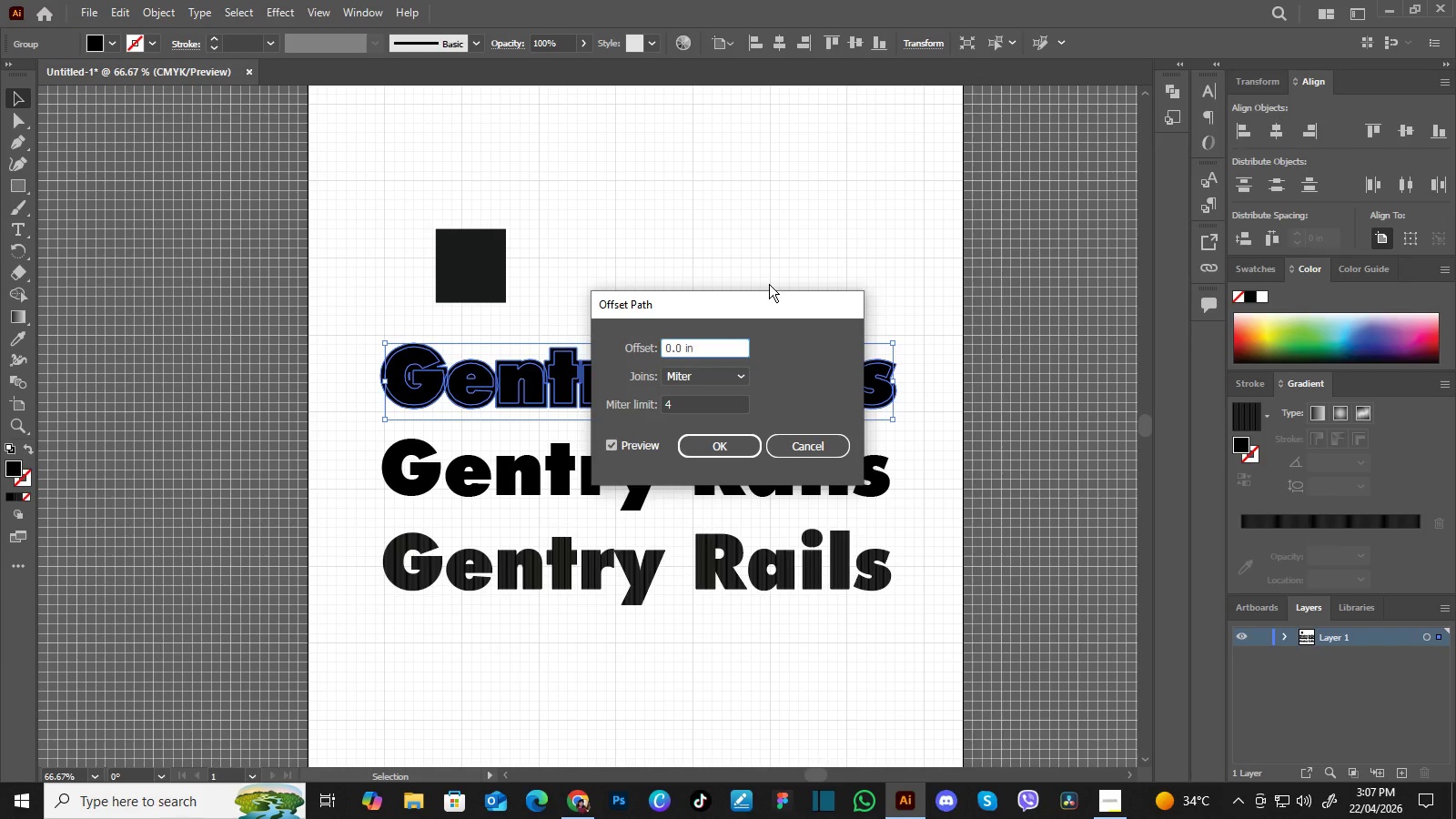 
key(2)
 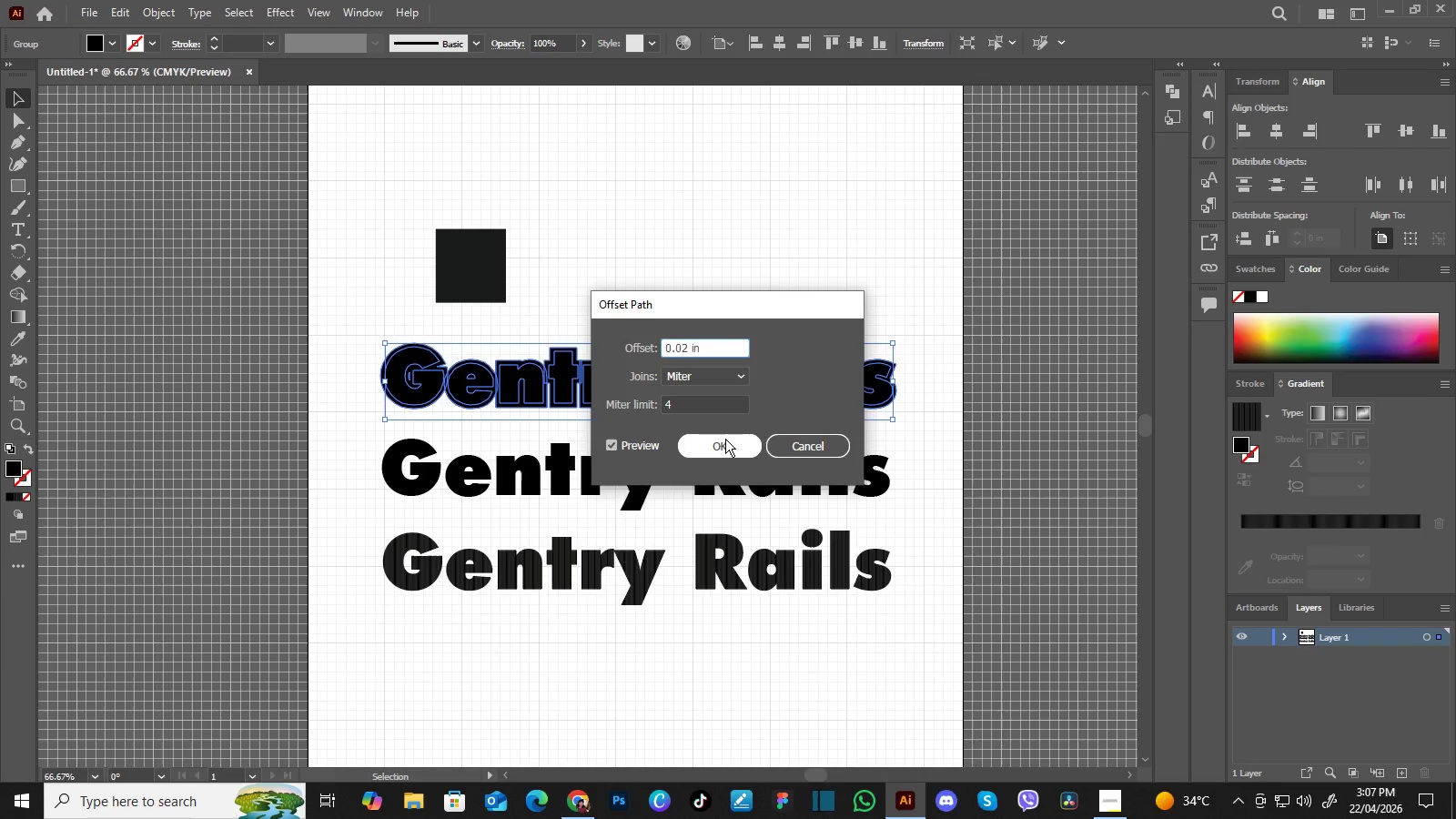 
double_click([725, 439])
 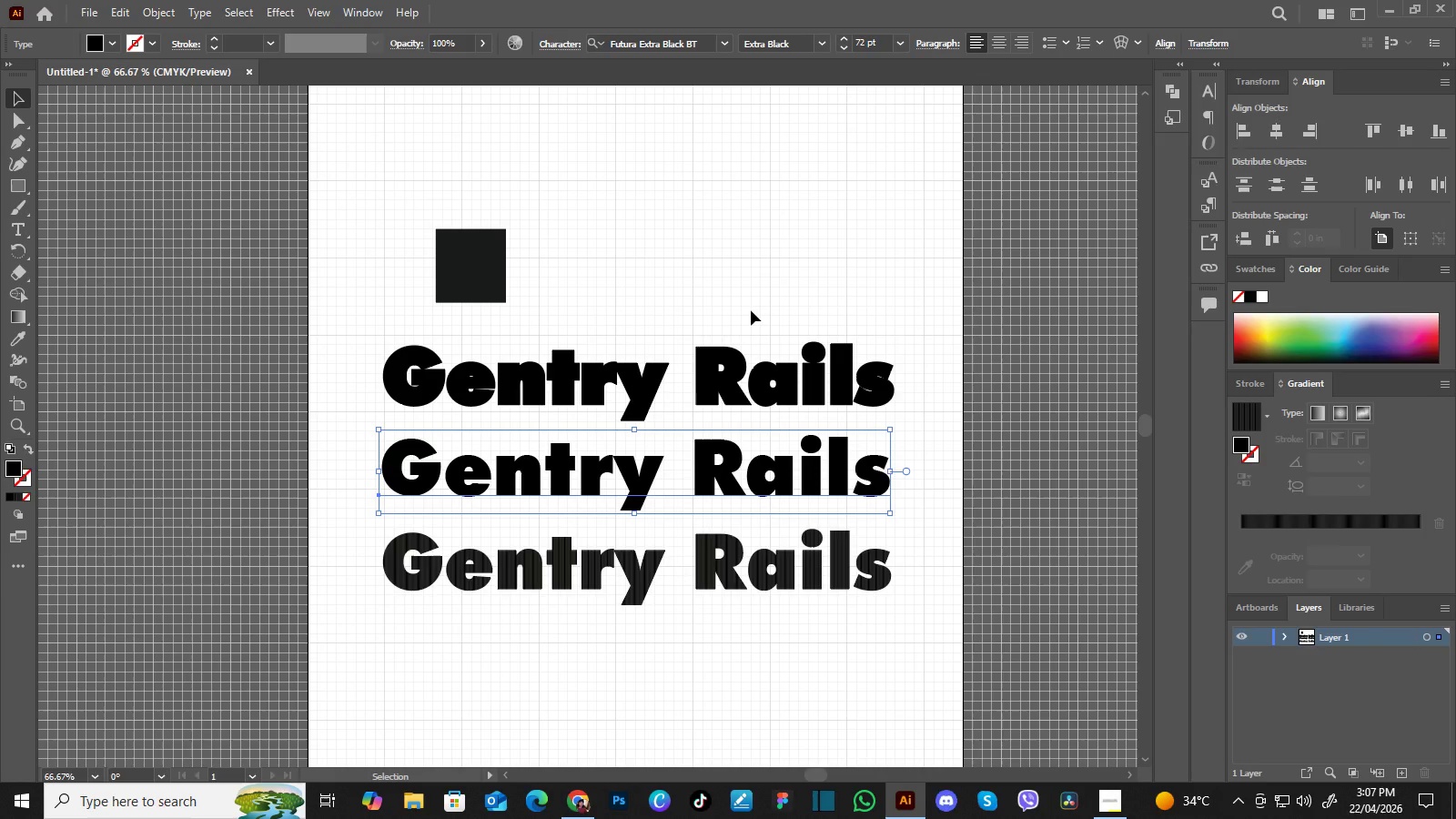 
key(Control+Z)
 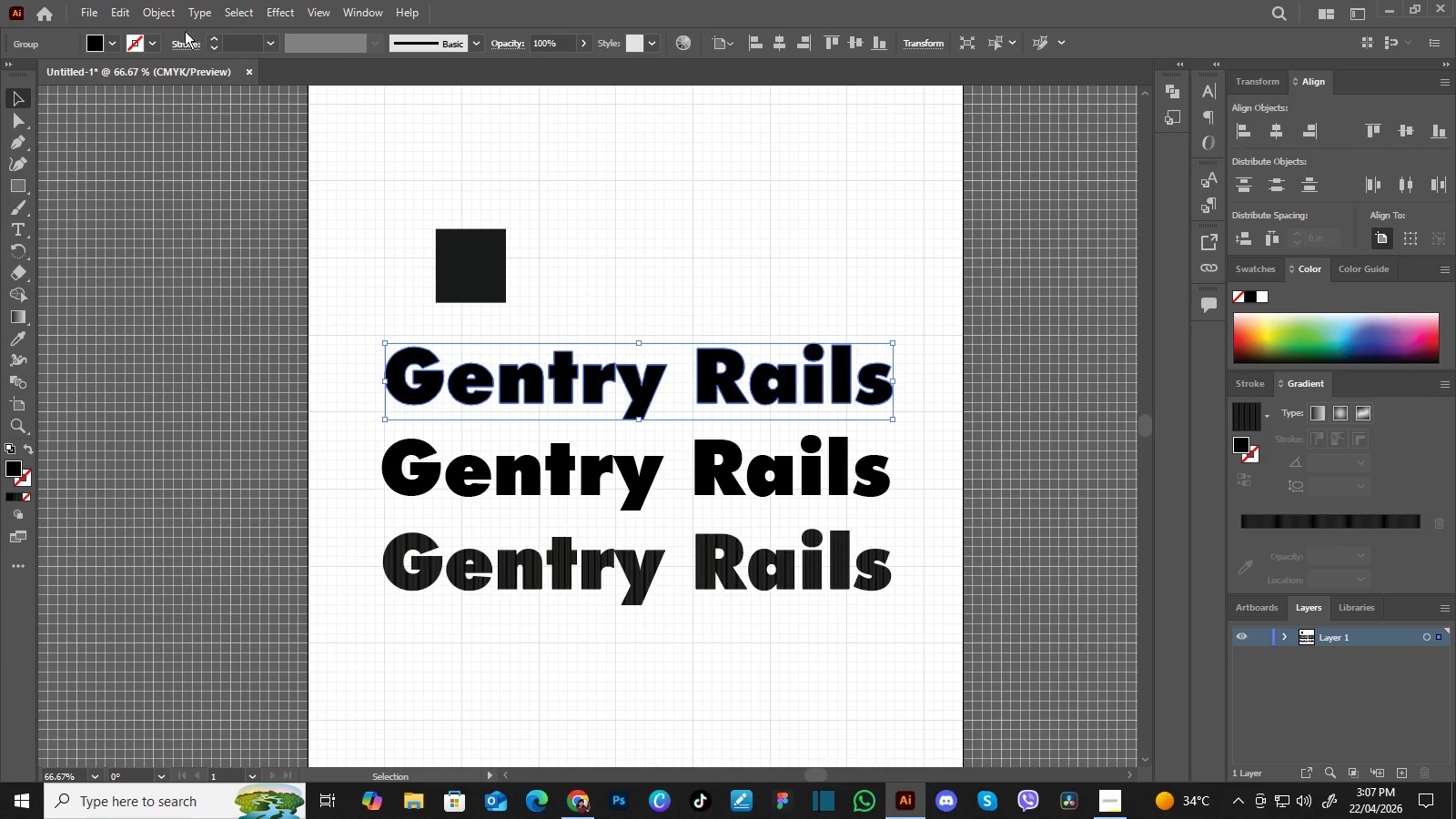 
left_click([173, 19])
 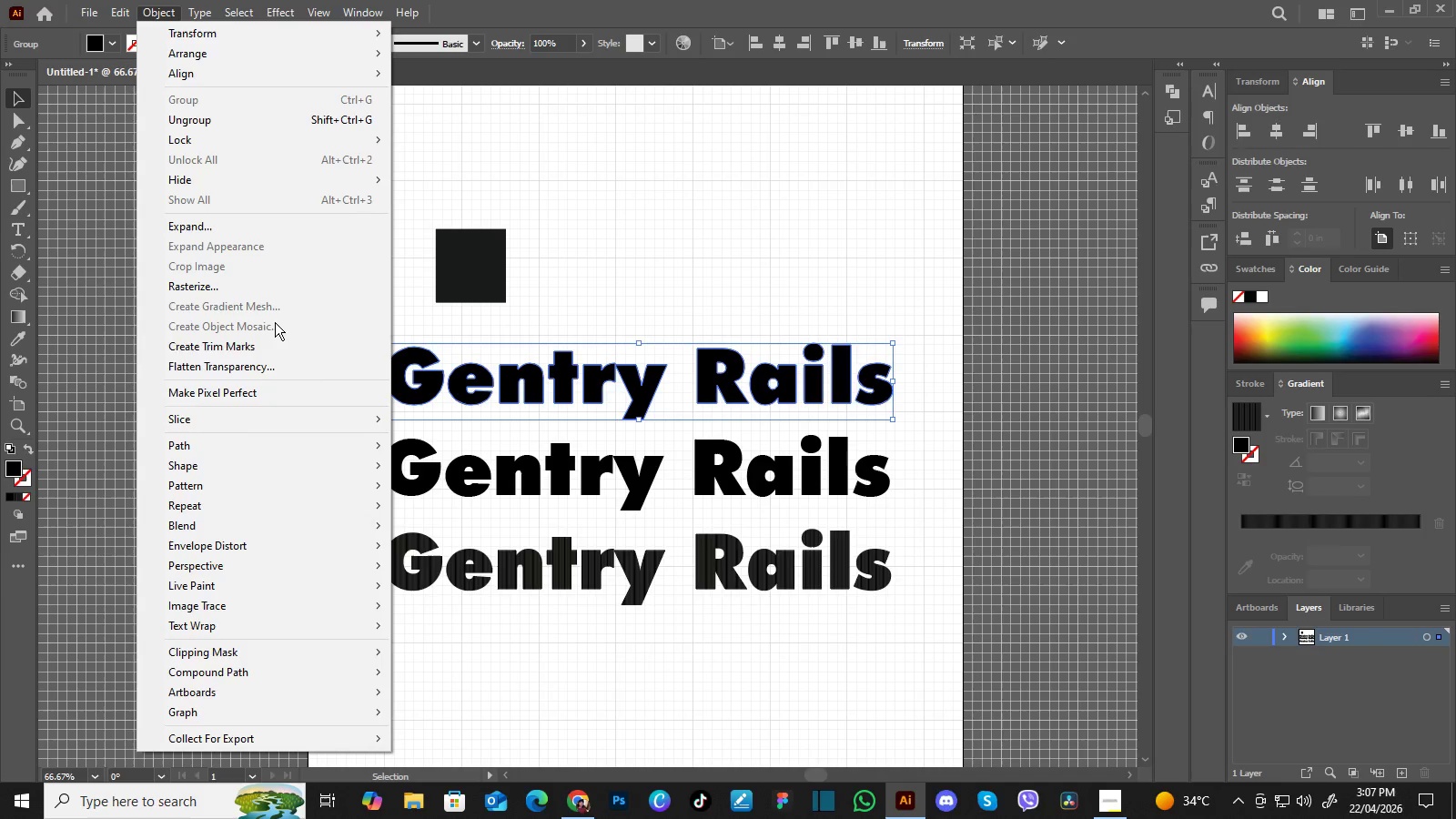 
mouse_move([301, 450])
 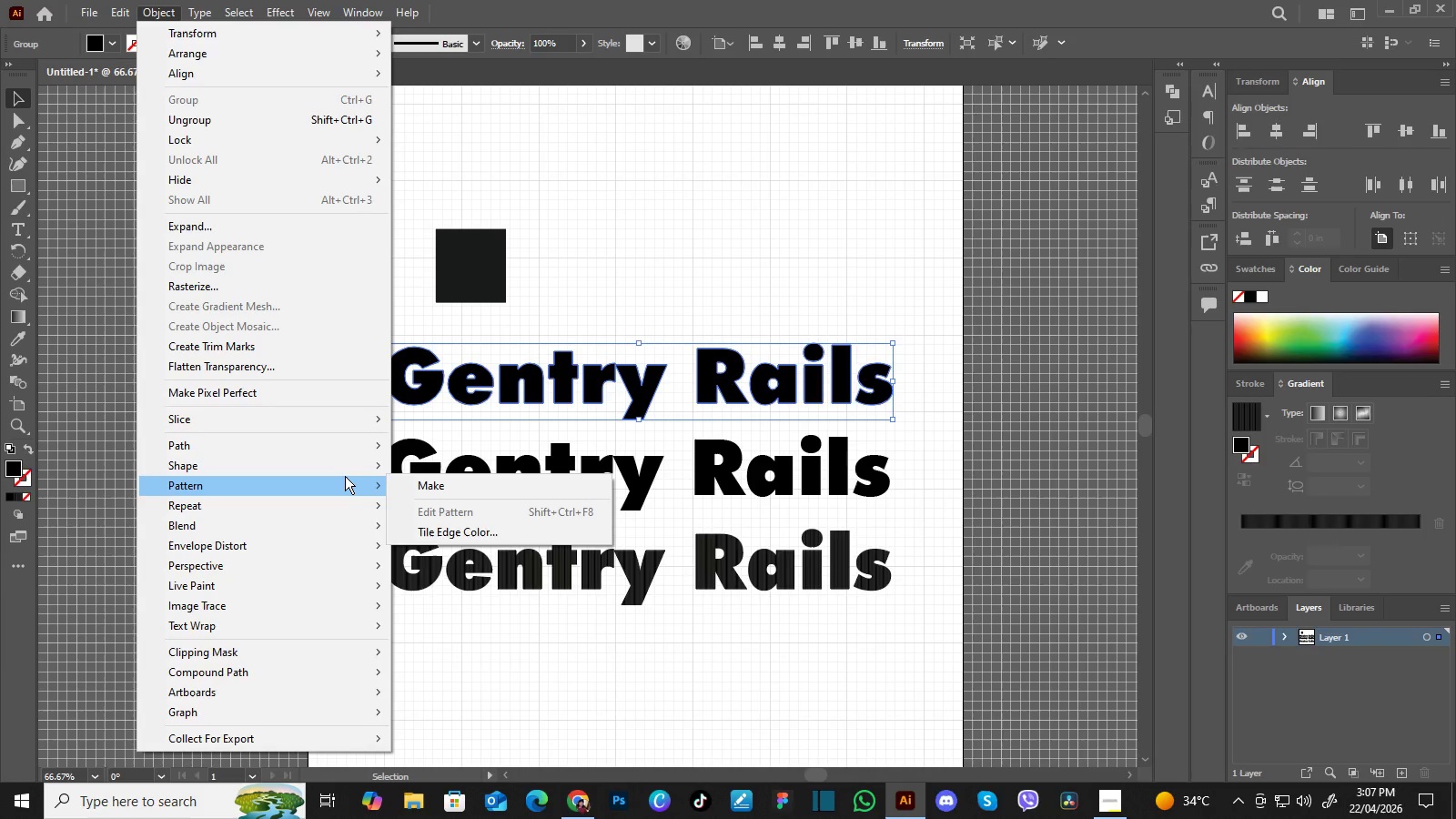 
mouse_move([367, 447])
 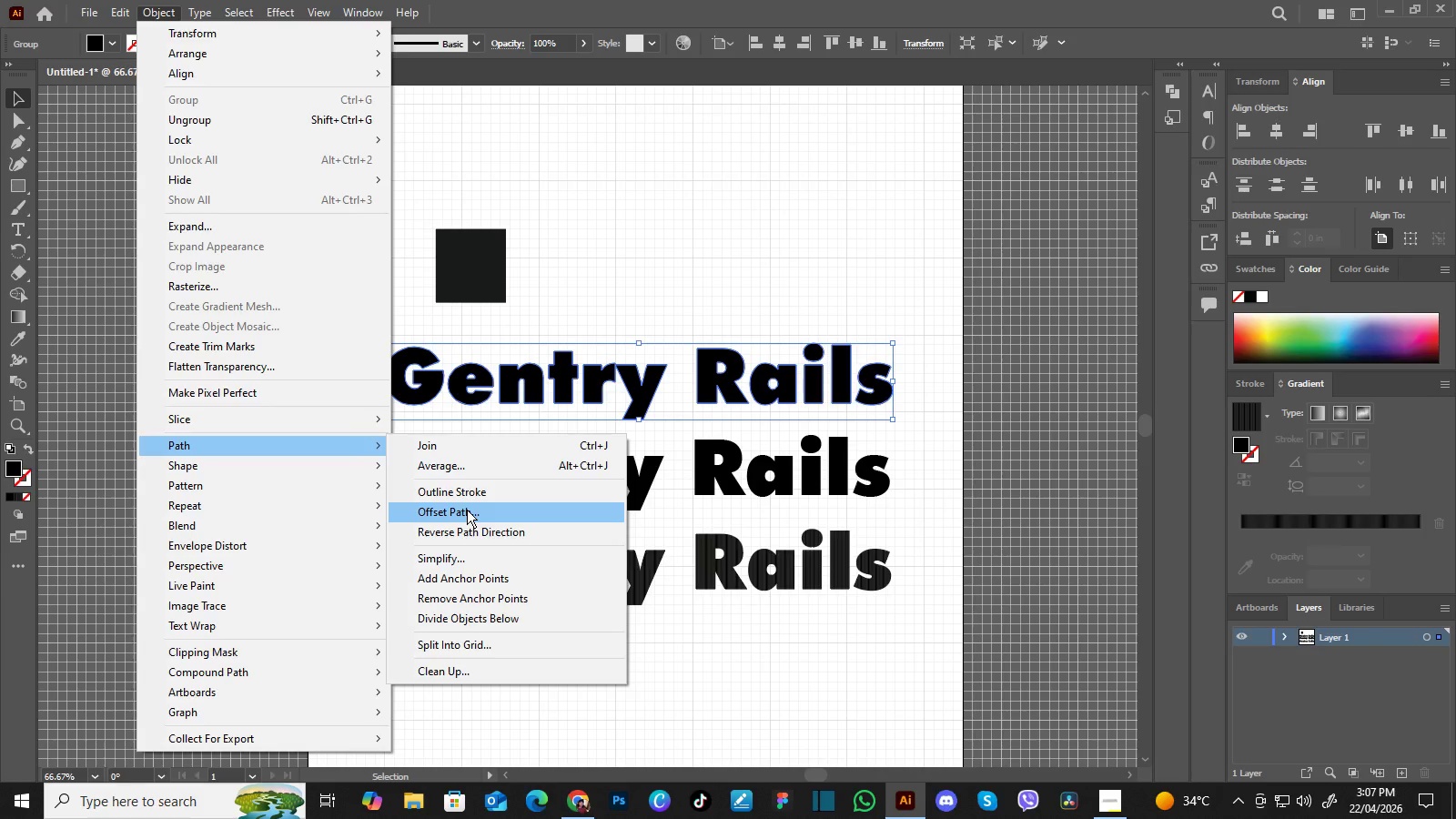 
left_click([467, 510])
 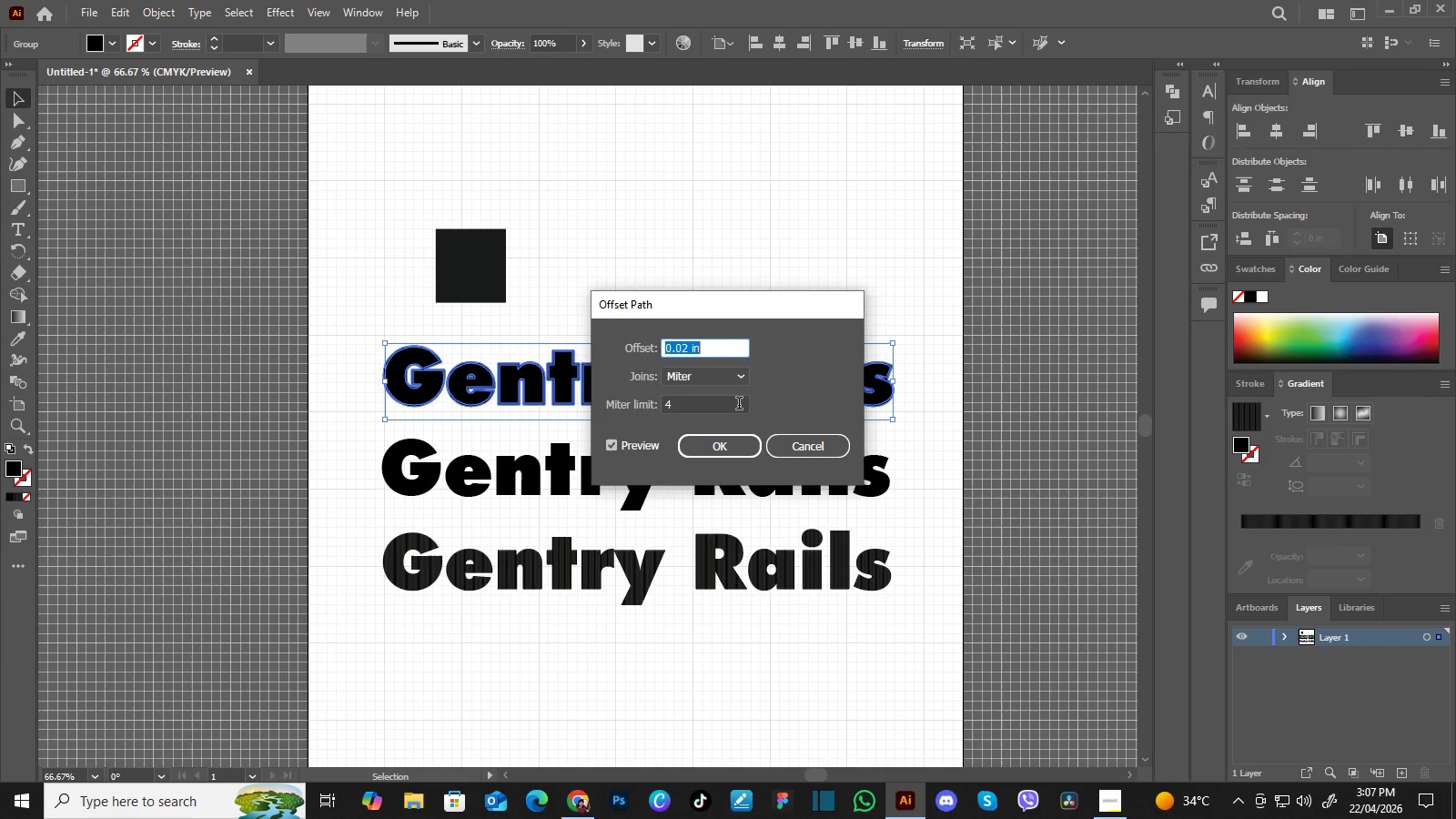 
left_click([691, 347])
 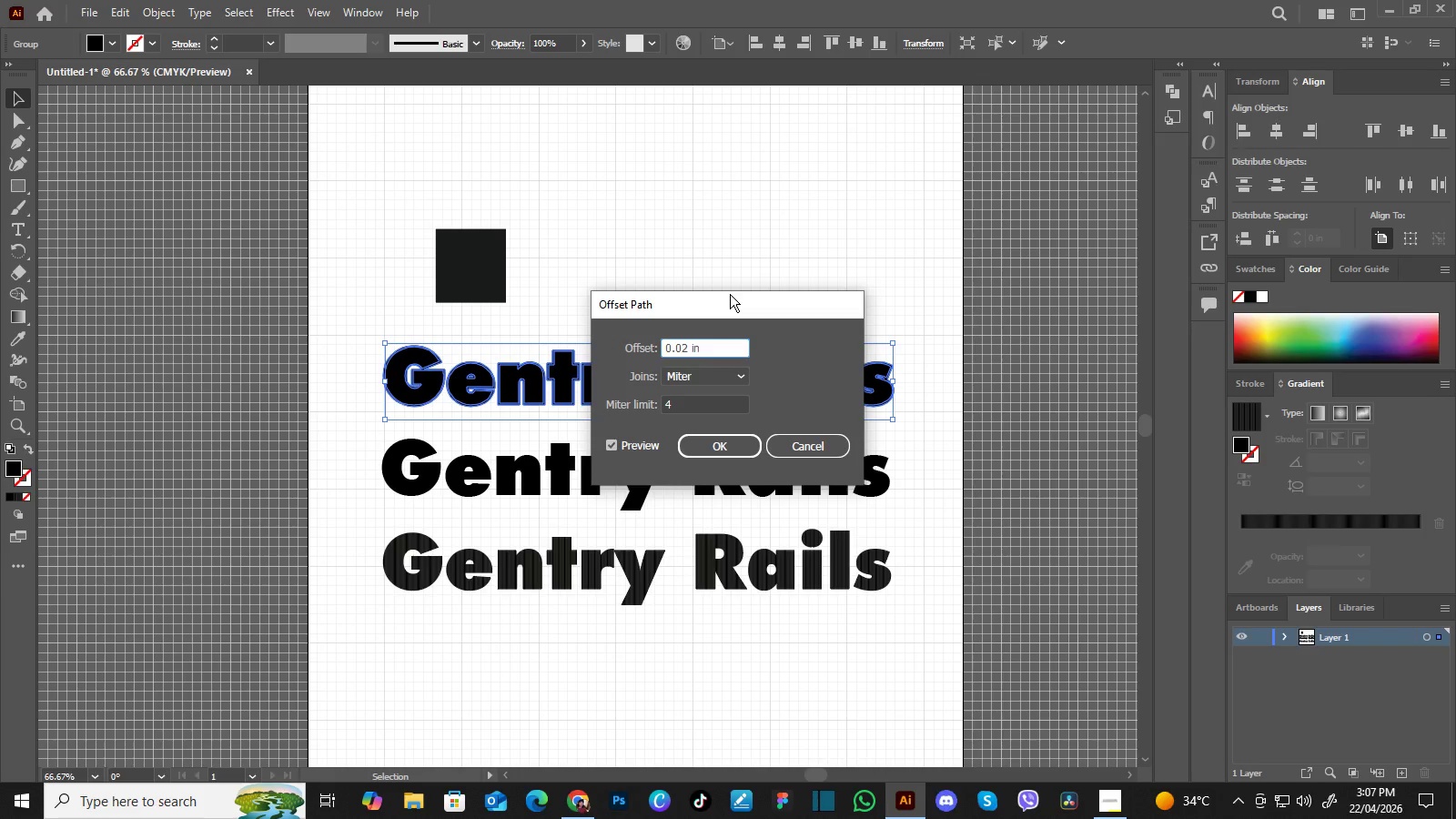 
key(ArrowLeft)
 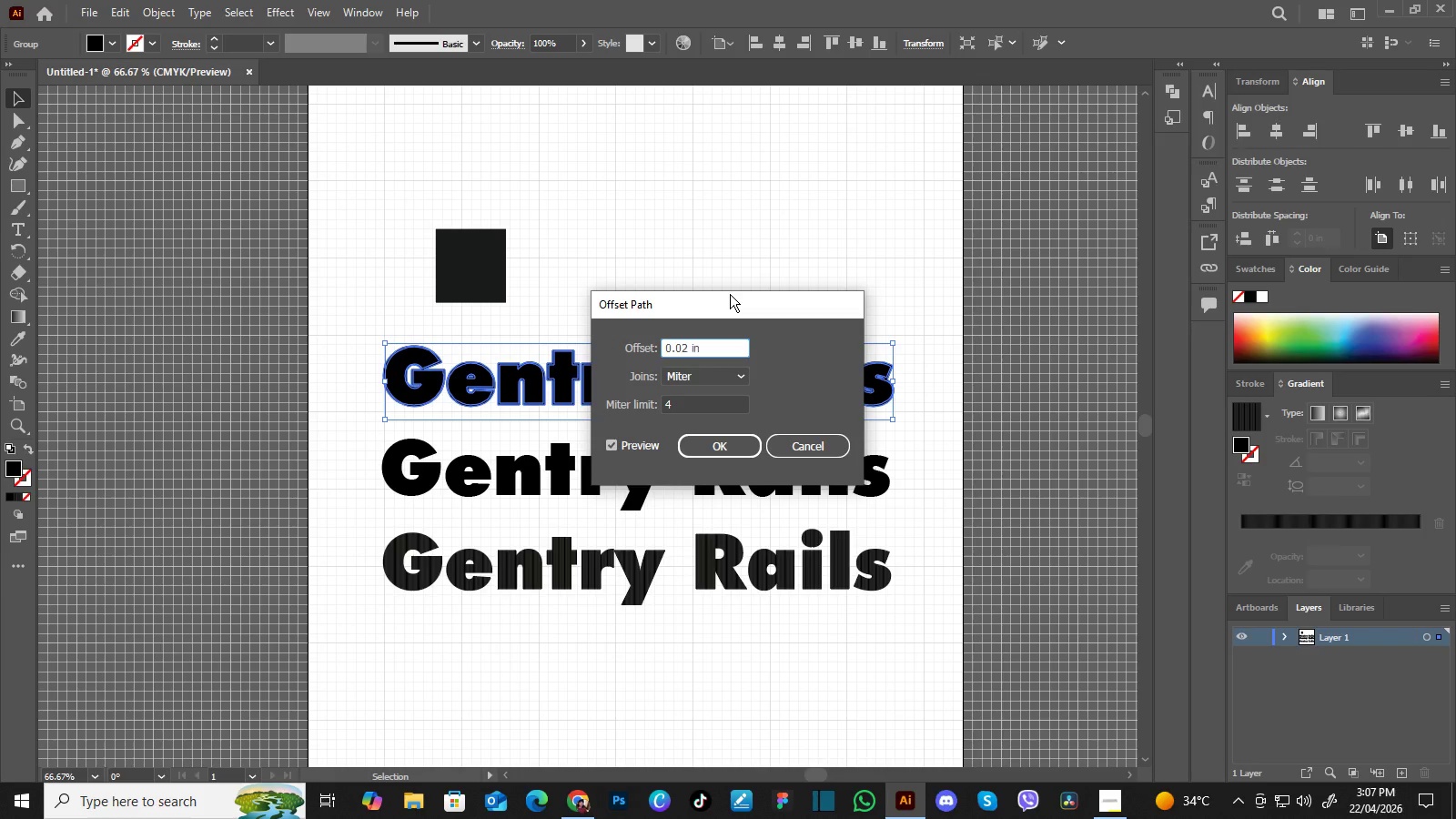 
key(Backspace)
 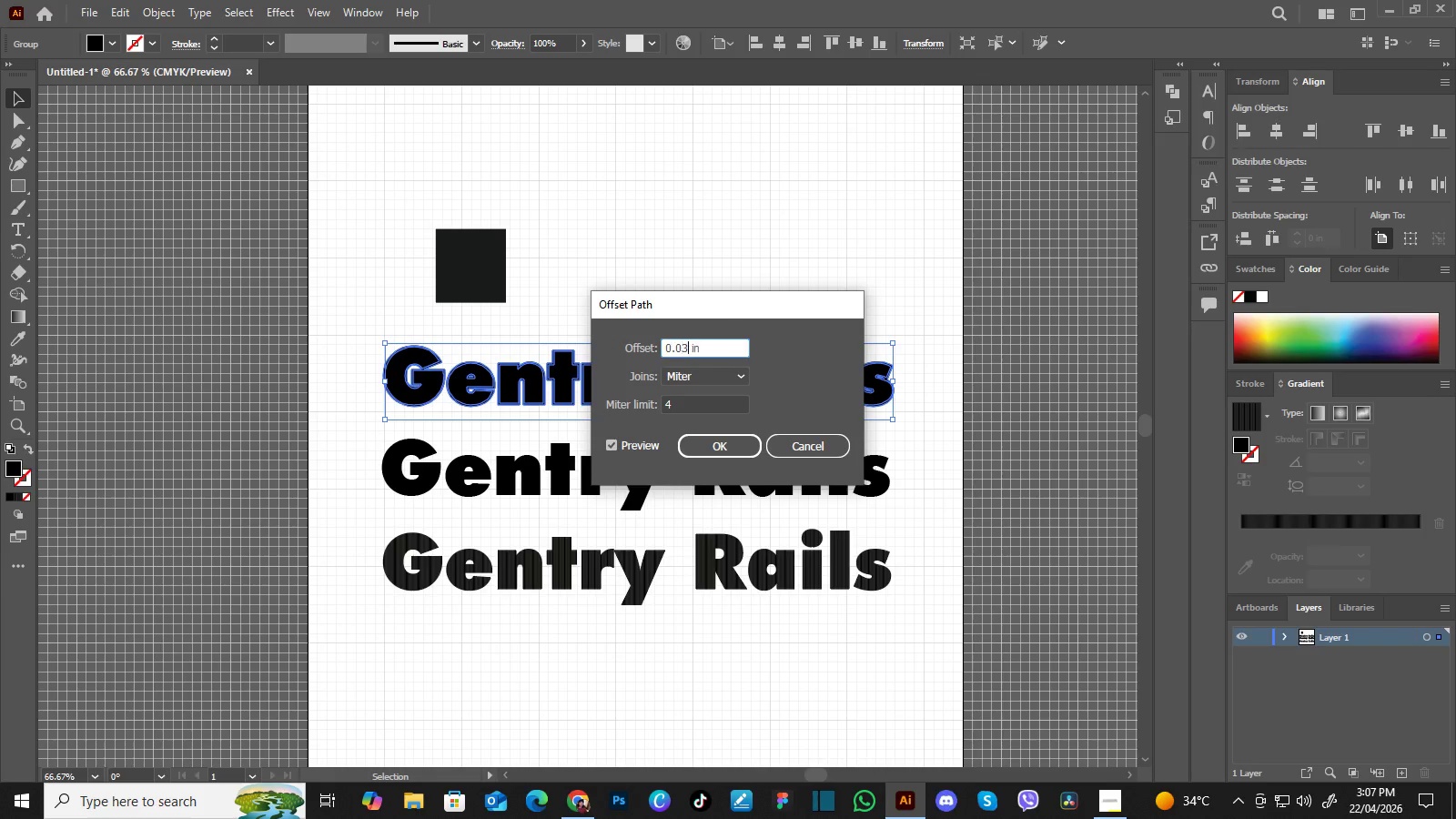 
key(3)
 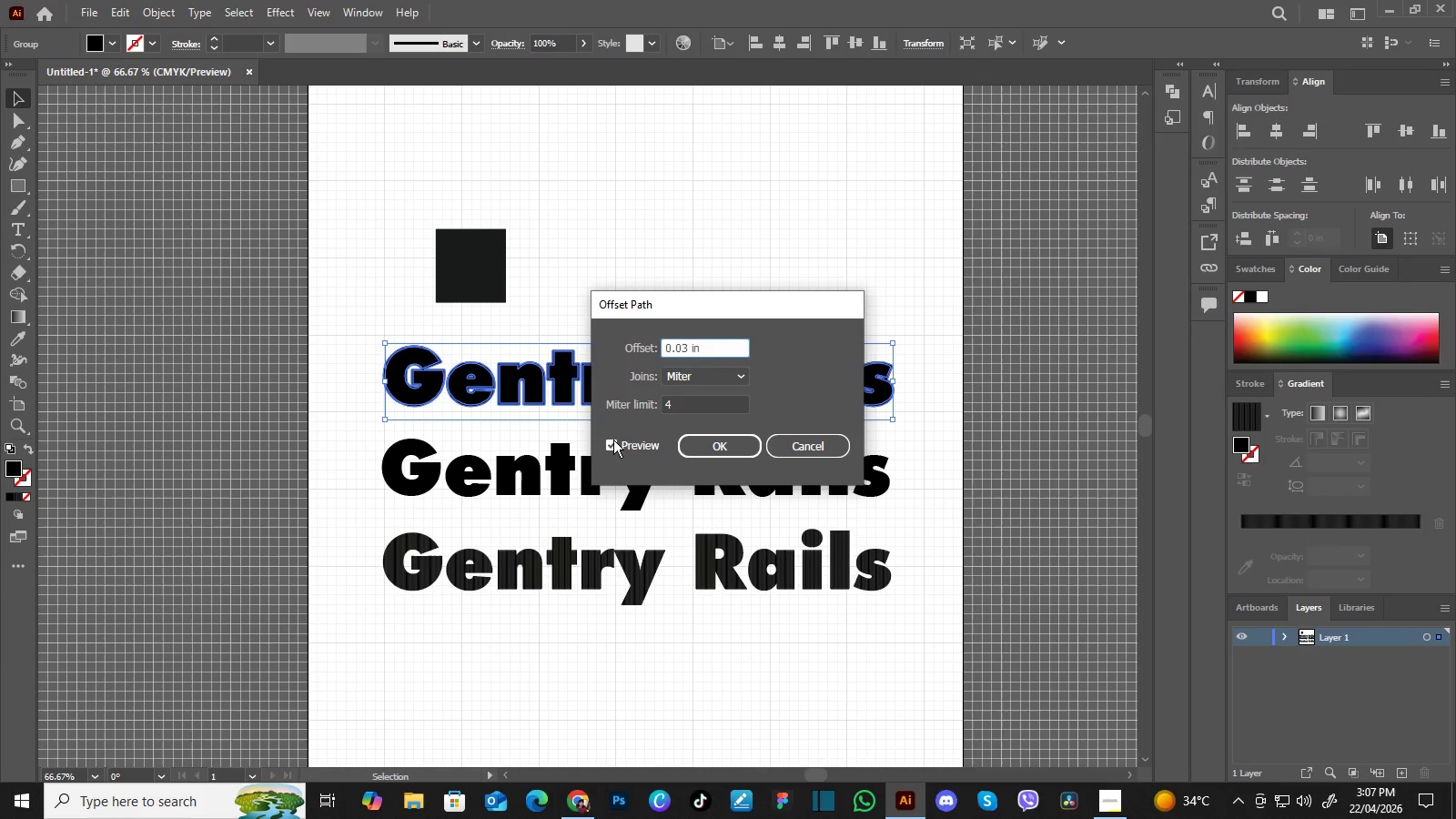 
double_click([613, 440])
 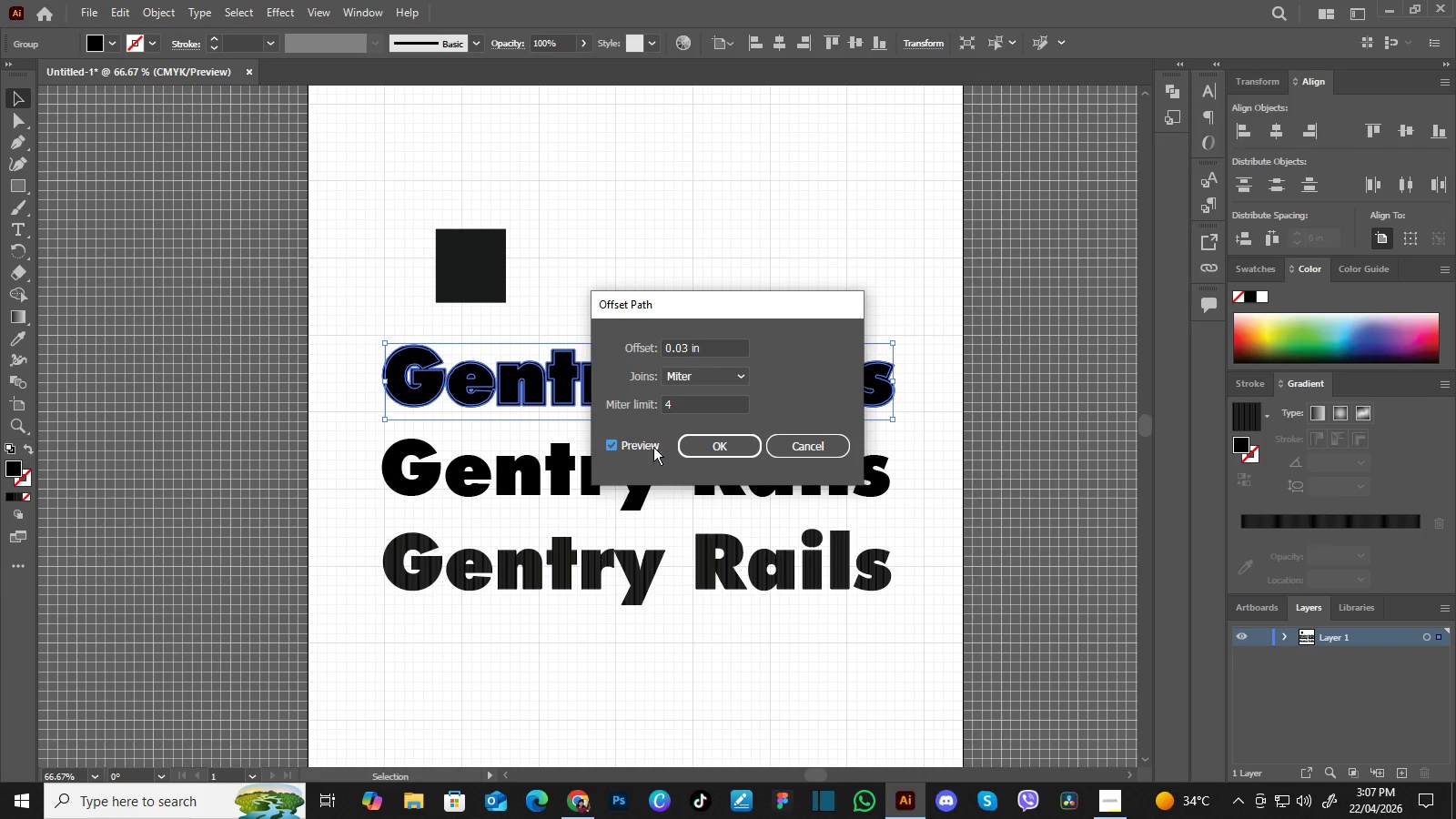 
left_click([696, 445])
 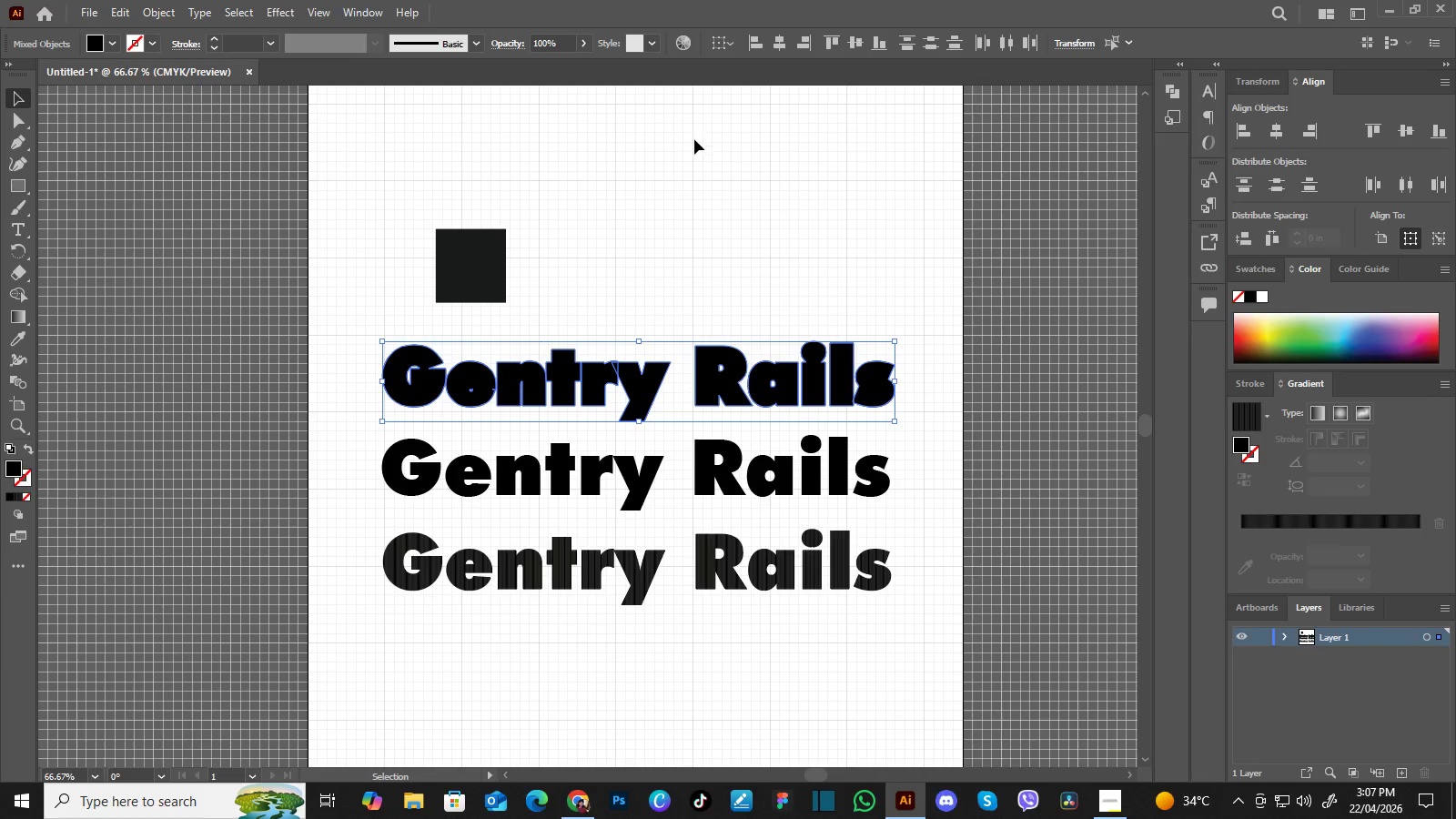 
left_click([706, 228])
 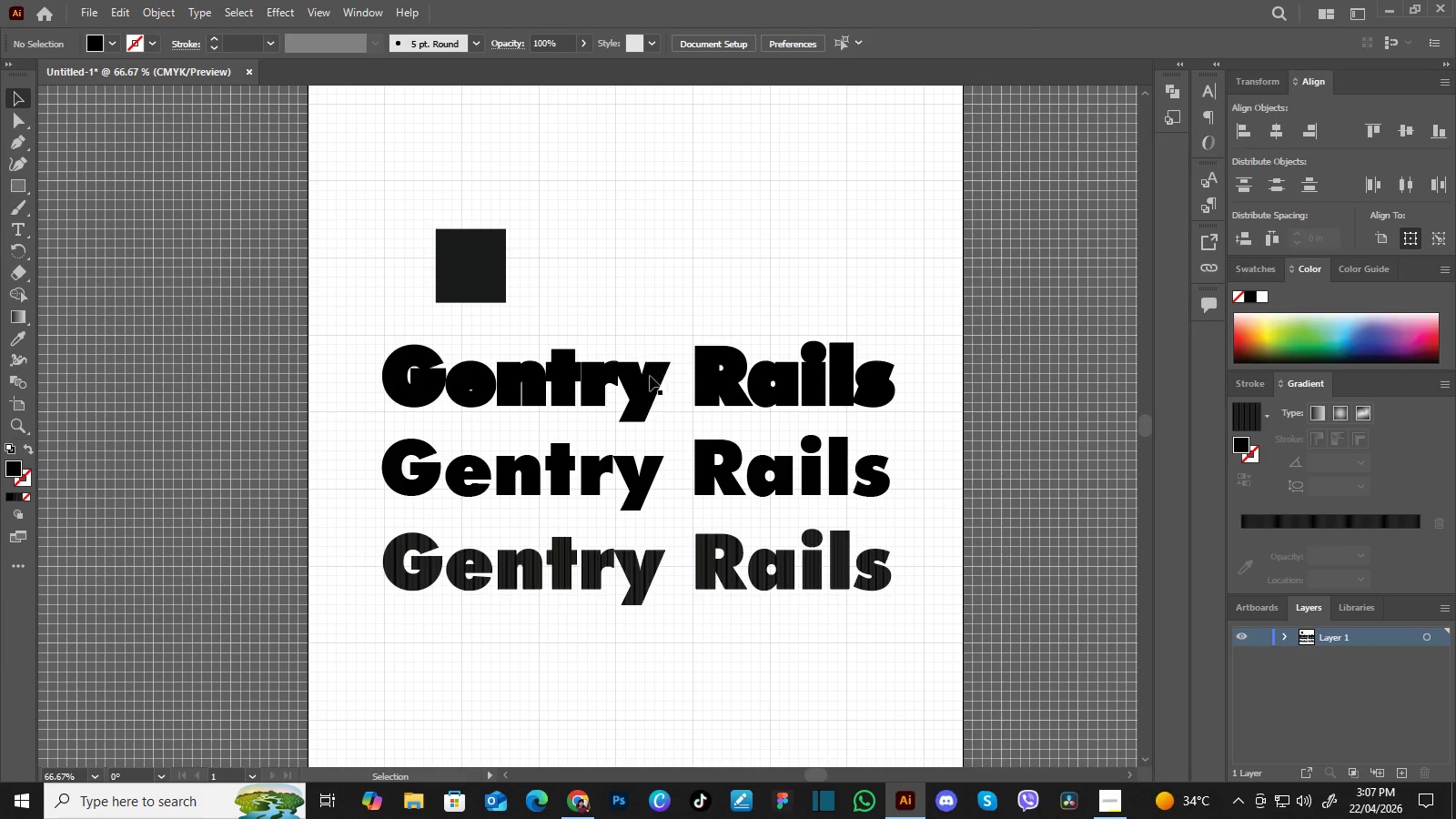 
left_click([649, 380])
 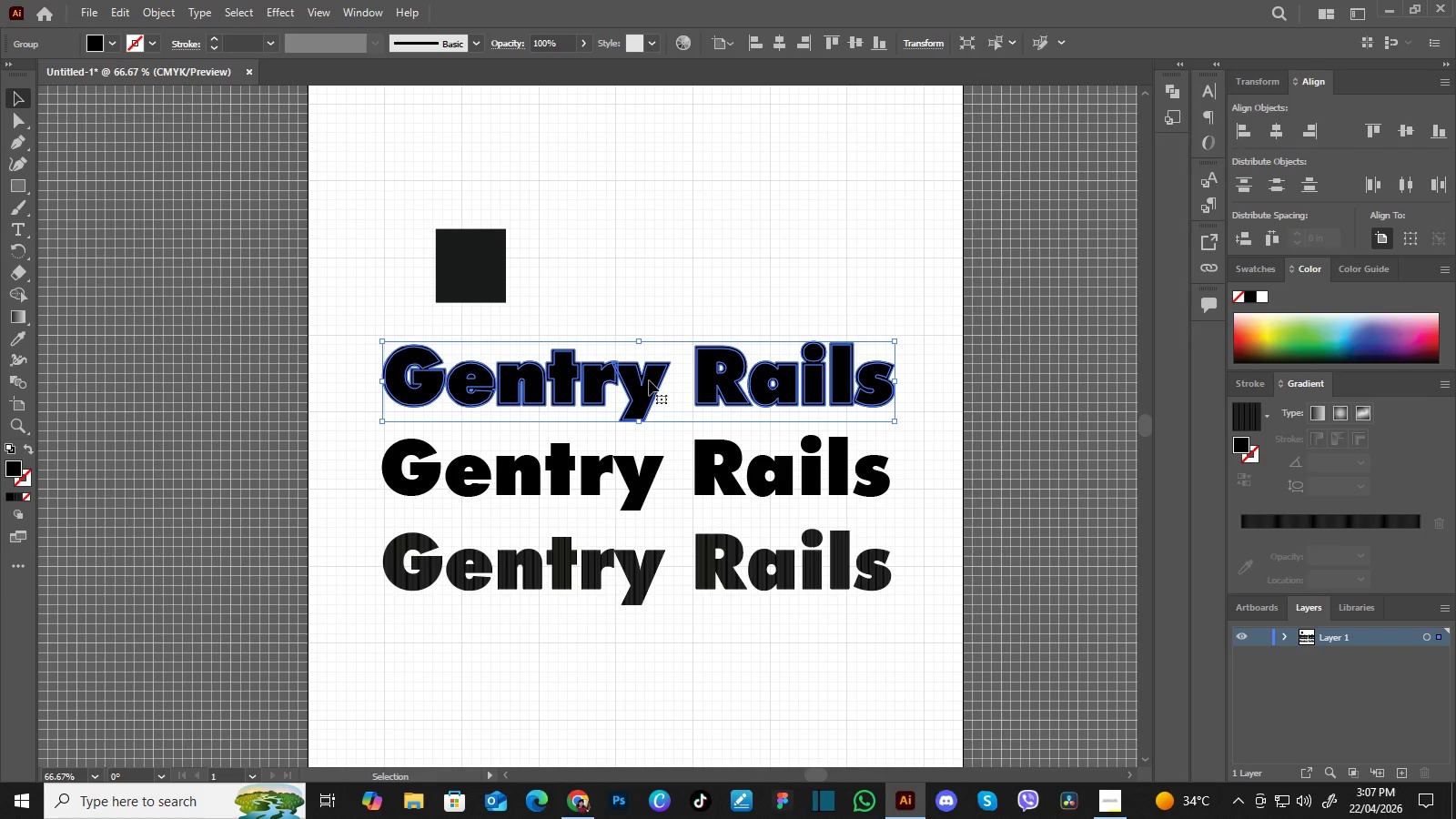 
right_click([649, 380])
 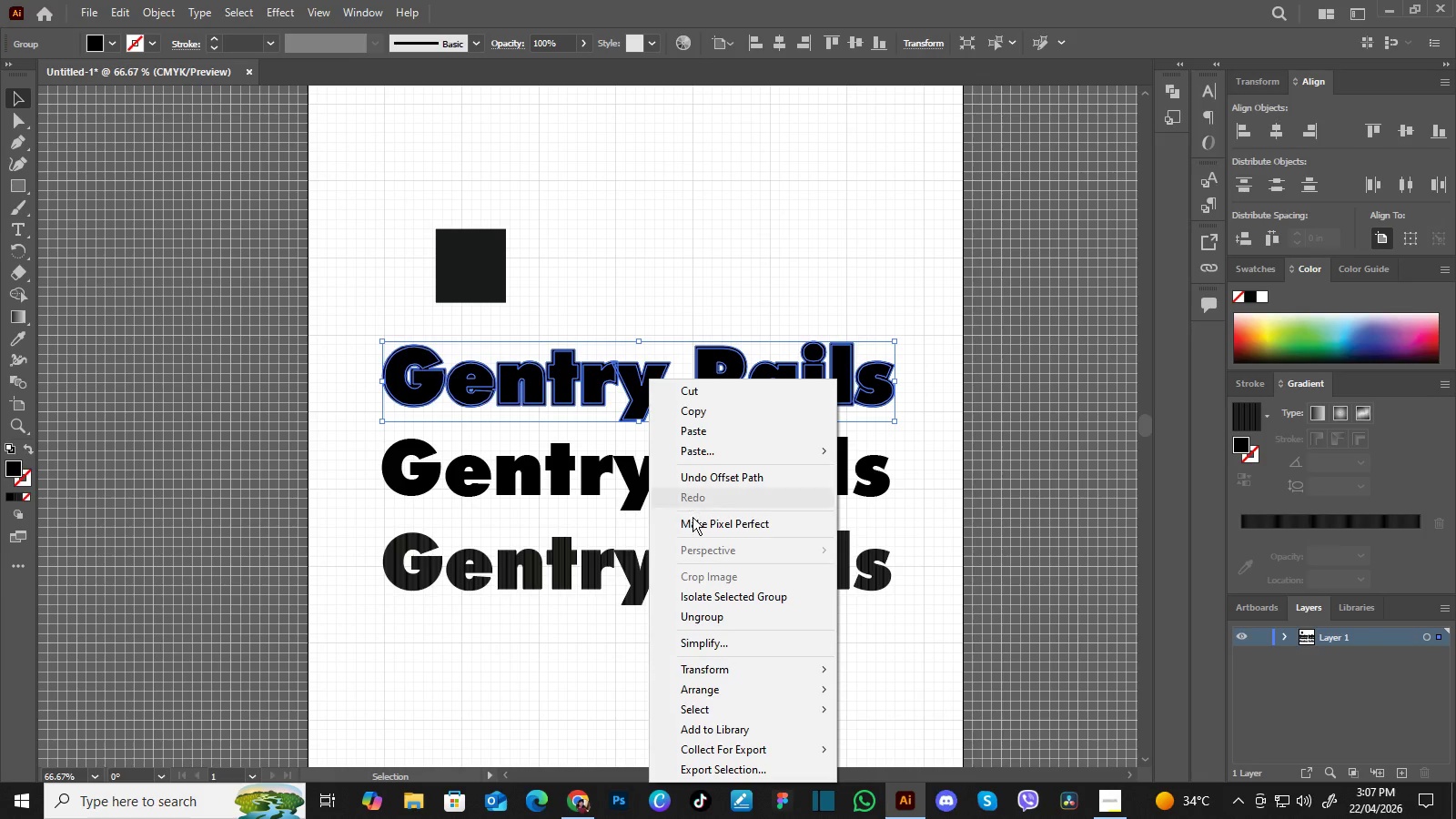 
left_click([698, 612])
 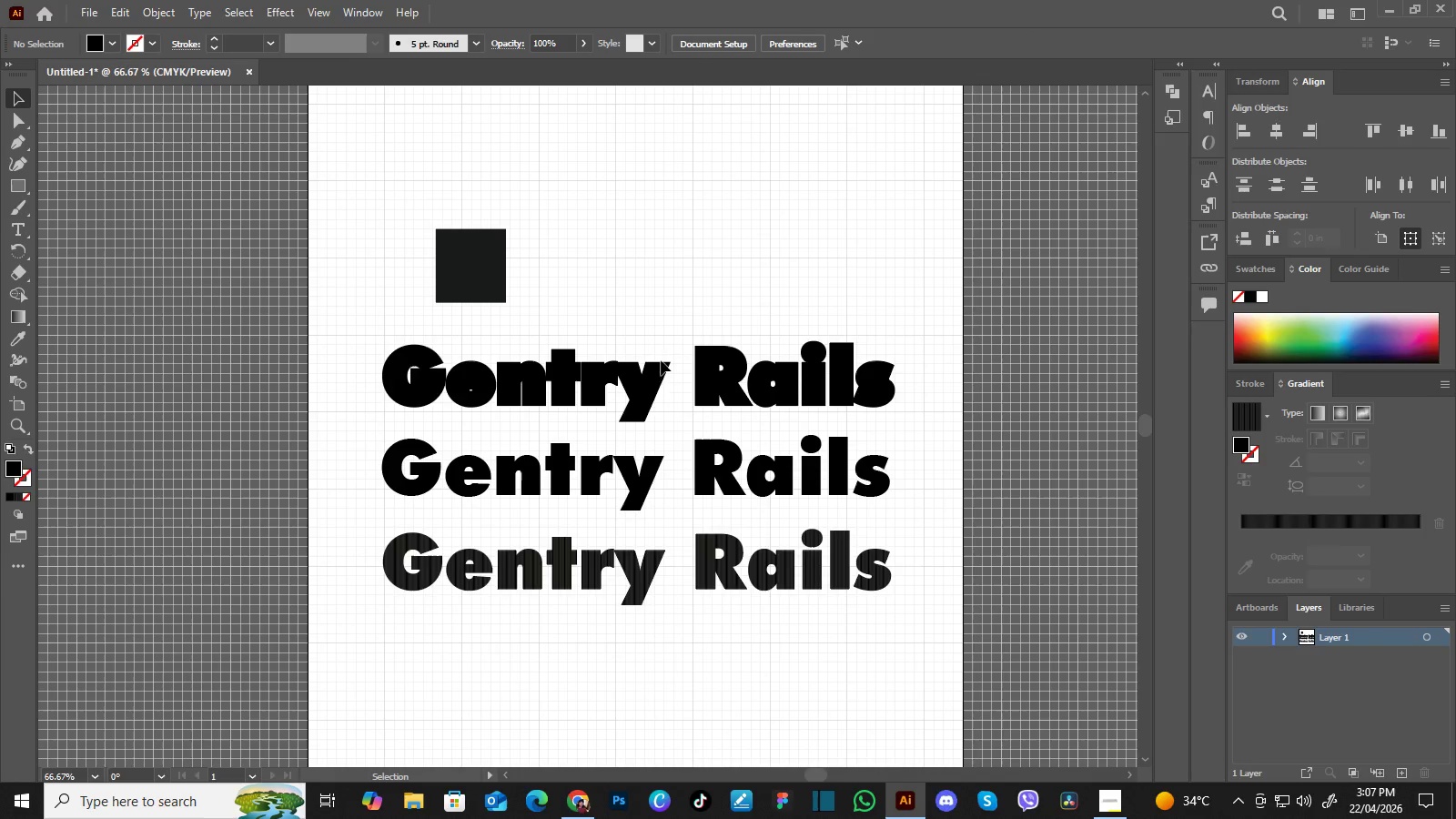 
left_click([653, 376])
 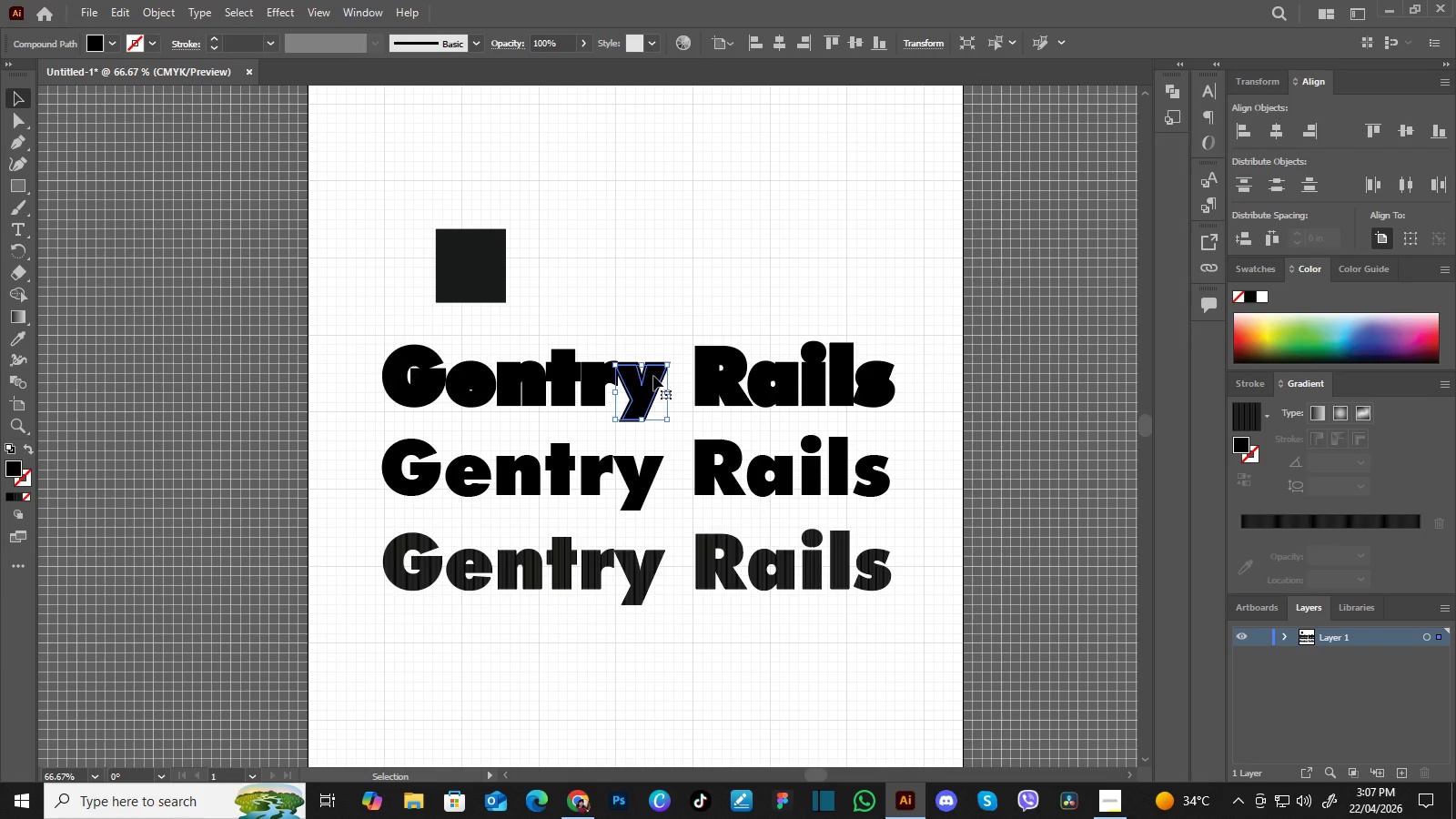 
key(Delete)
 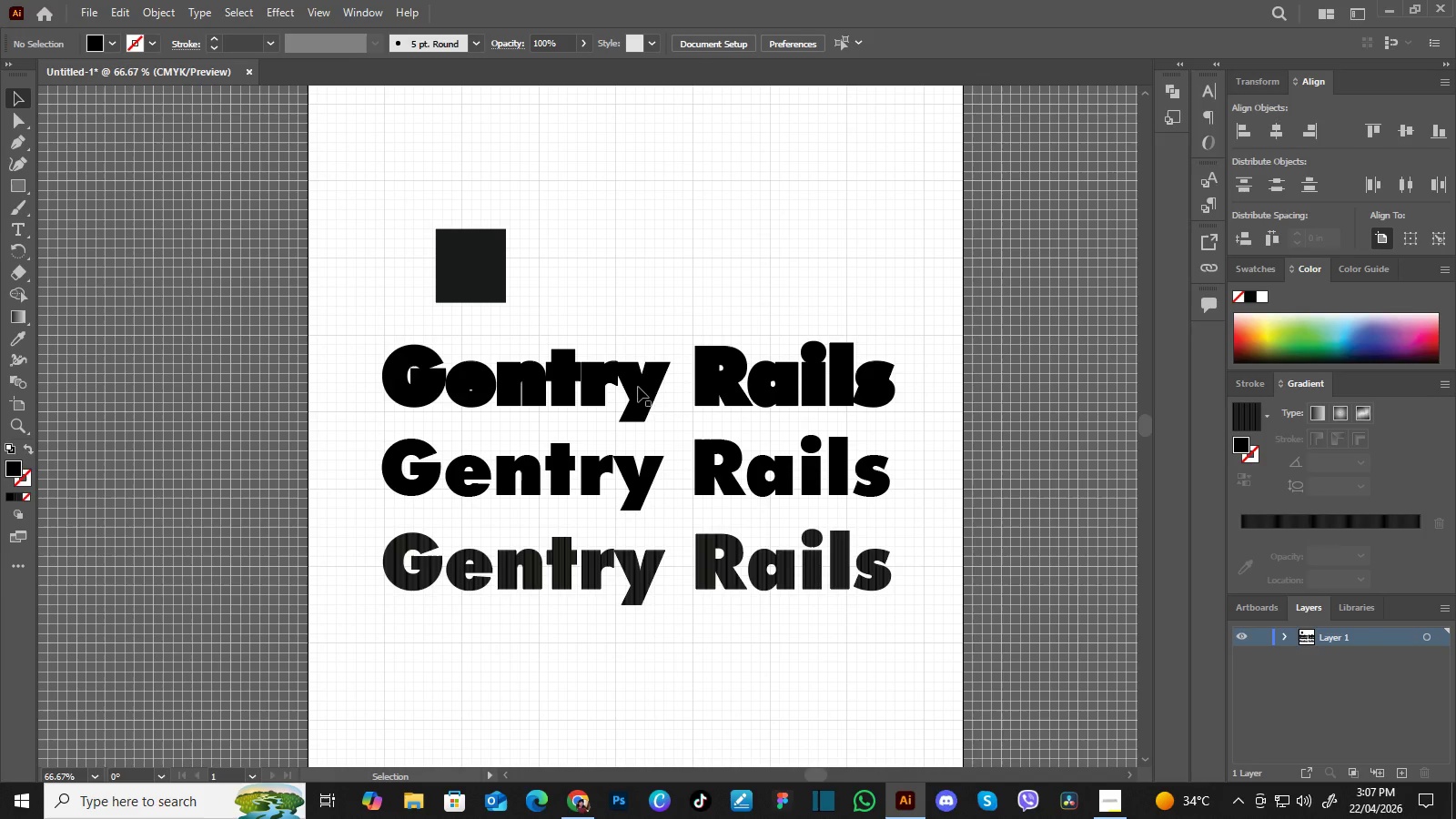 
left_click([640, 387])
 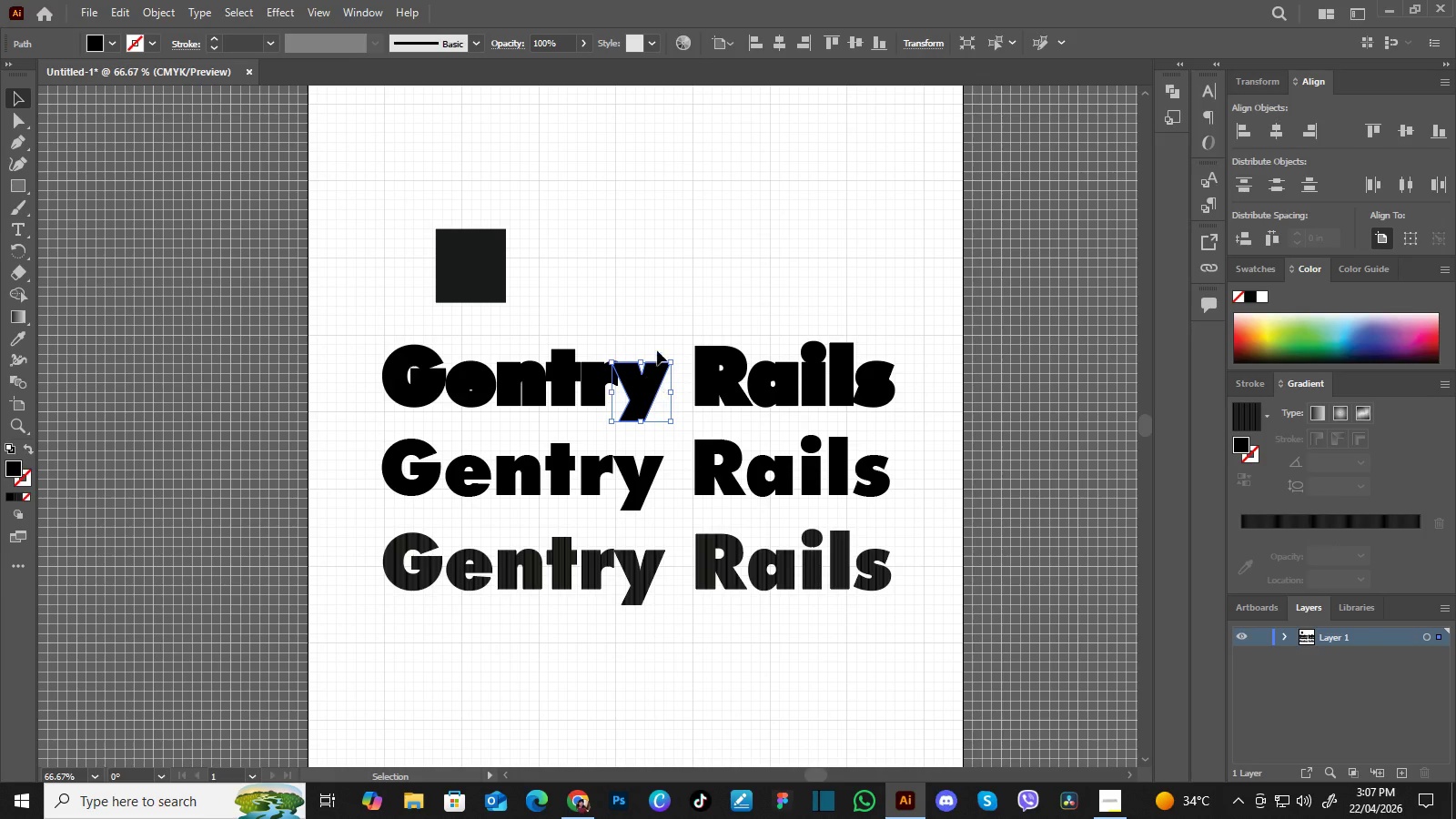 
left_click([681, 301])
 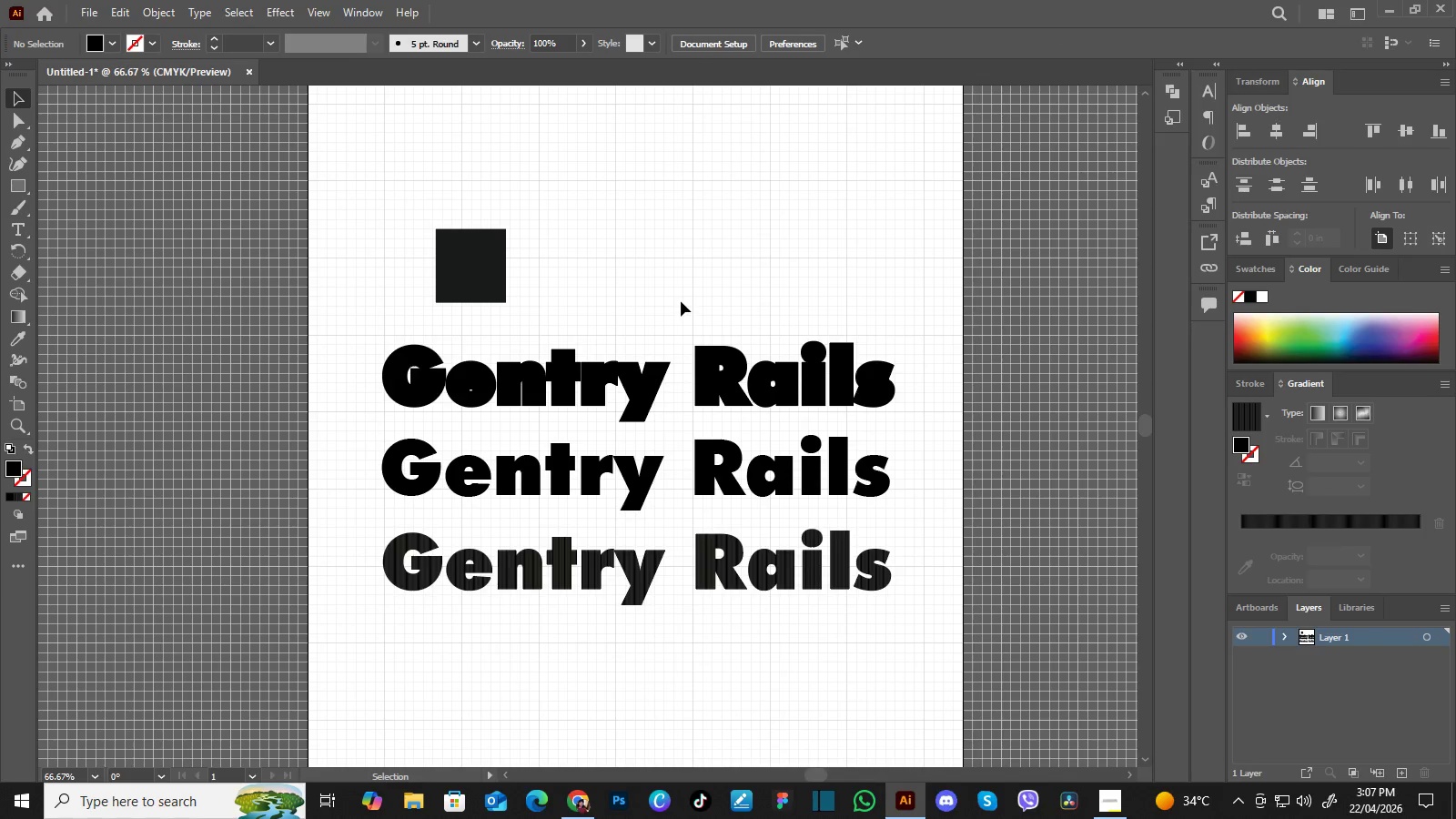 
key(Control+Y)
 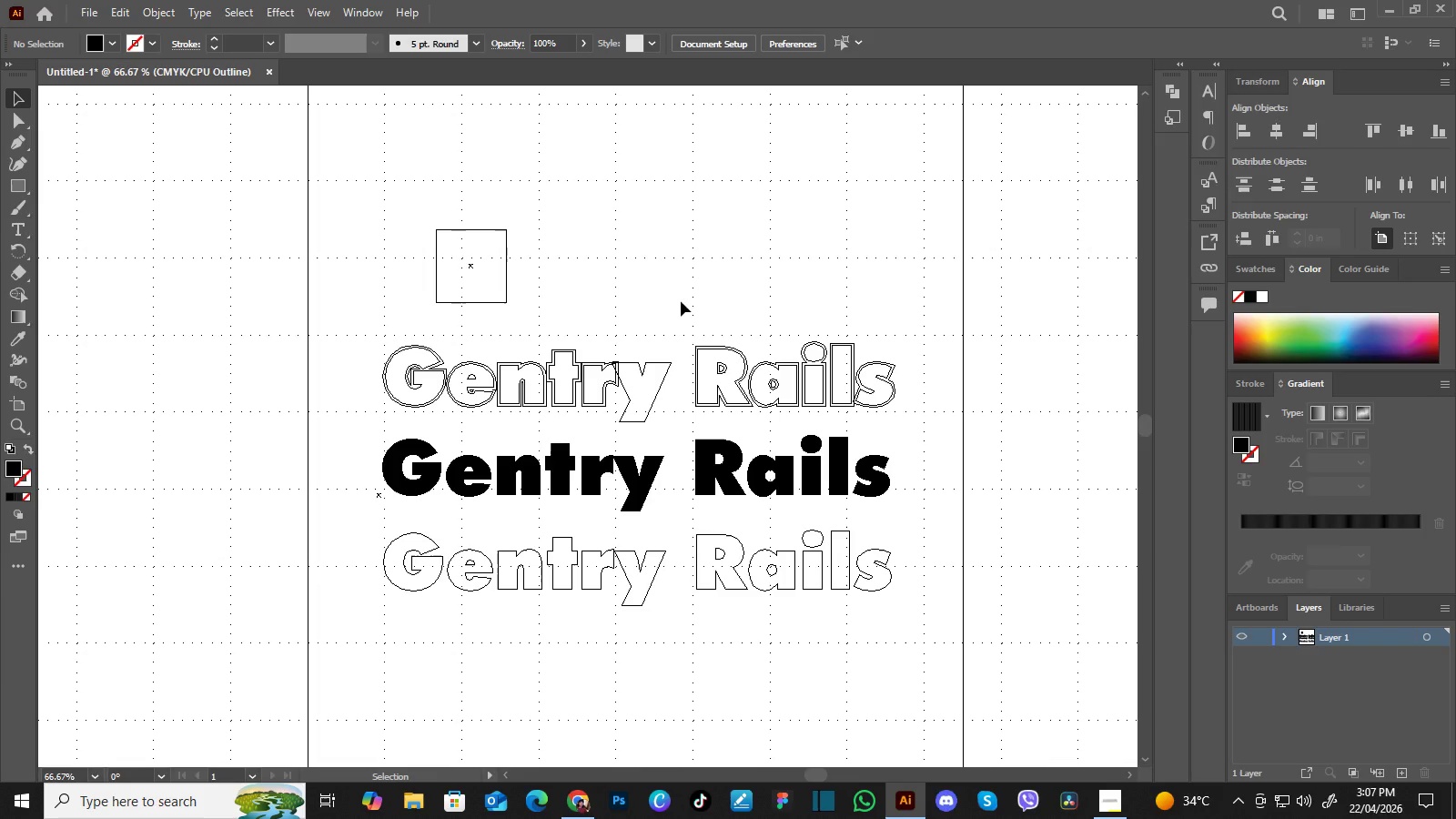 
key(Control+Z)
 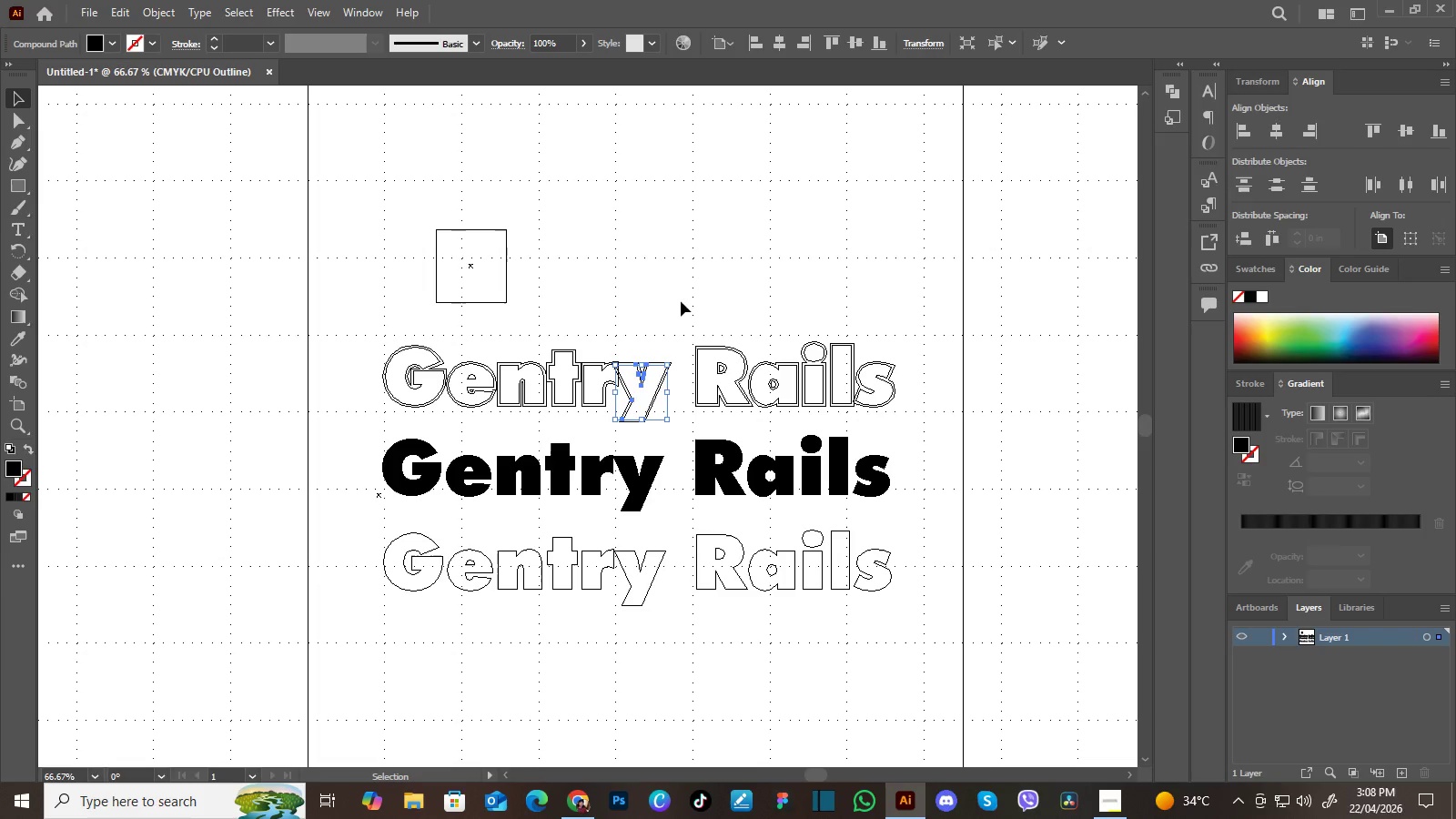 
left_click([681, 301])
 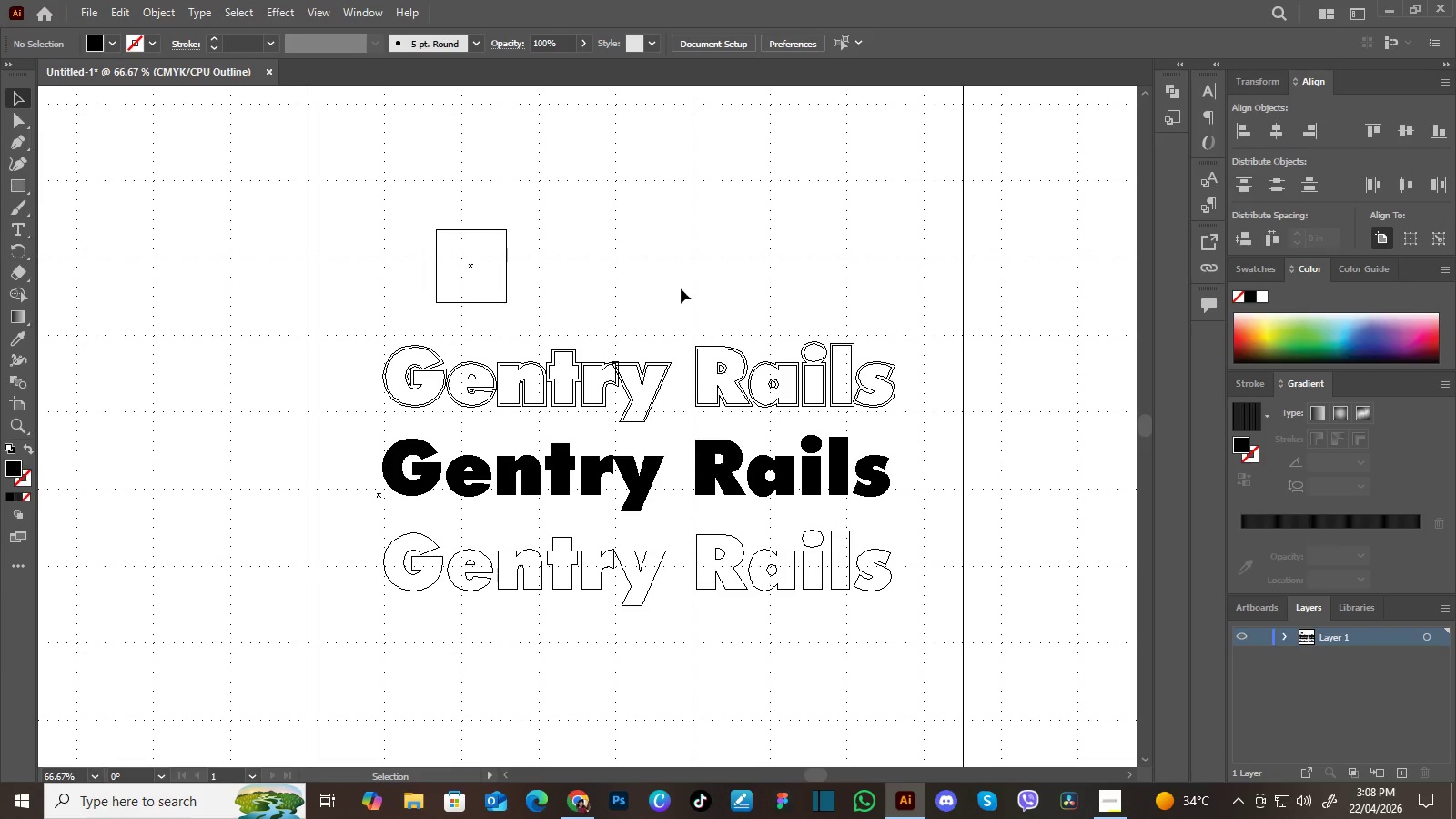 
key(Control+Y)
 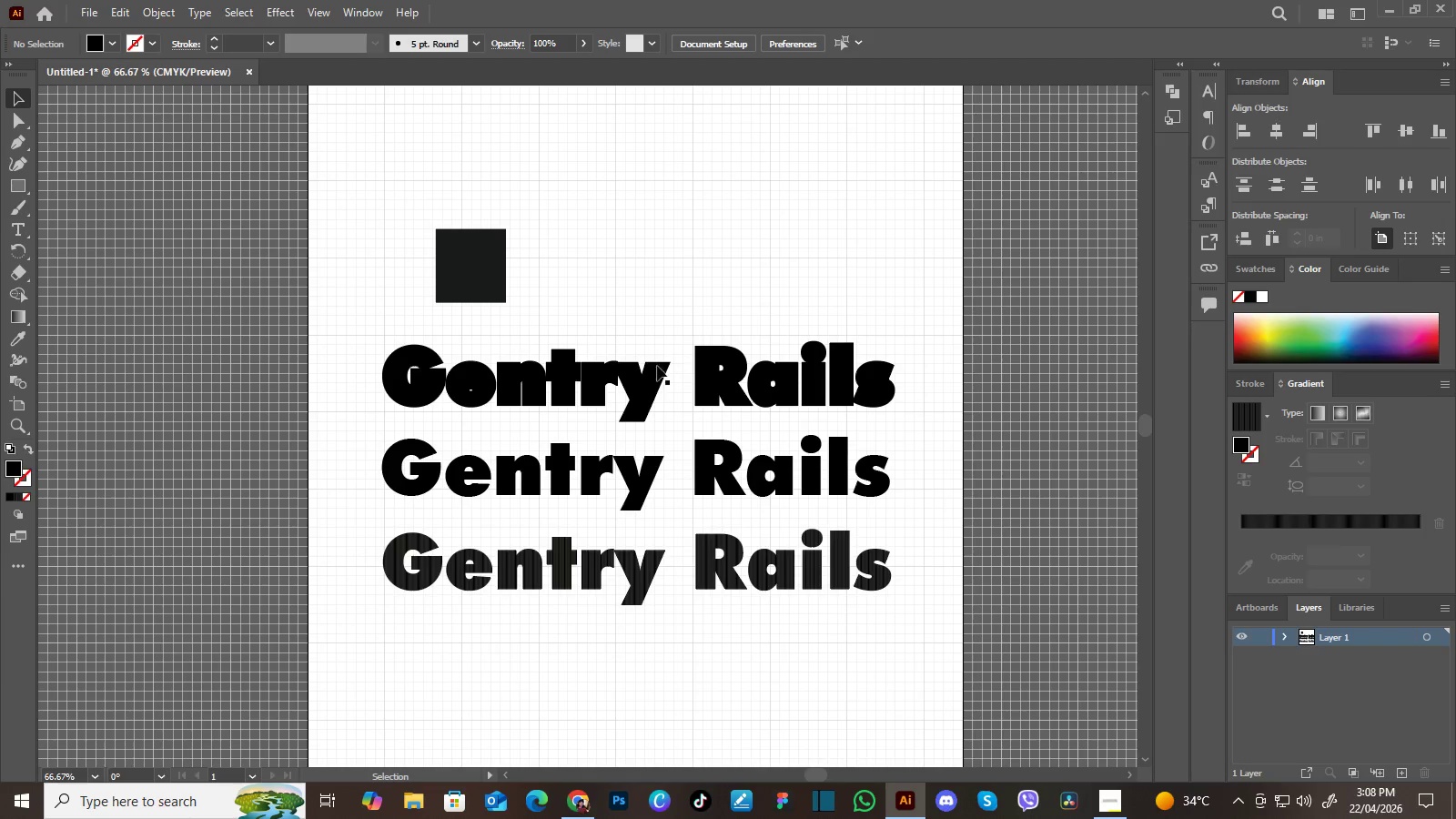 
left_click([642, 389])
 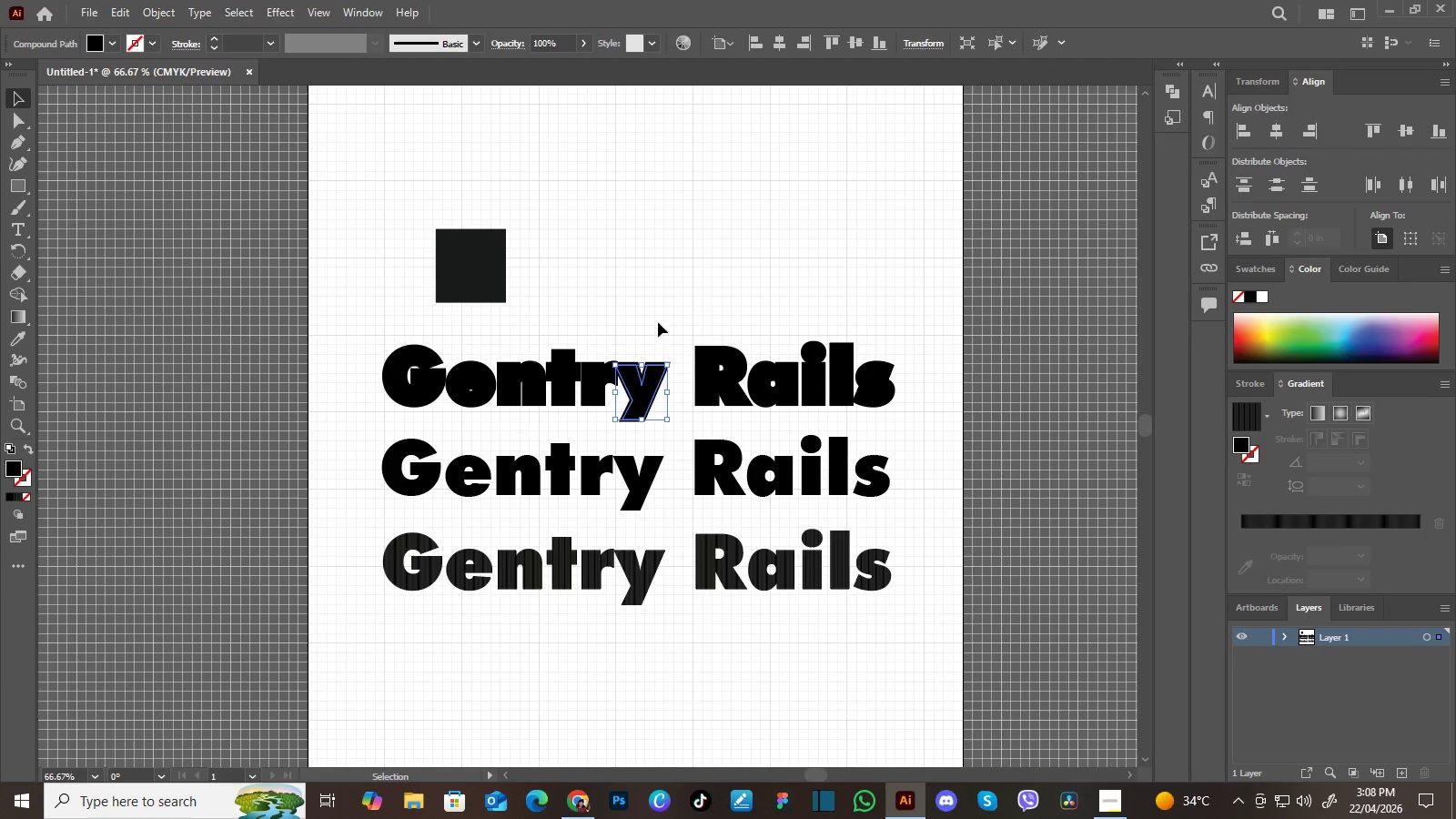 
left_click([667, 291])
 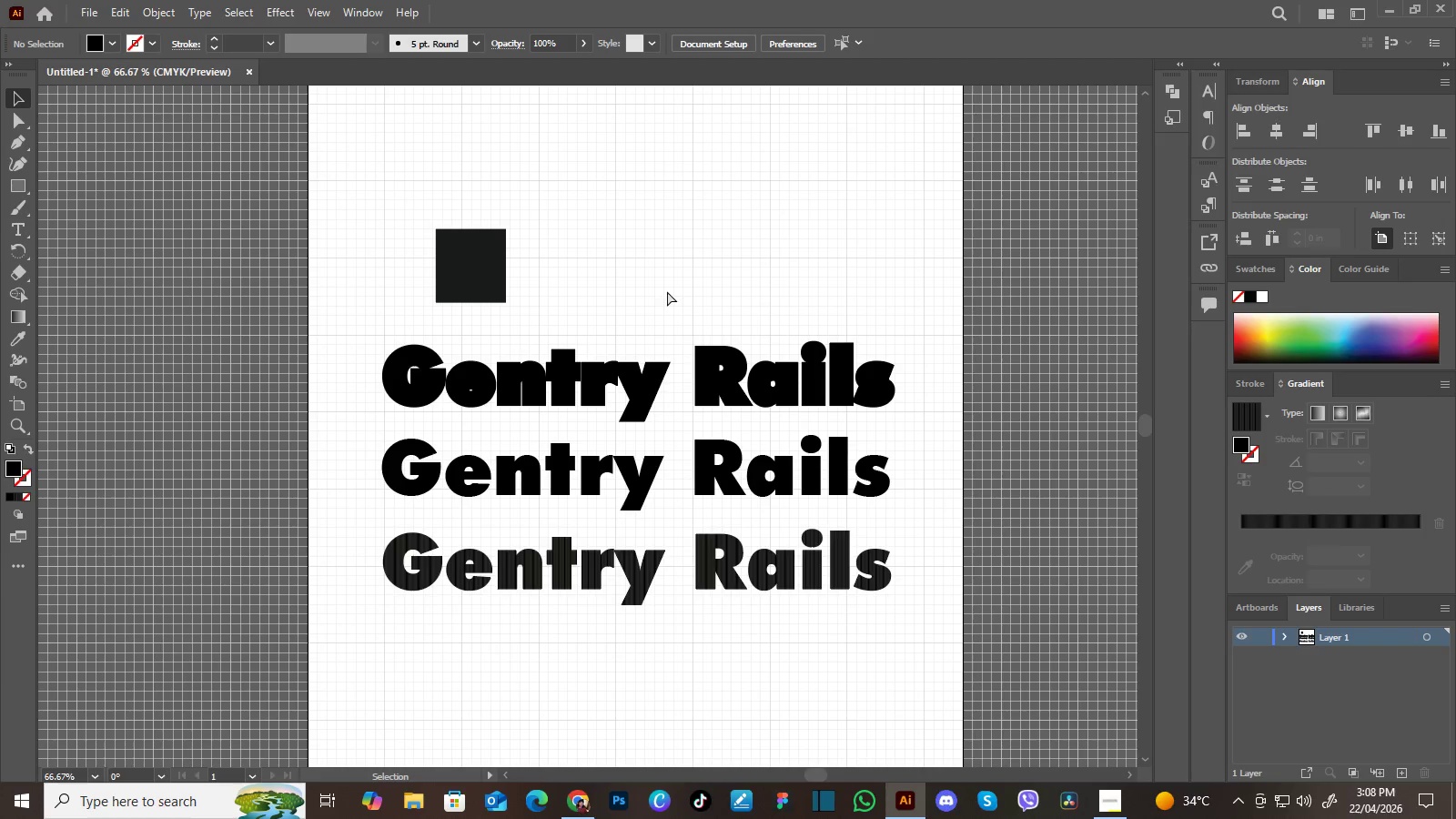 
key(Control+Z)
 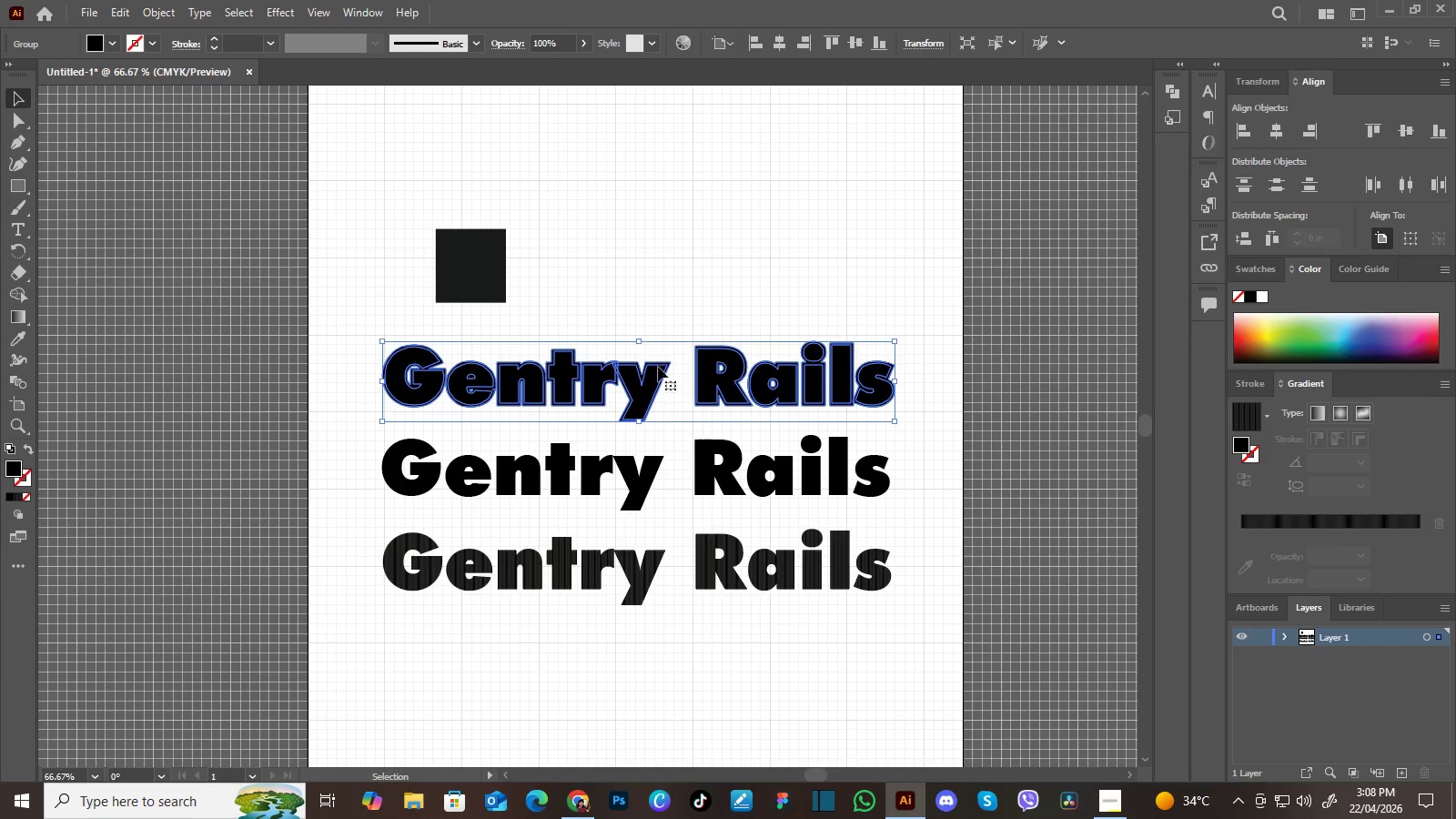 
left_click([654, 378])
 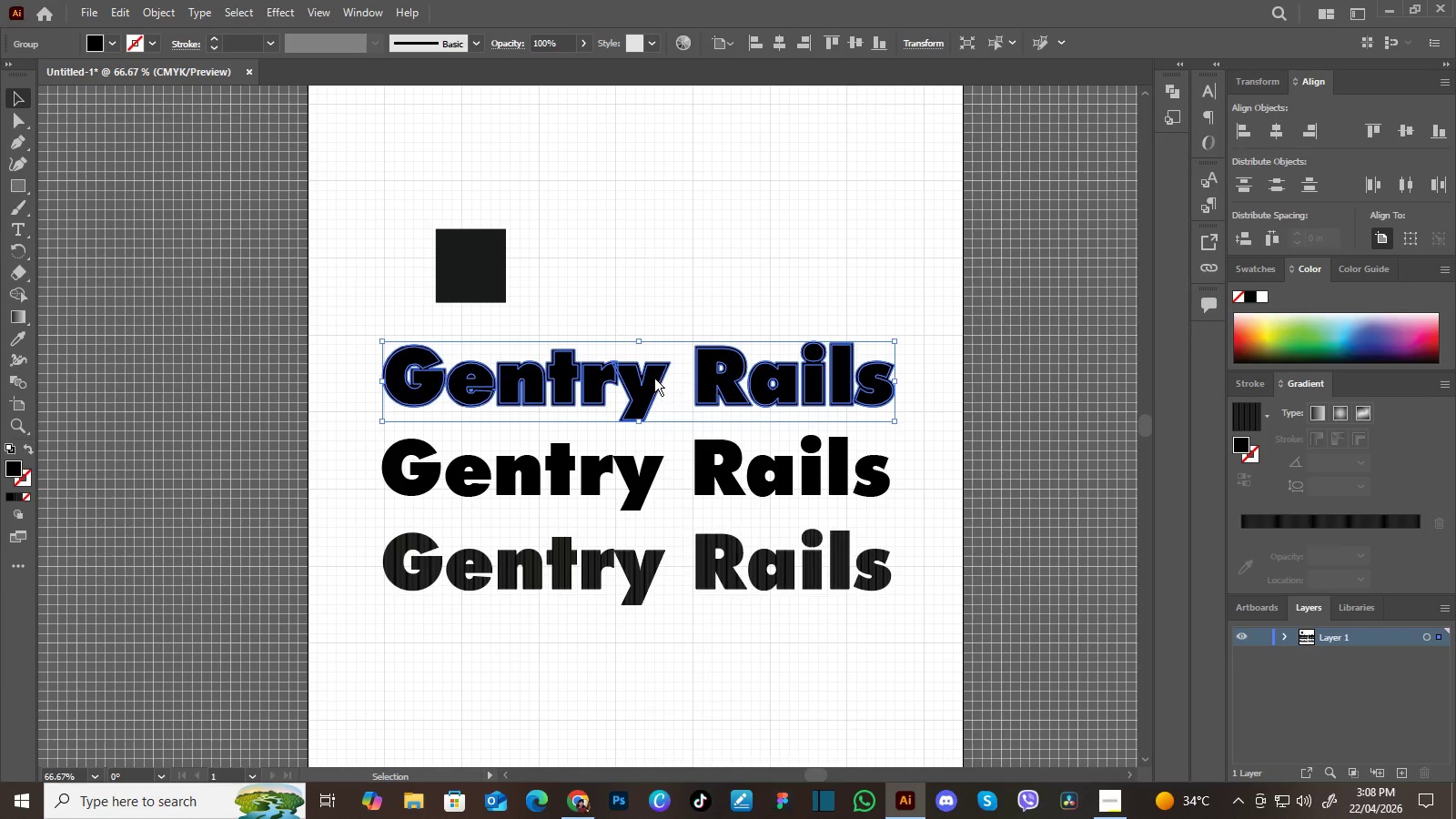 
right_click([654, 378])
 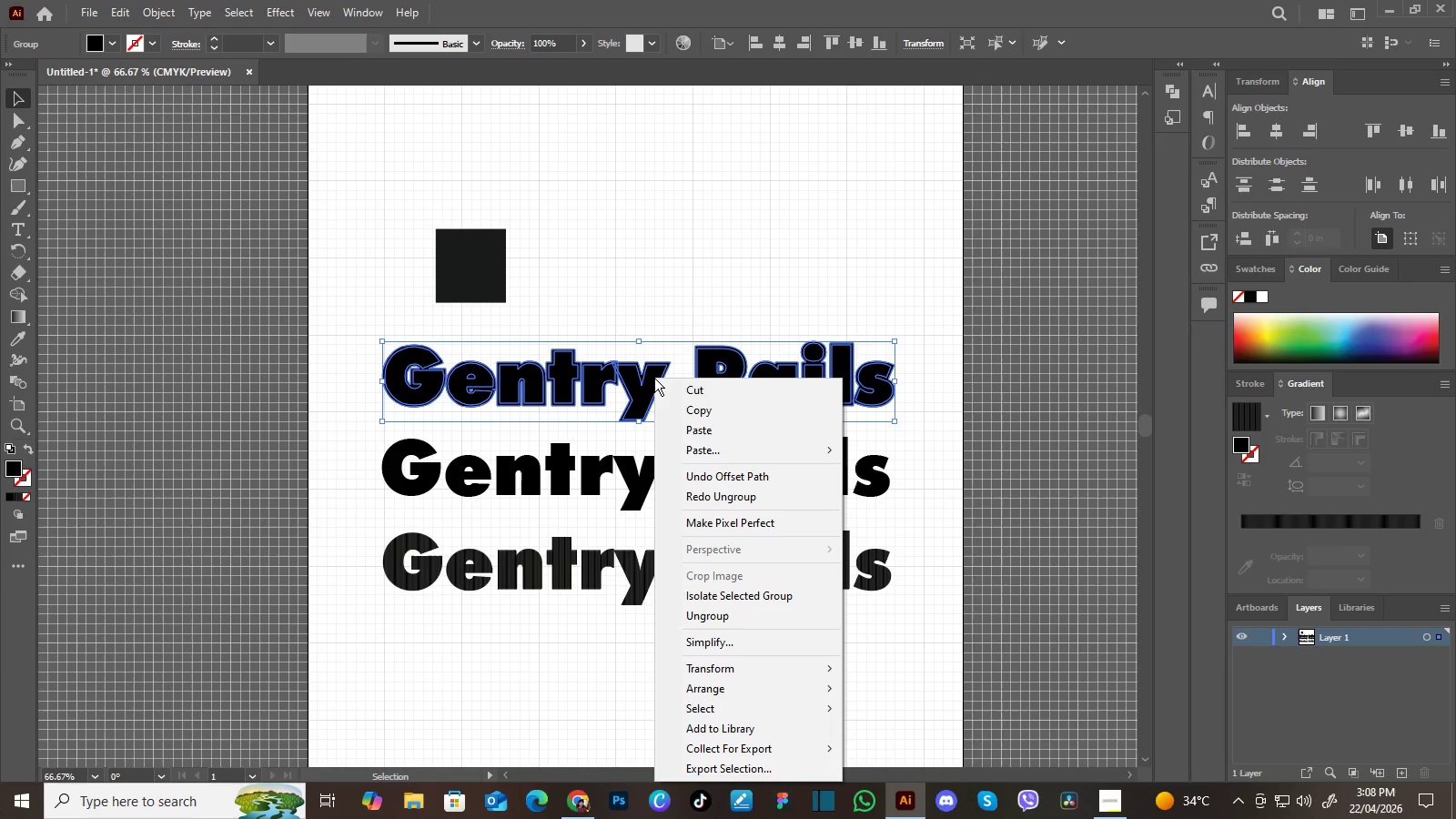 
left_click([658, 279])
 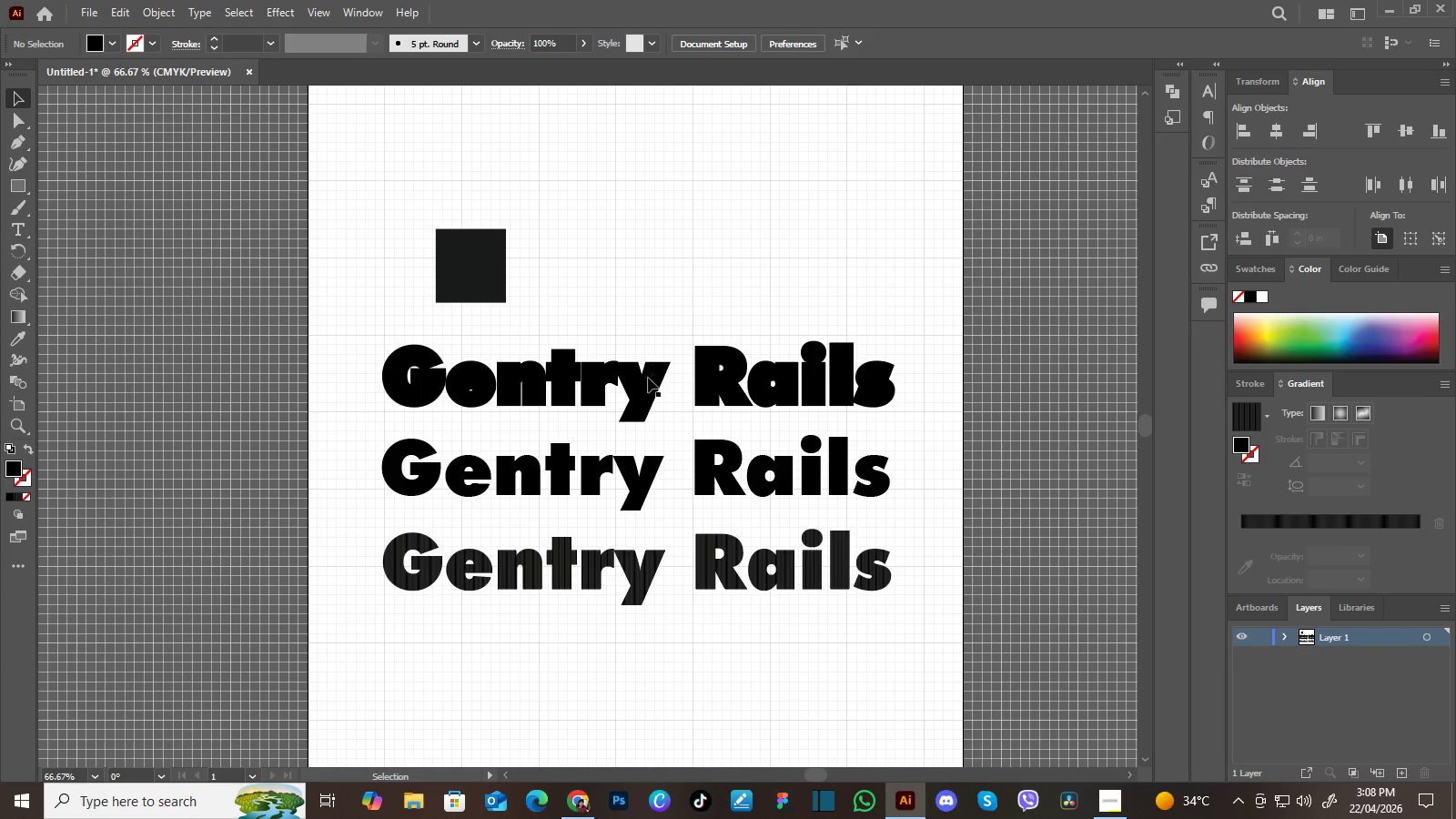 
left_click([648, 382])
 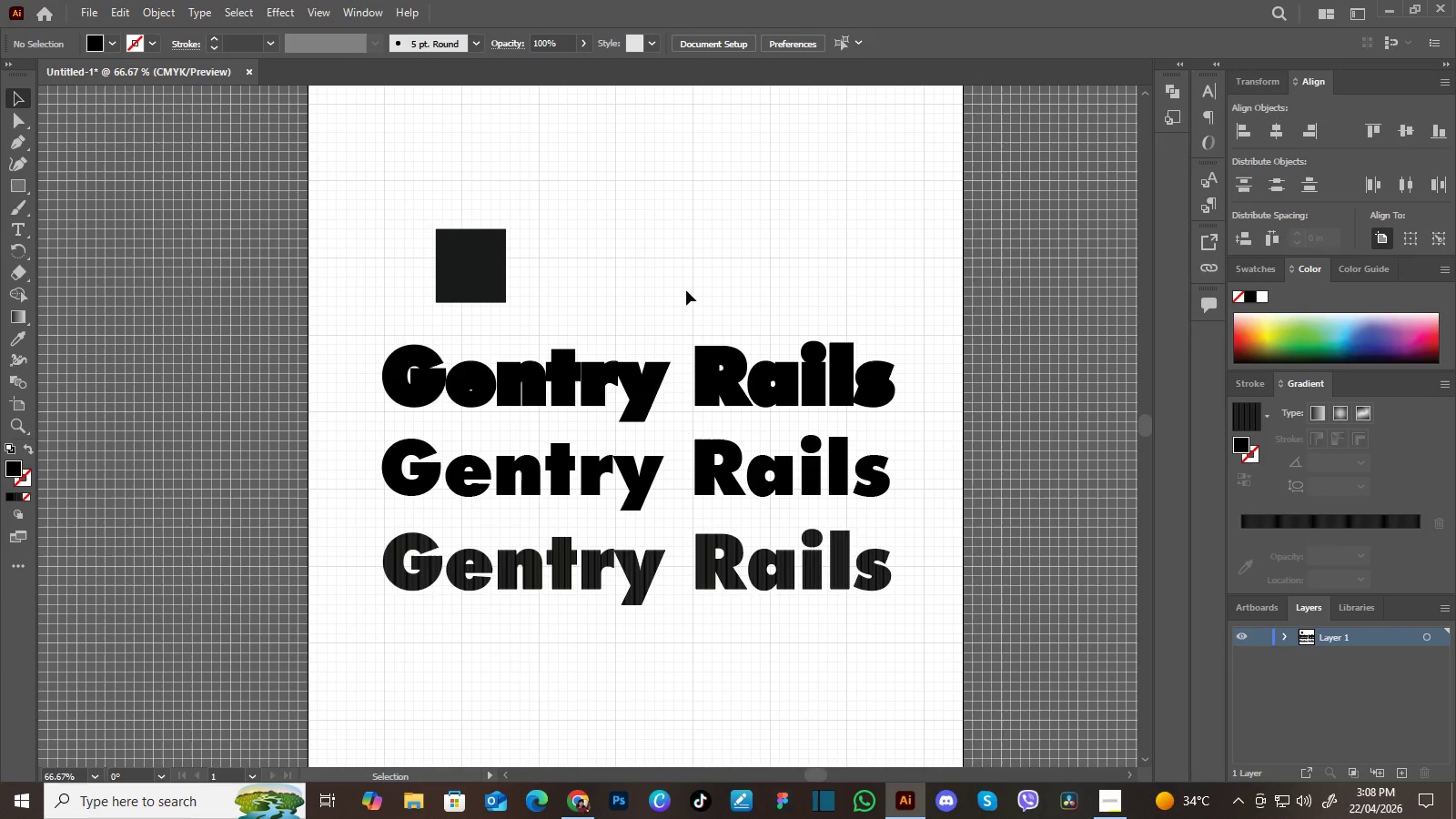 
wait(5.94)
 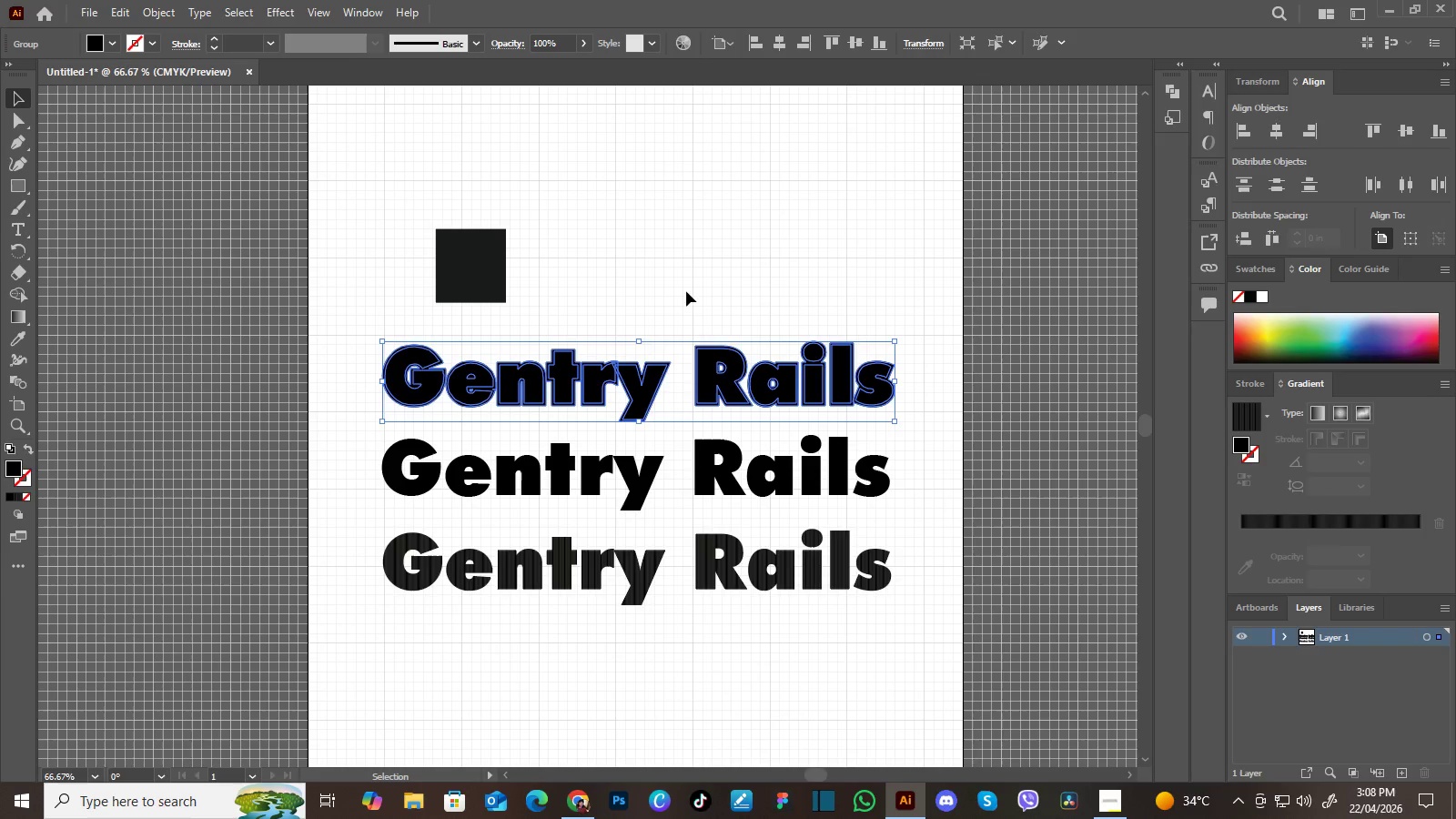 
left_click([656, 383])
 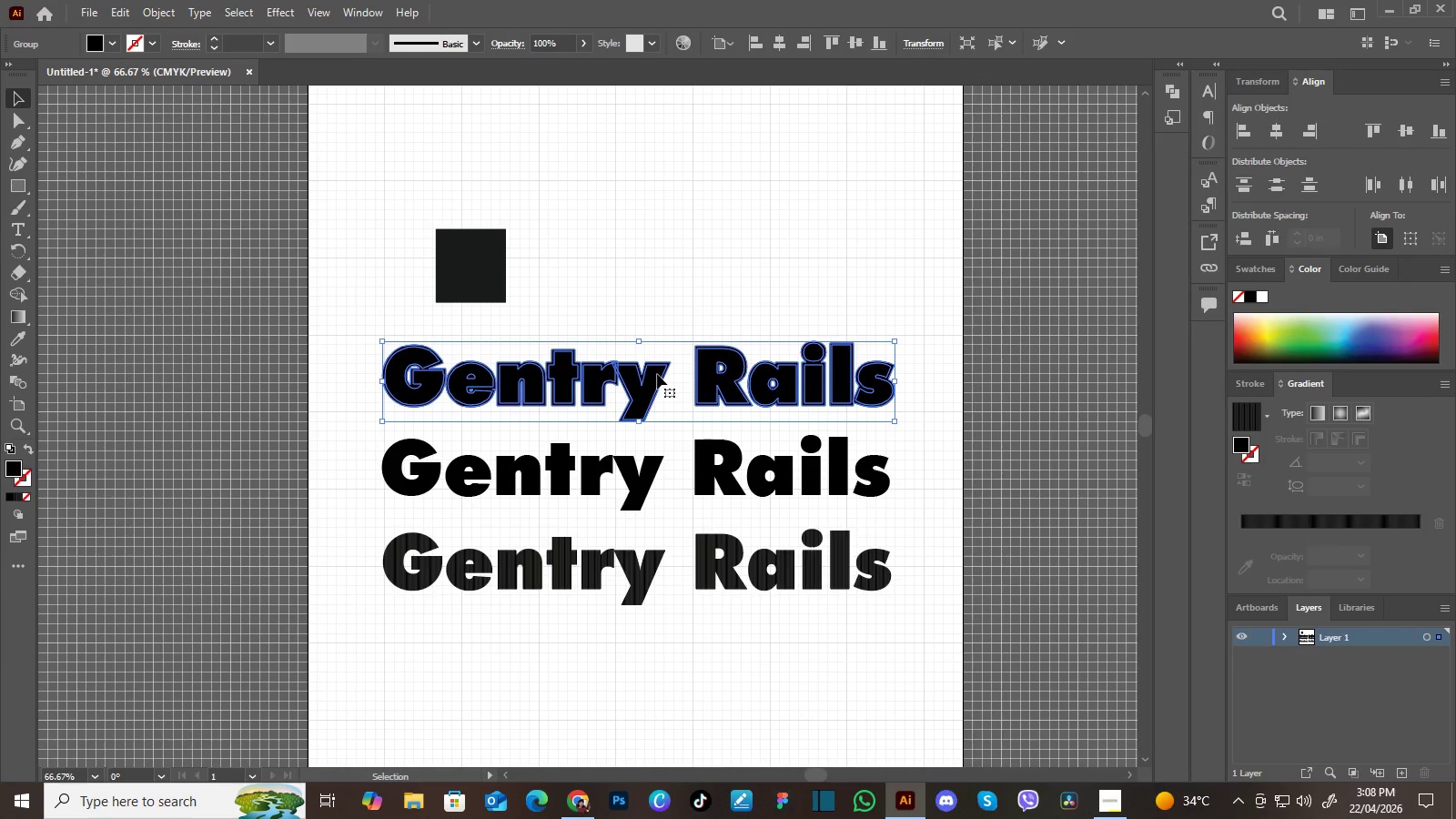 
left_click([664, 278])
 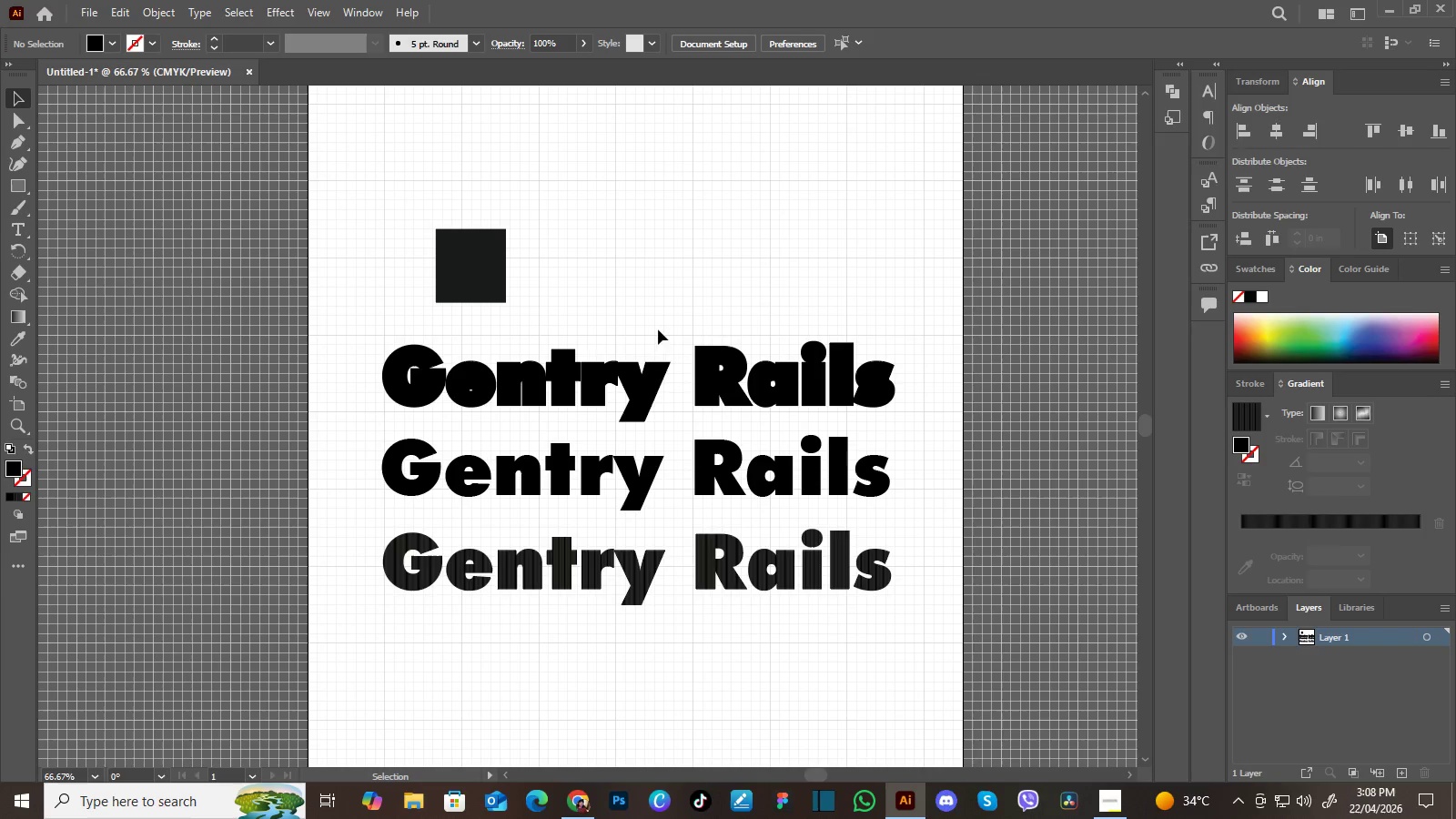 
left_click([657, 372])
 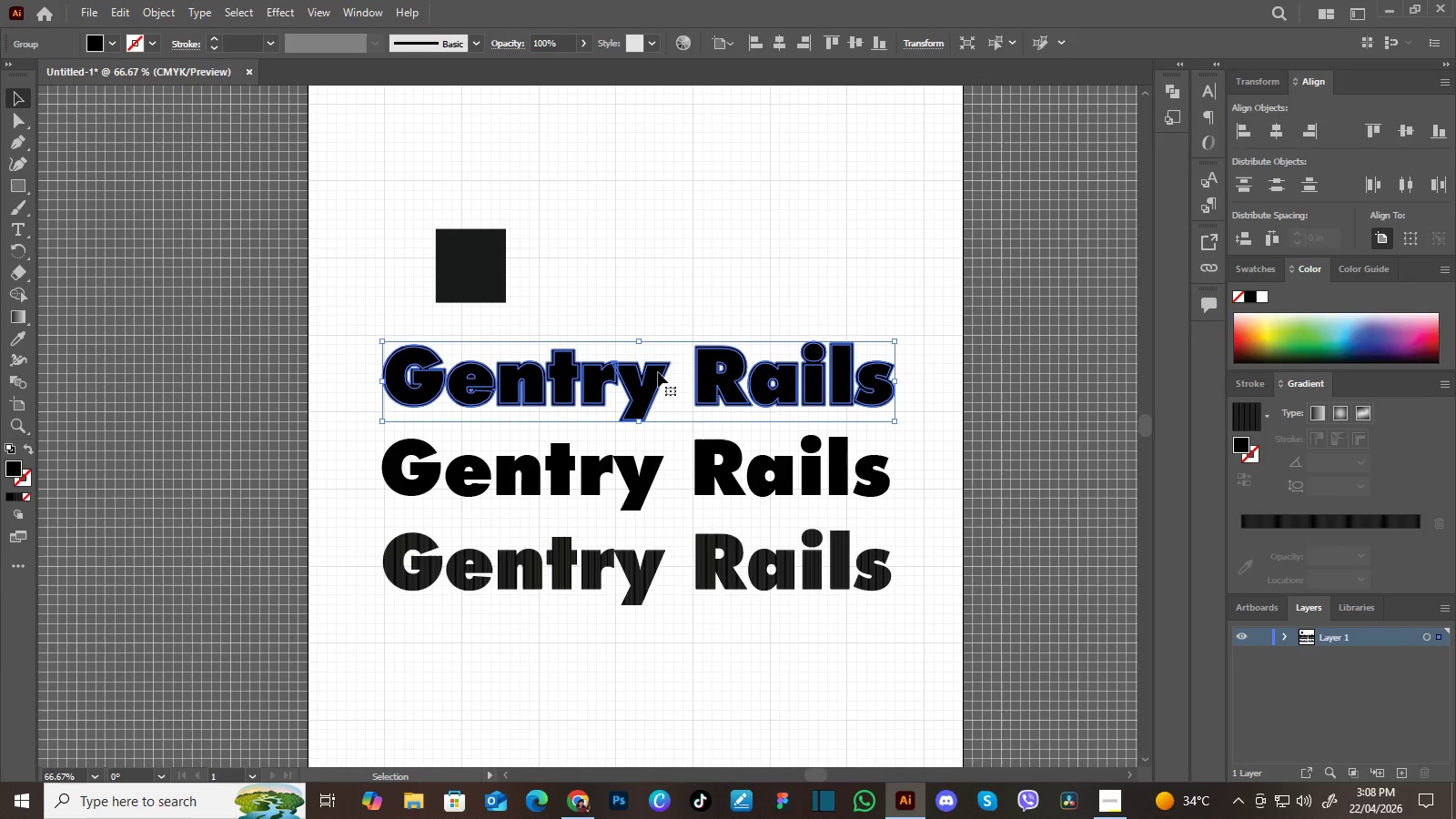 
wait(6.36)
 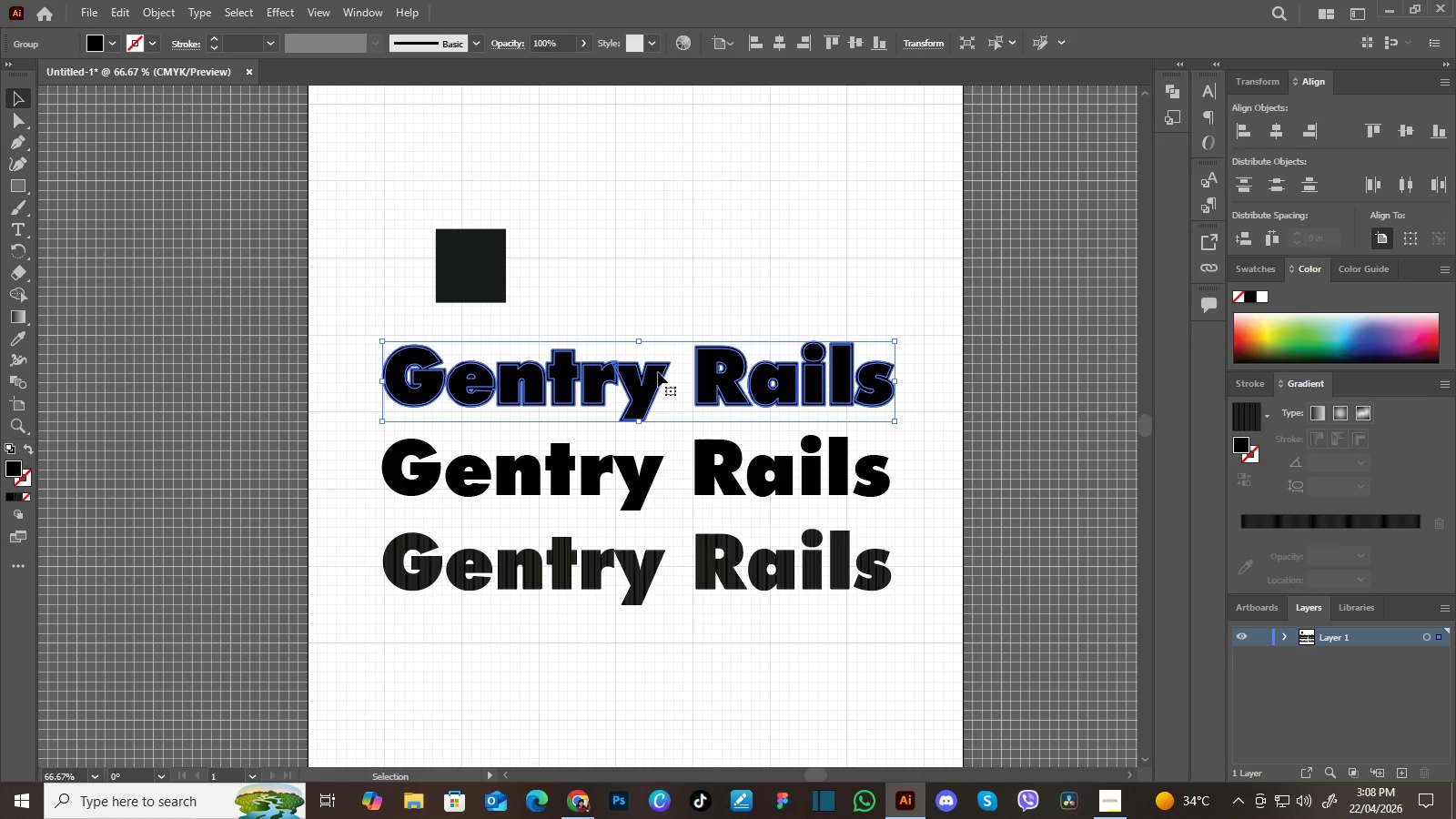 
right_click([658, 372])
 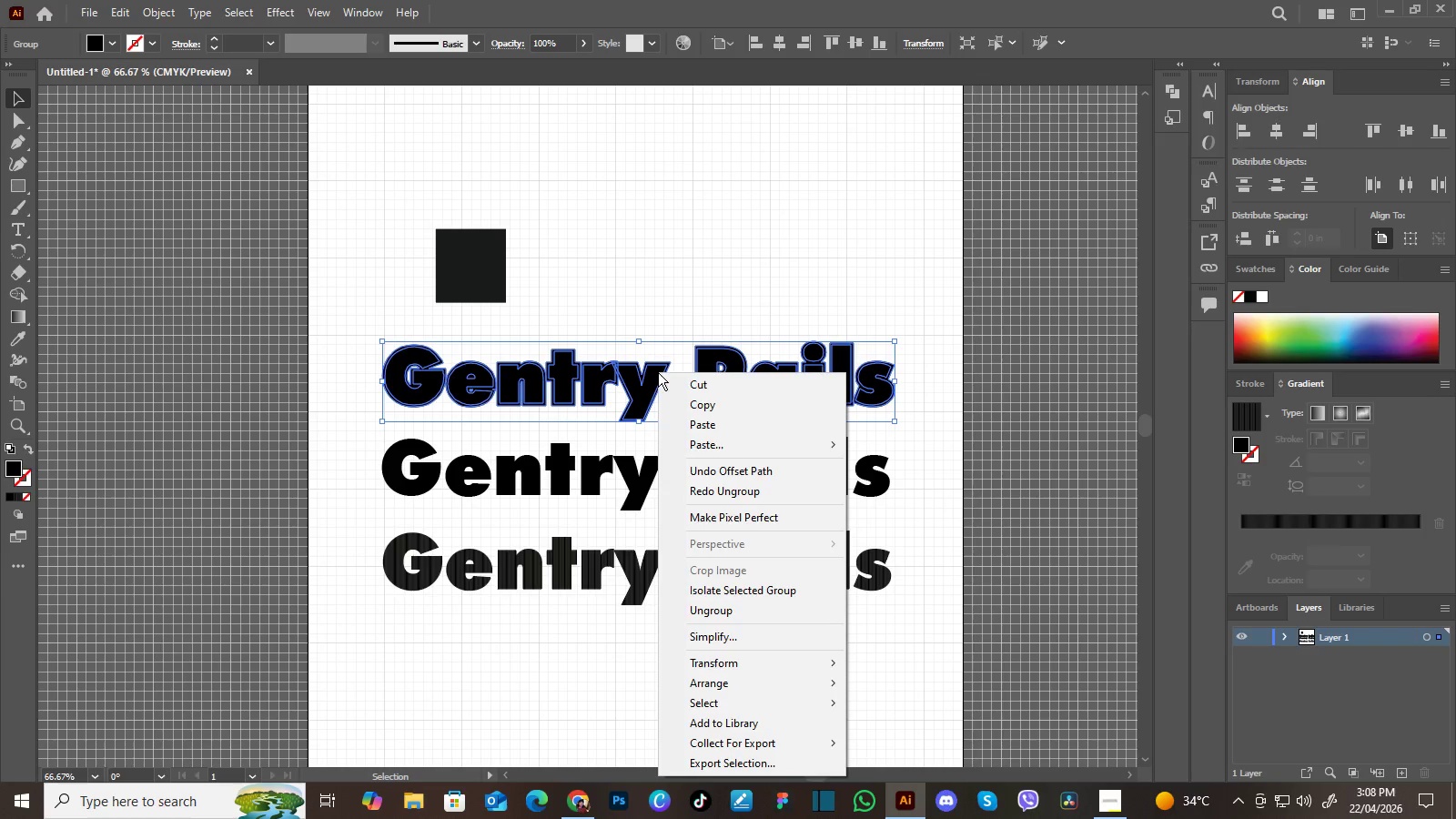 
left_click([676, 293])
 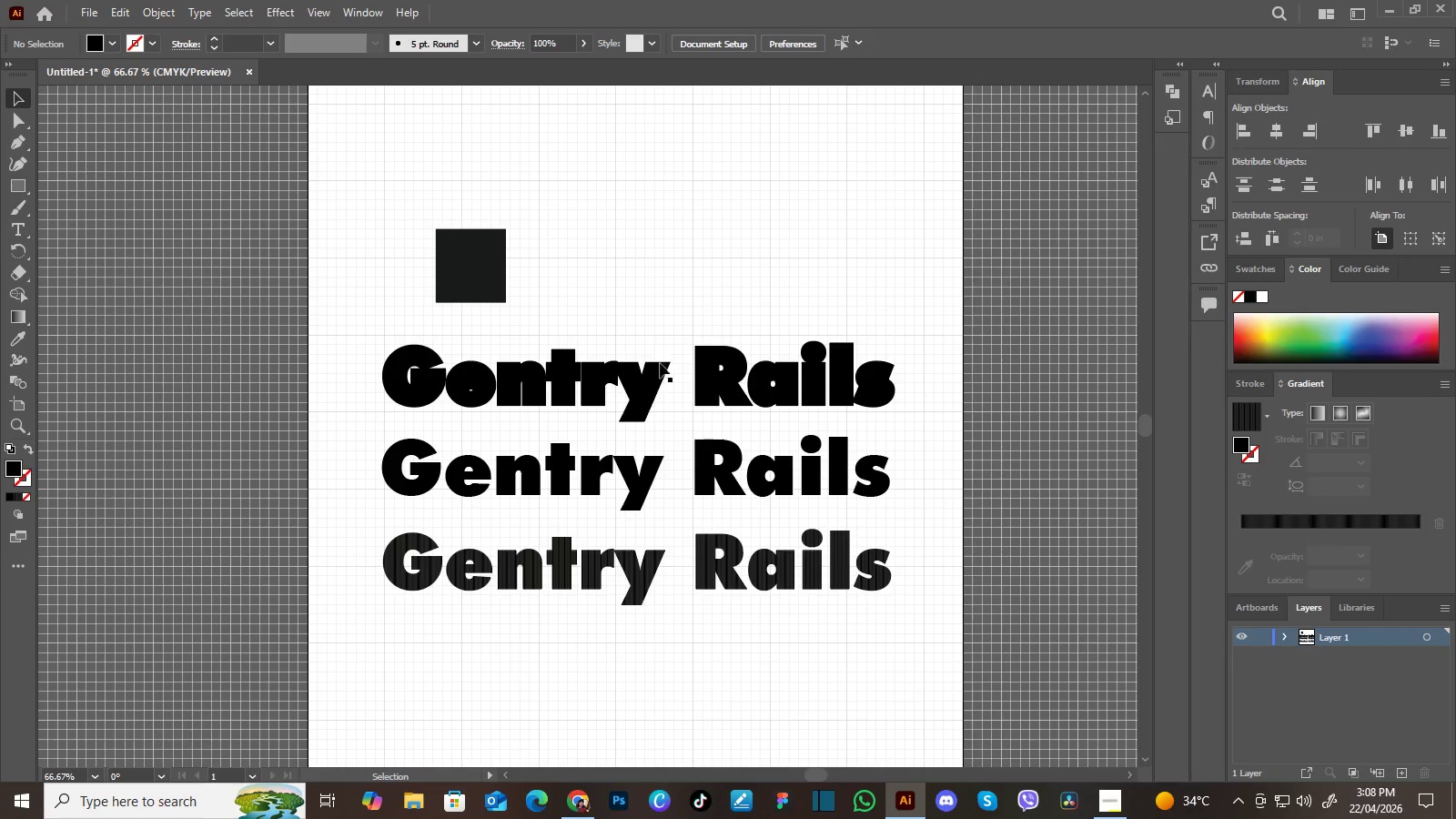 
left_click([656, 375])
 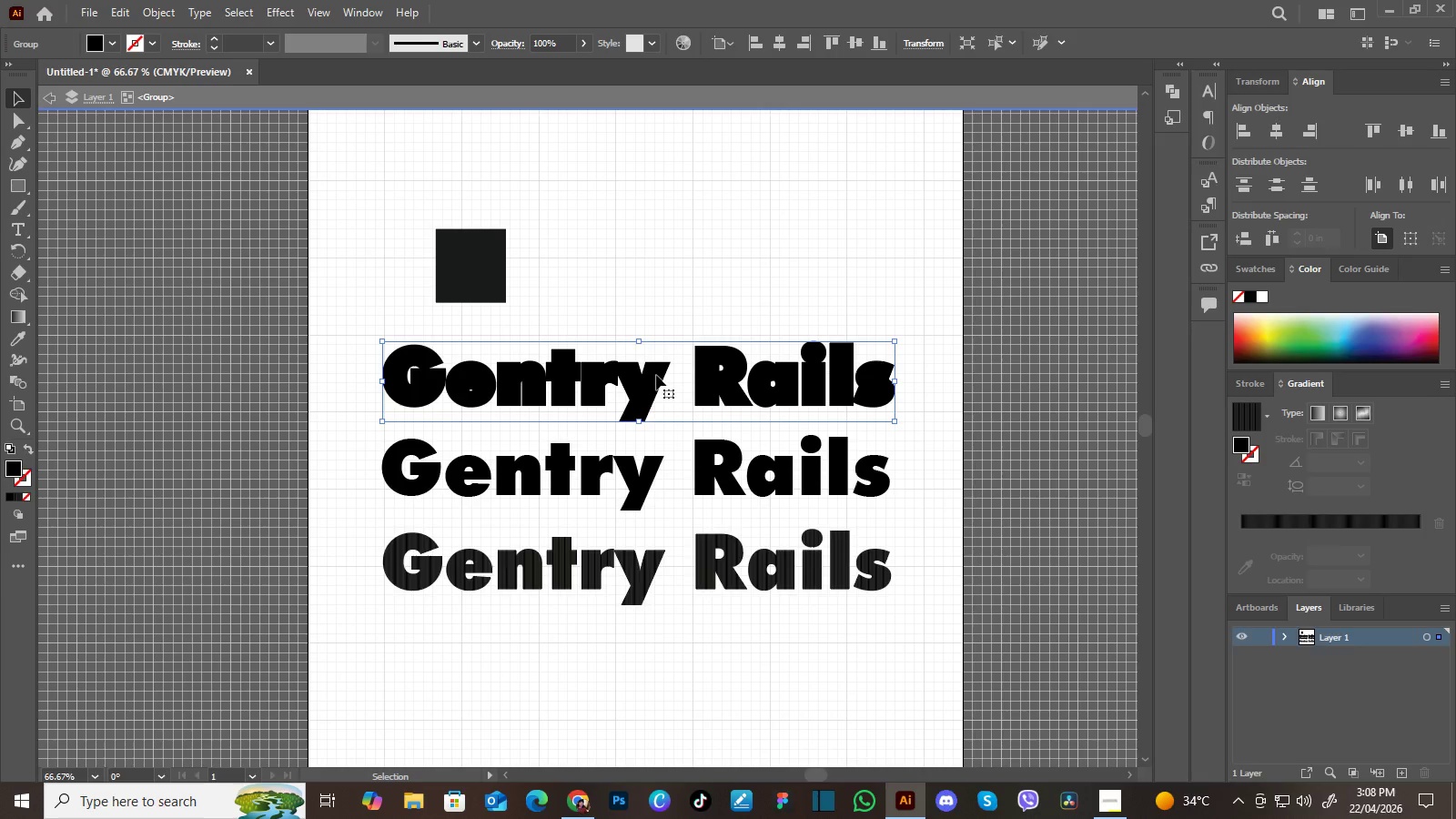 
left_click_drag(start_coordinate=[656, 375], to_coordinate=[662, 474])
 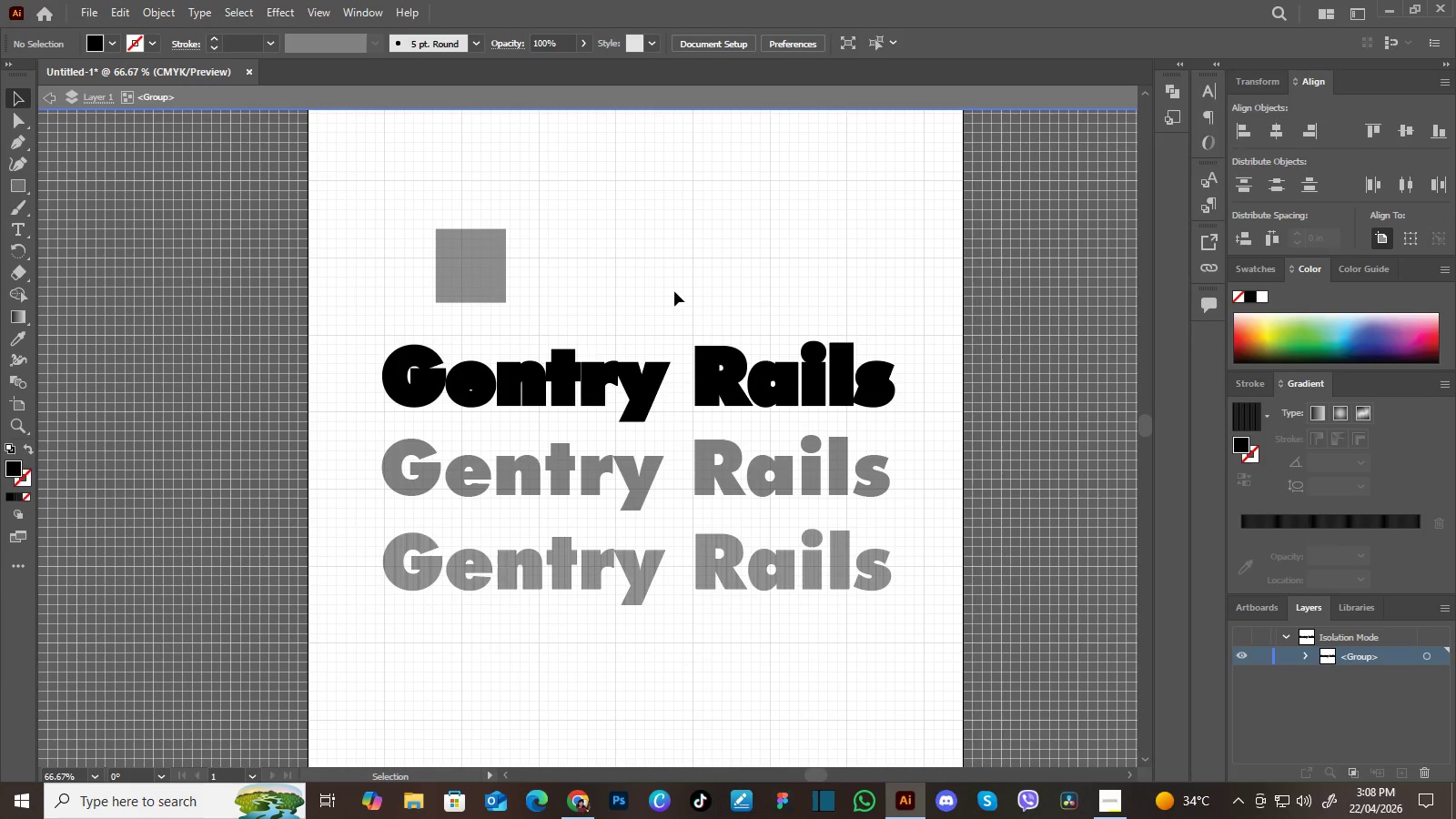 
double_click([674, 291])
 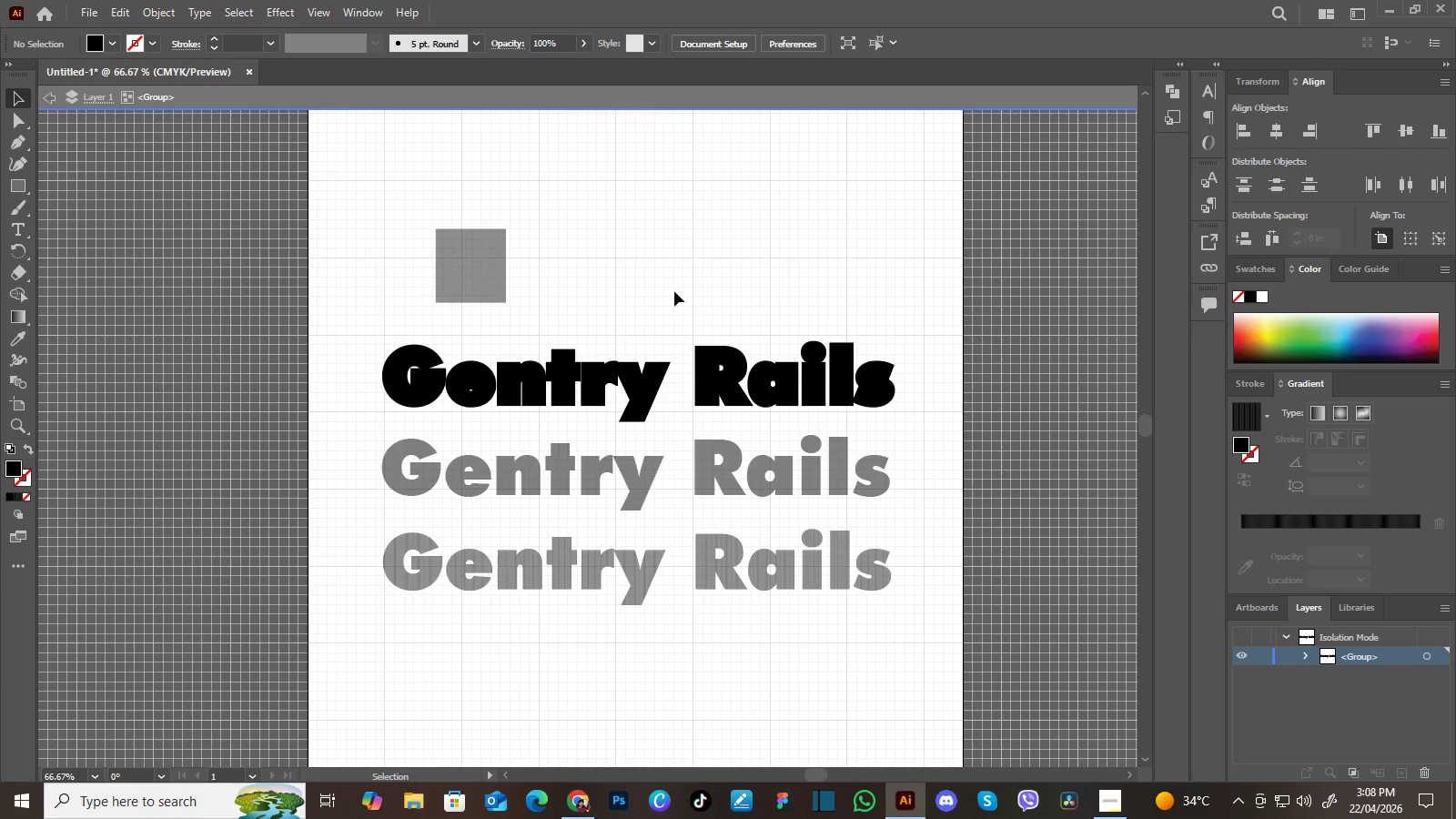 
left_click([674, 291])
 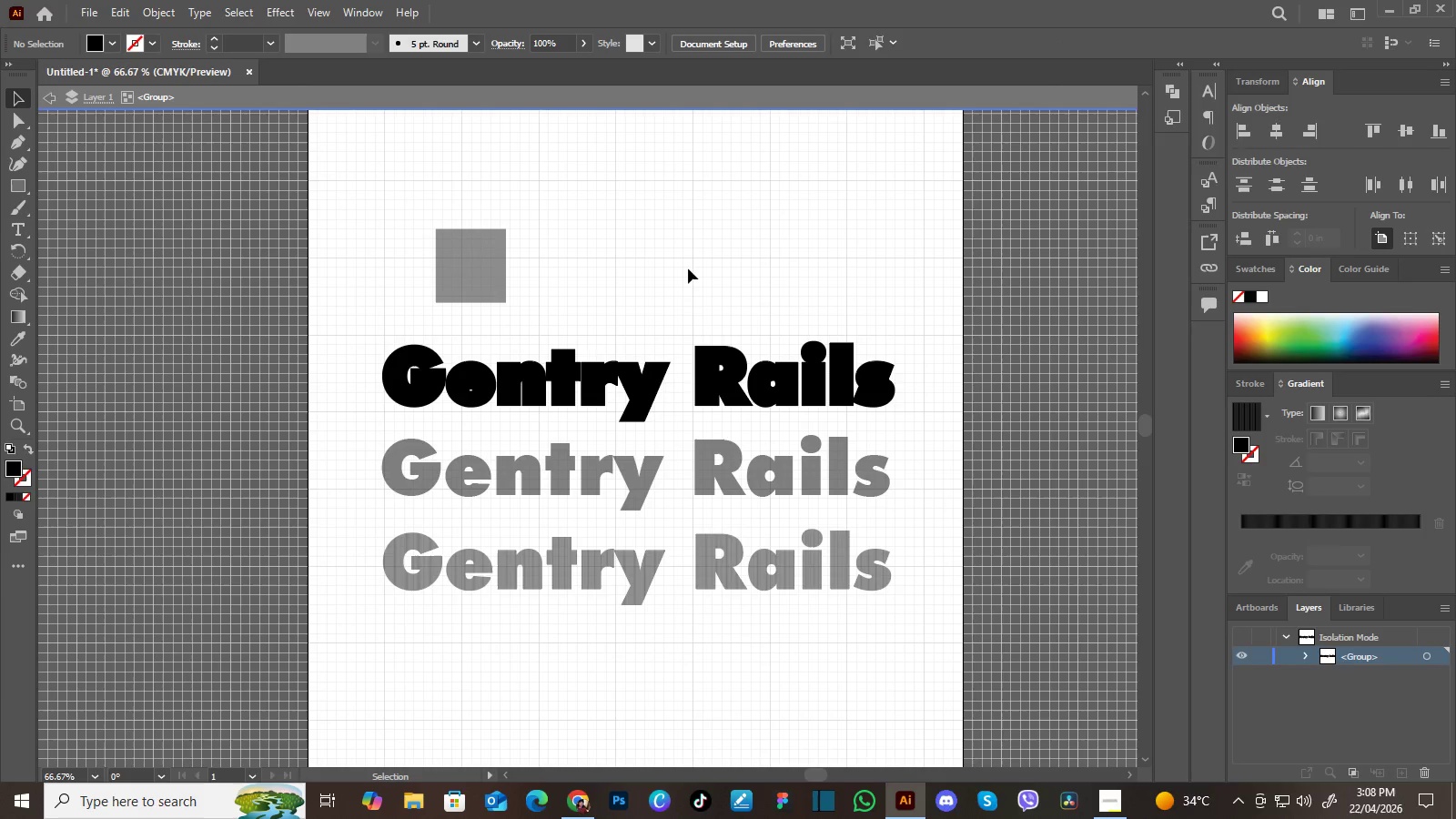 
double_click([688, 268])
 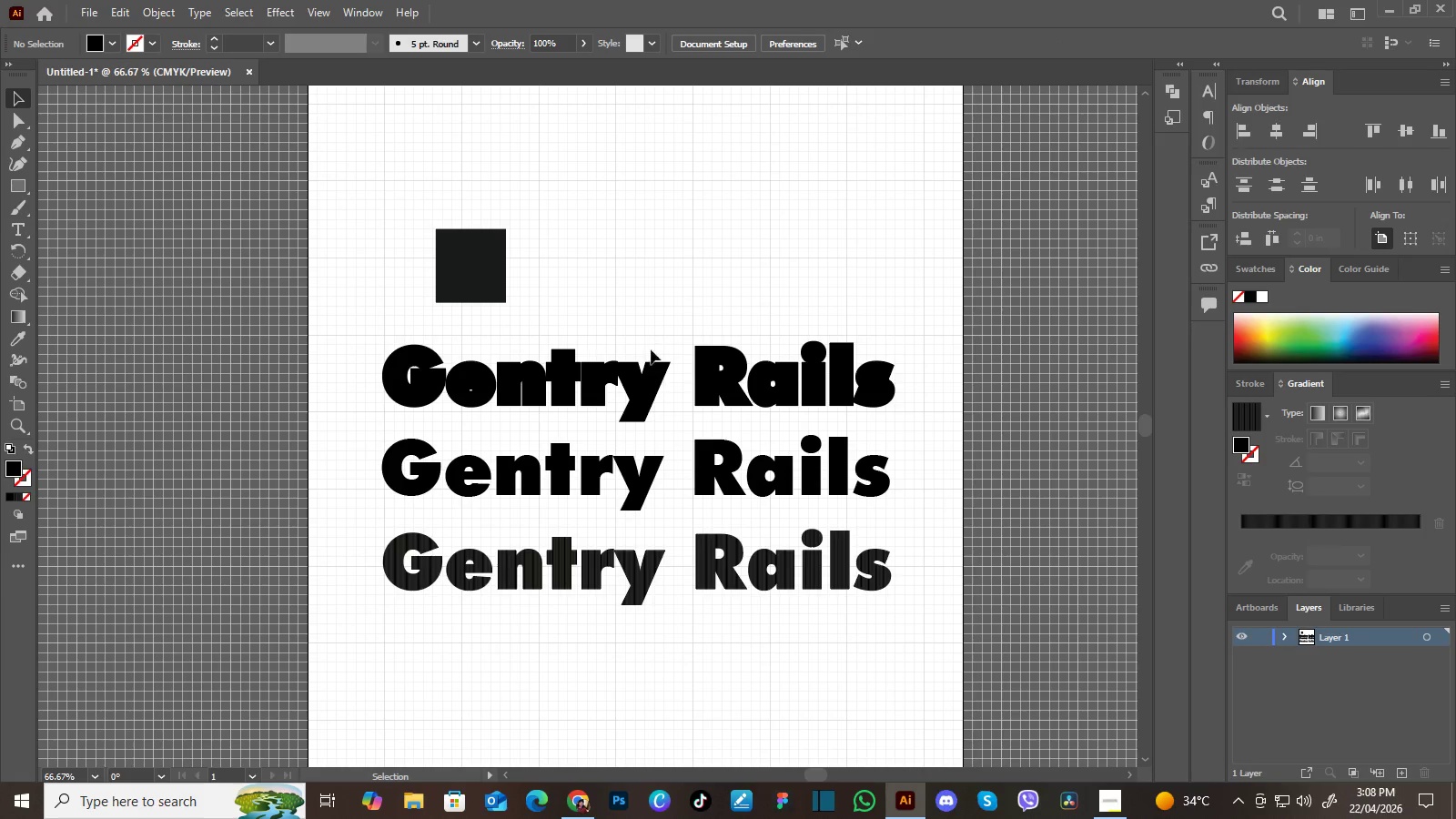 
left_click([652, 388])
 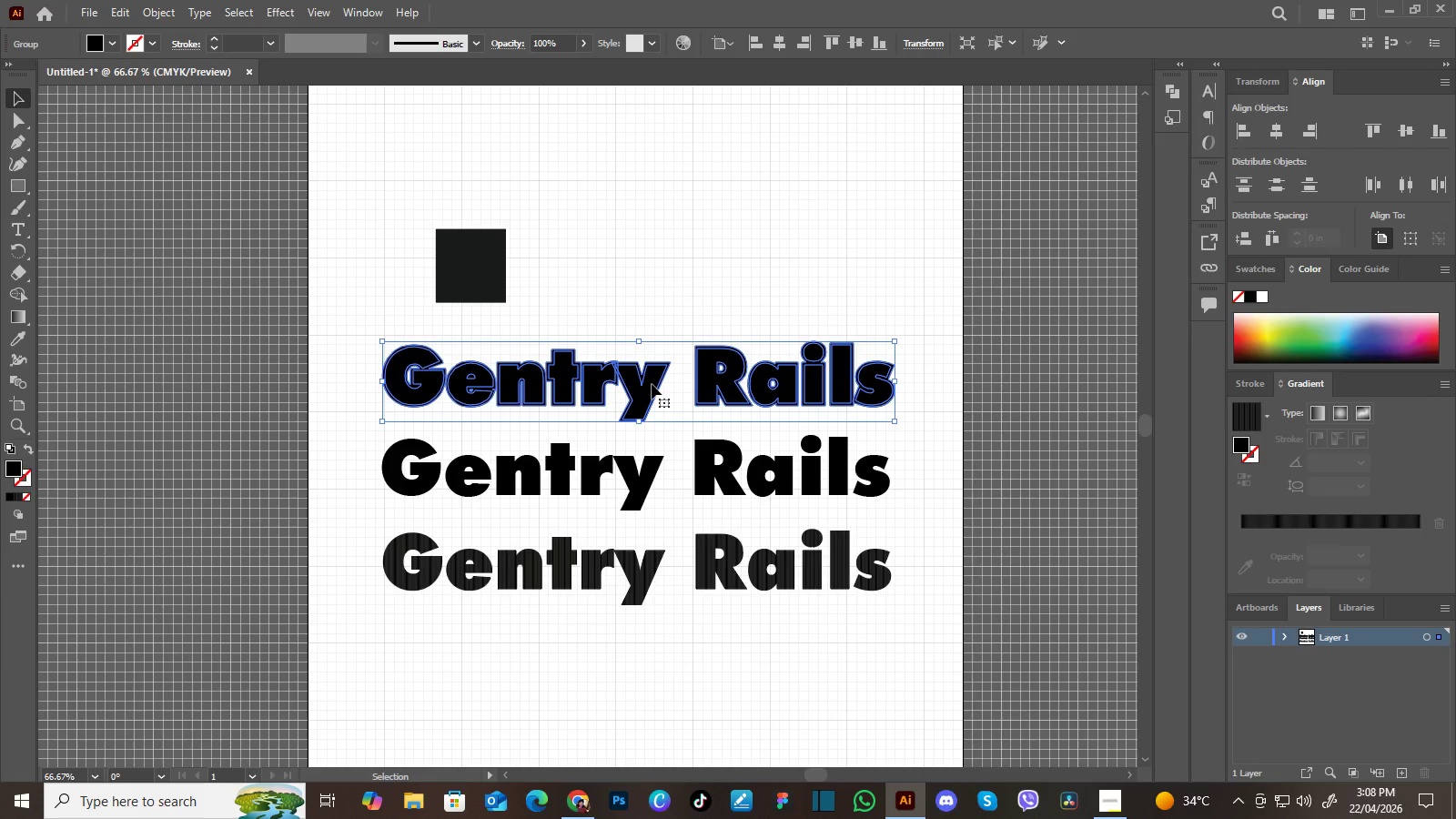 
left_click_drag(start_coordinate=[652, 384], to_coordinate=[650, 569])
 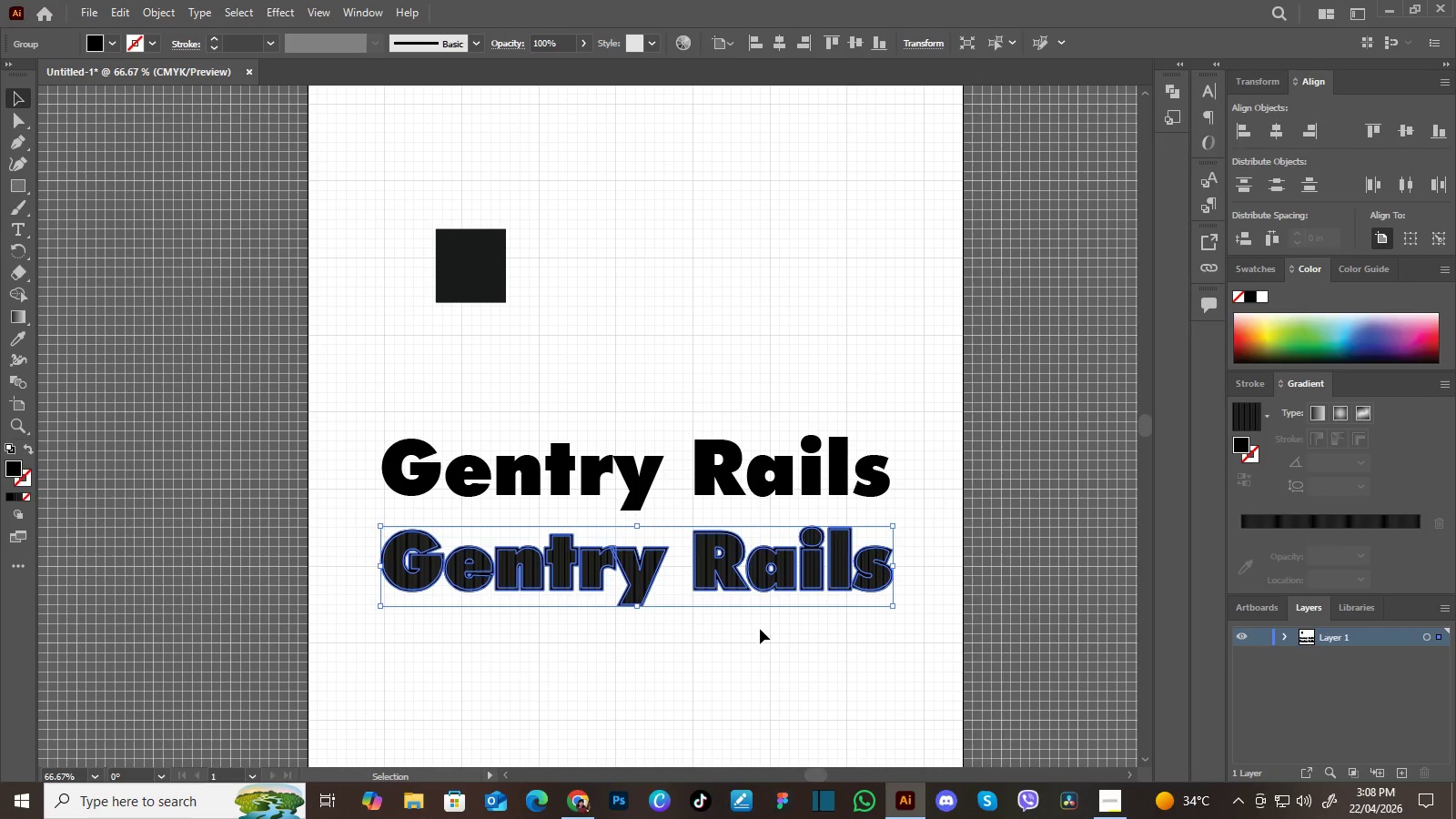 
left_click([760, 627])
 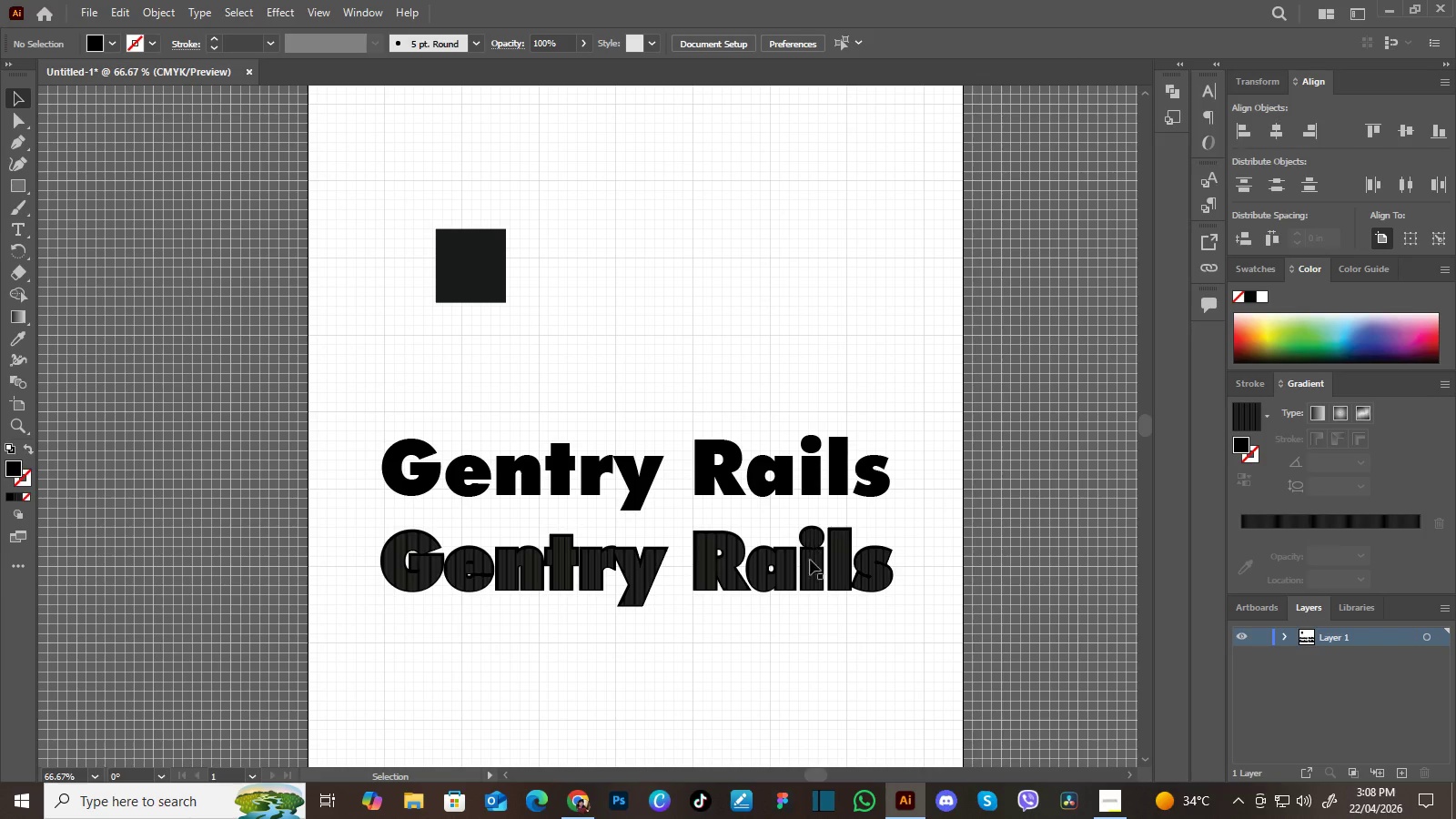 
hold_key(key=Space, duration=1.5)
 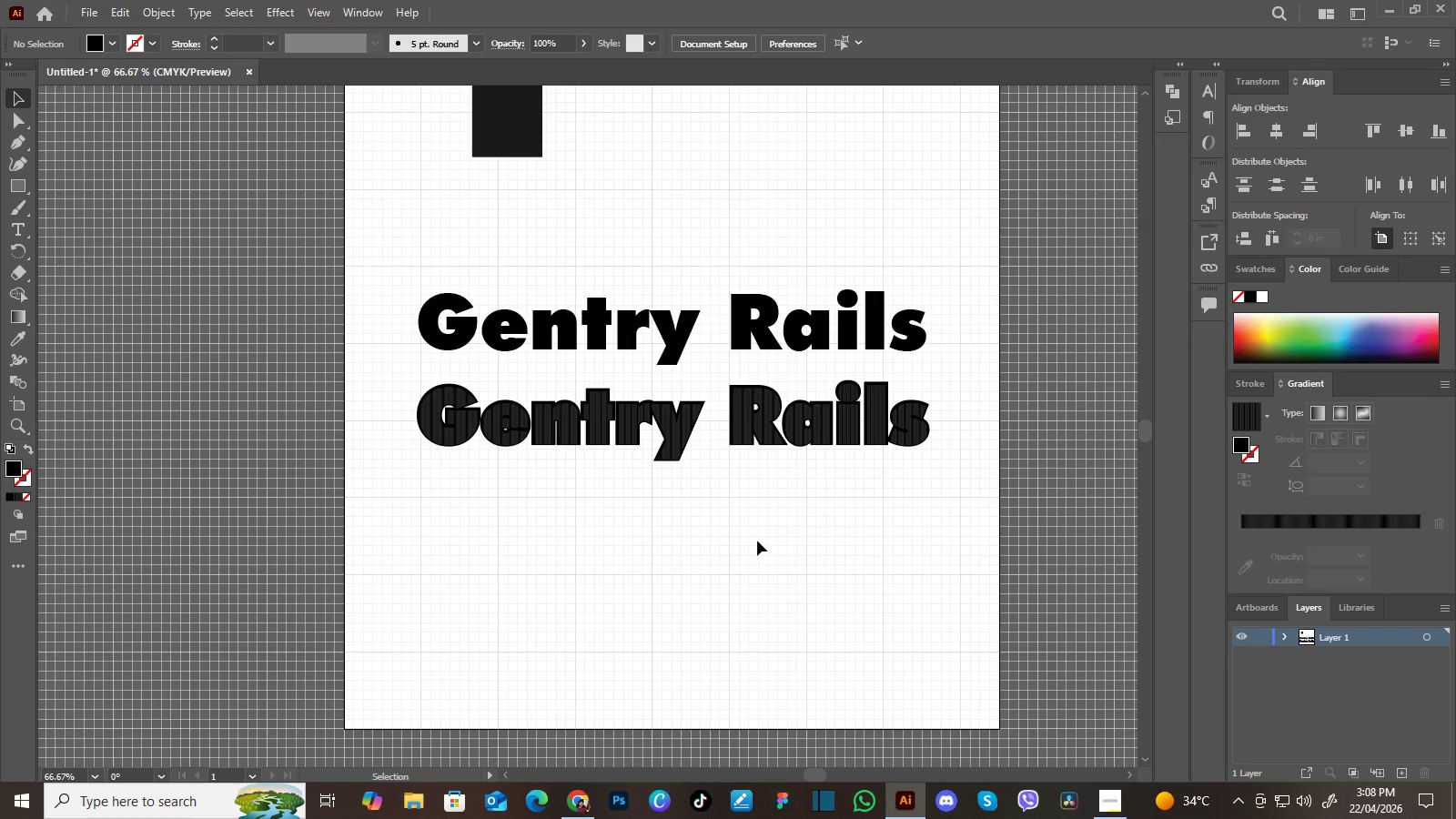 
left_click_drag(start_coordinate=[754, 632], to_coordinate=[774, 541])
 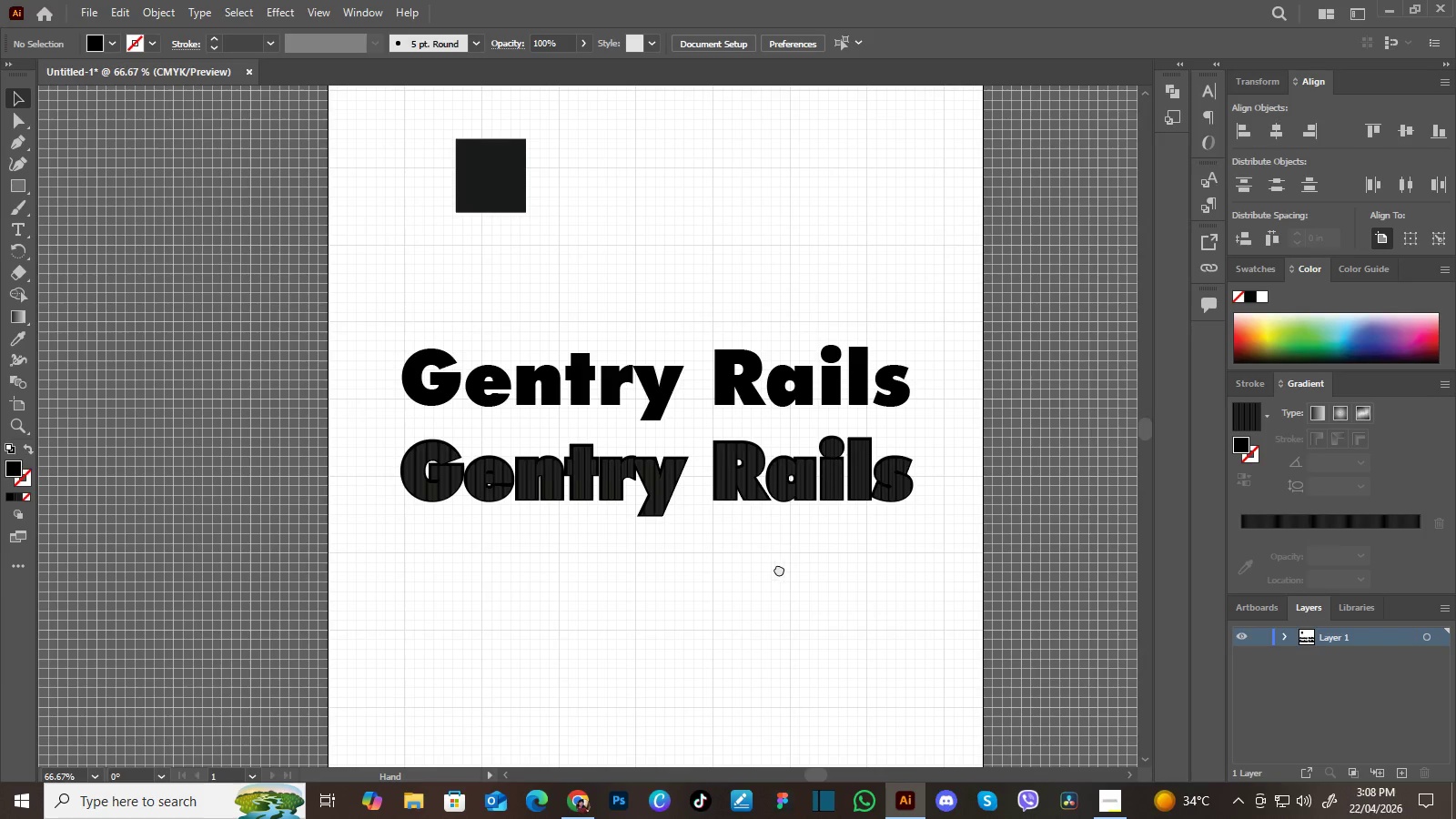 
left_click_drag(start_coordinate=[775, 571], to_coordinate=[787, 539])
 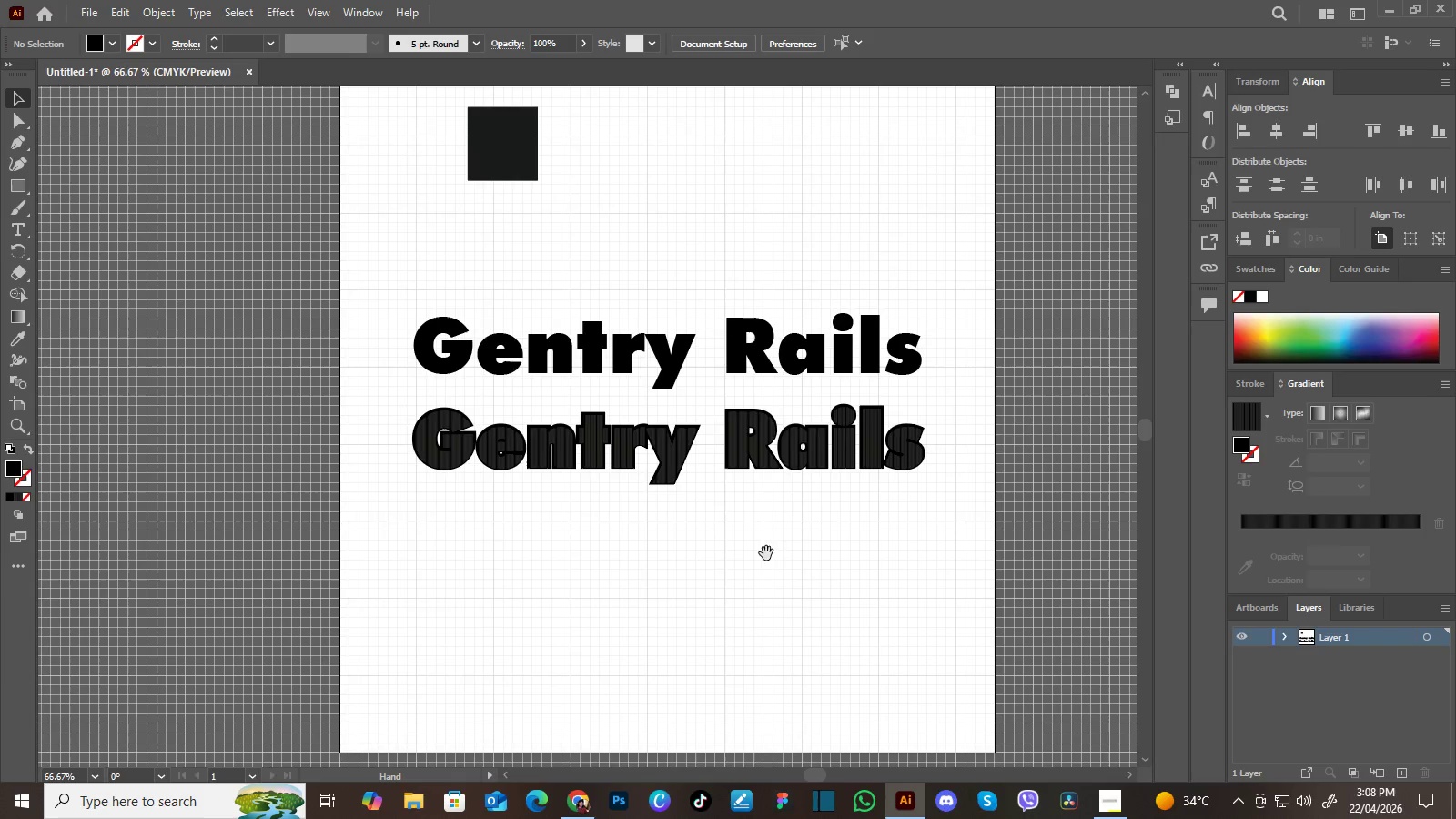 
left_click_drag(start_coordinate=[766, 553], to_coordinate=[771, 530])
 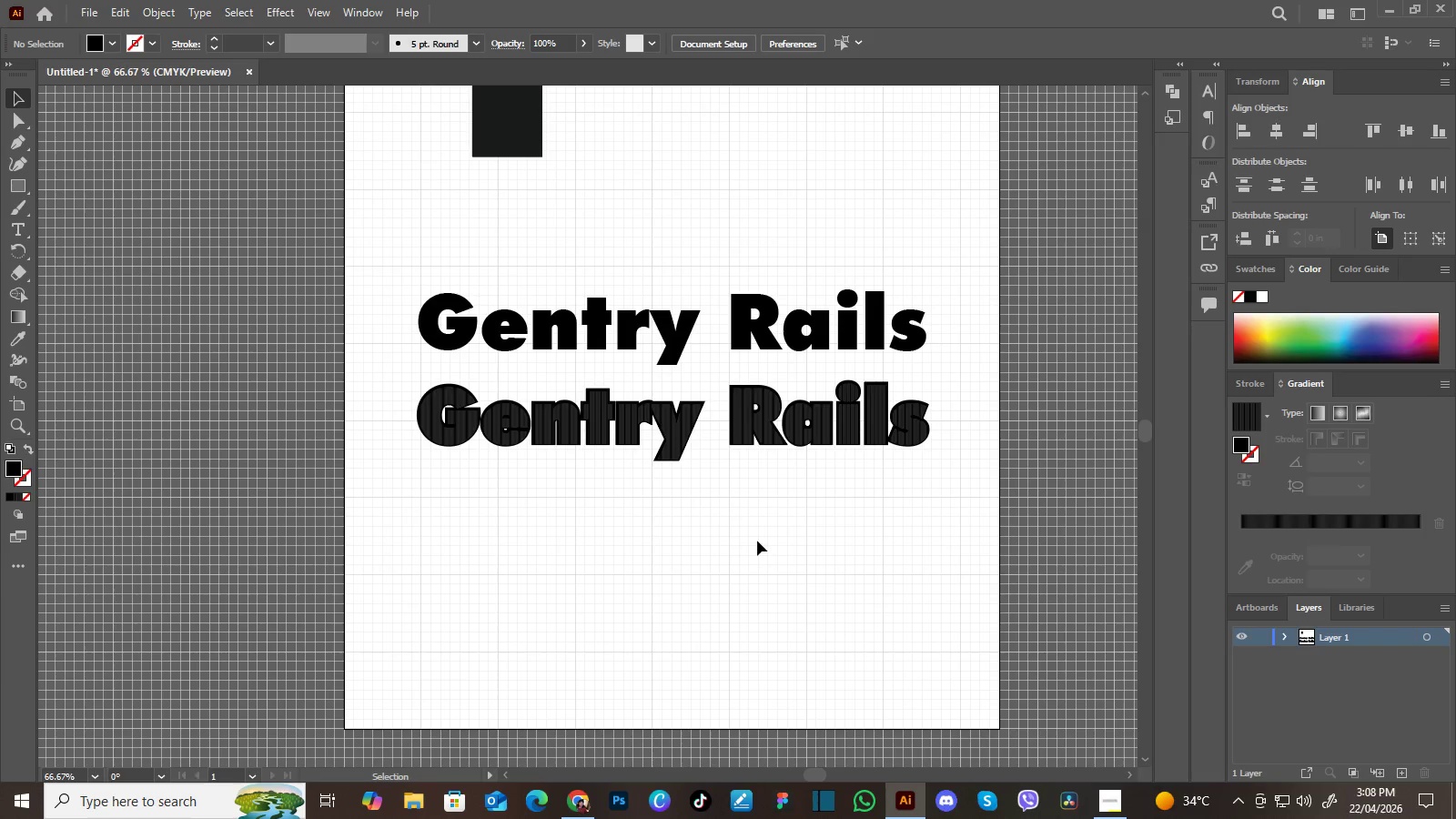 
hold_key(key=Space, duration=0.53)
 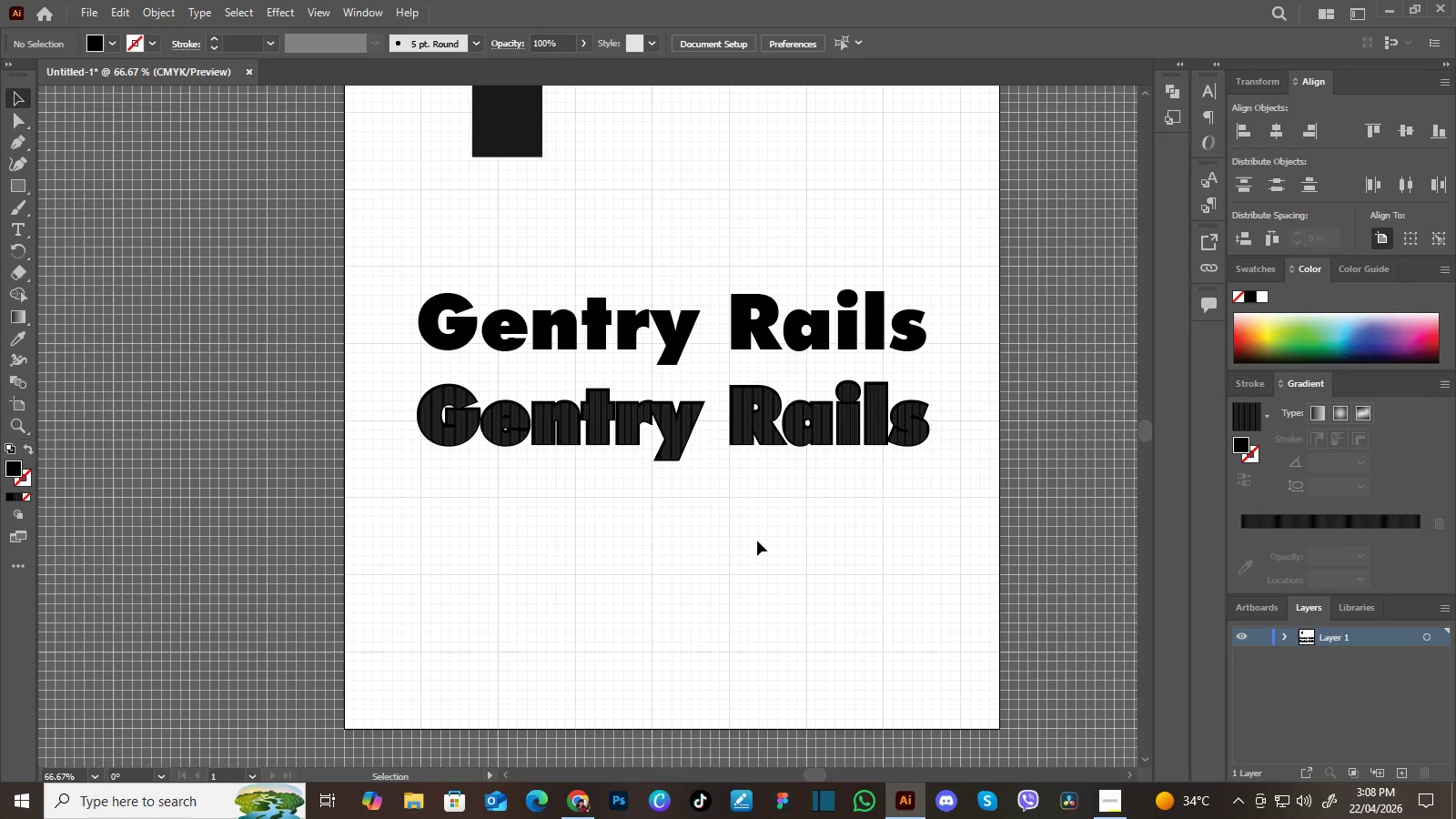 
hold_key(key=Space, duration=14.19)
 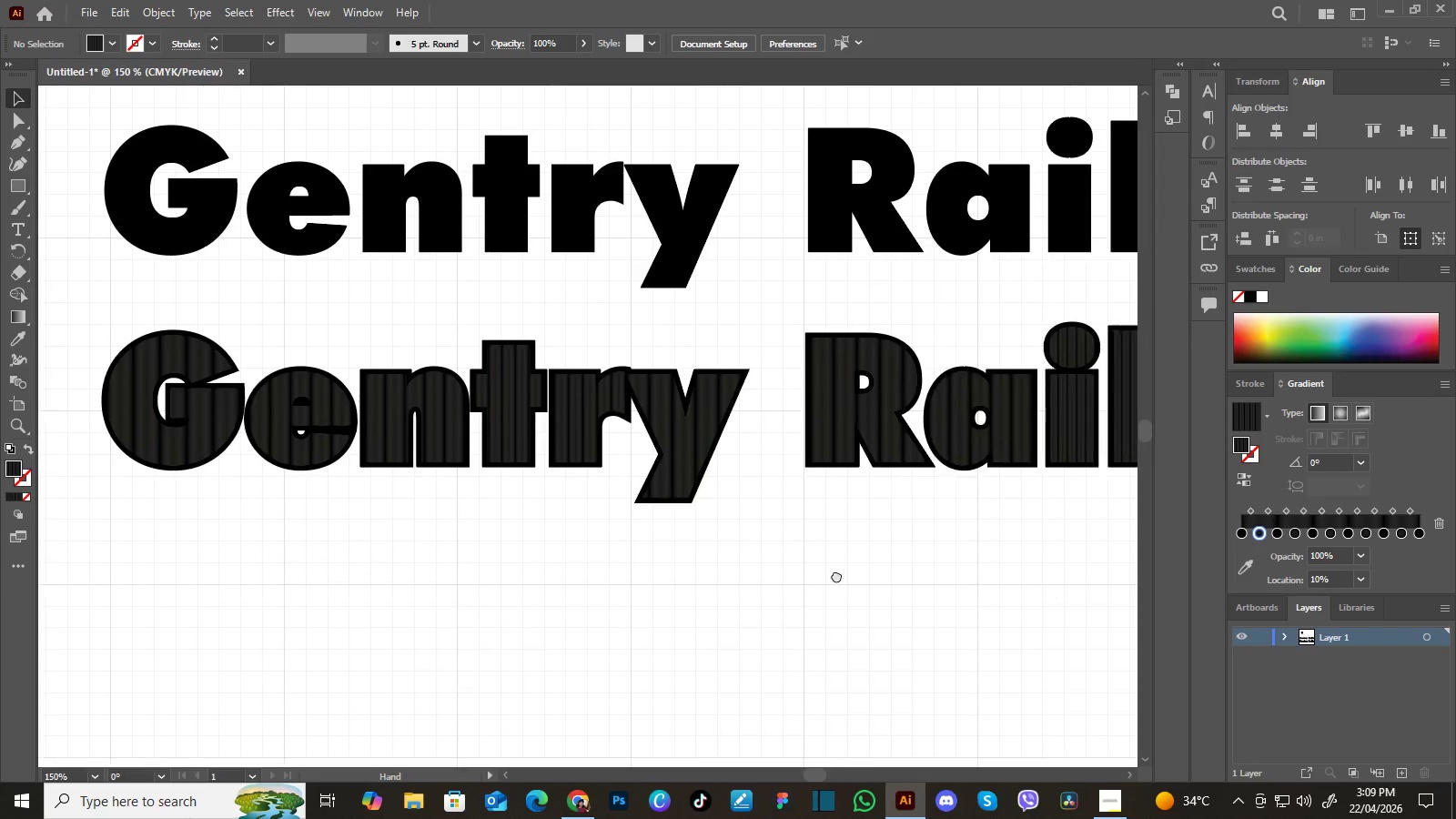 
key(Control+Equal)
 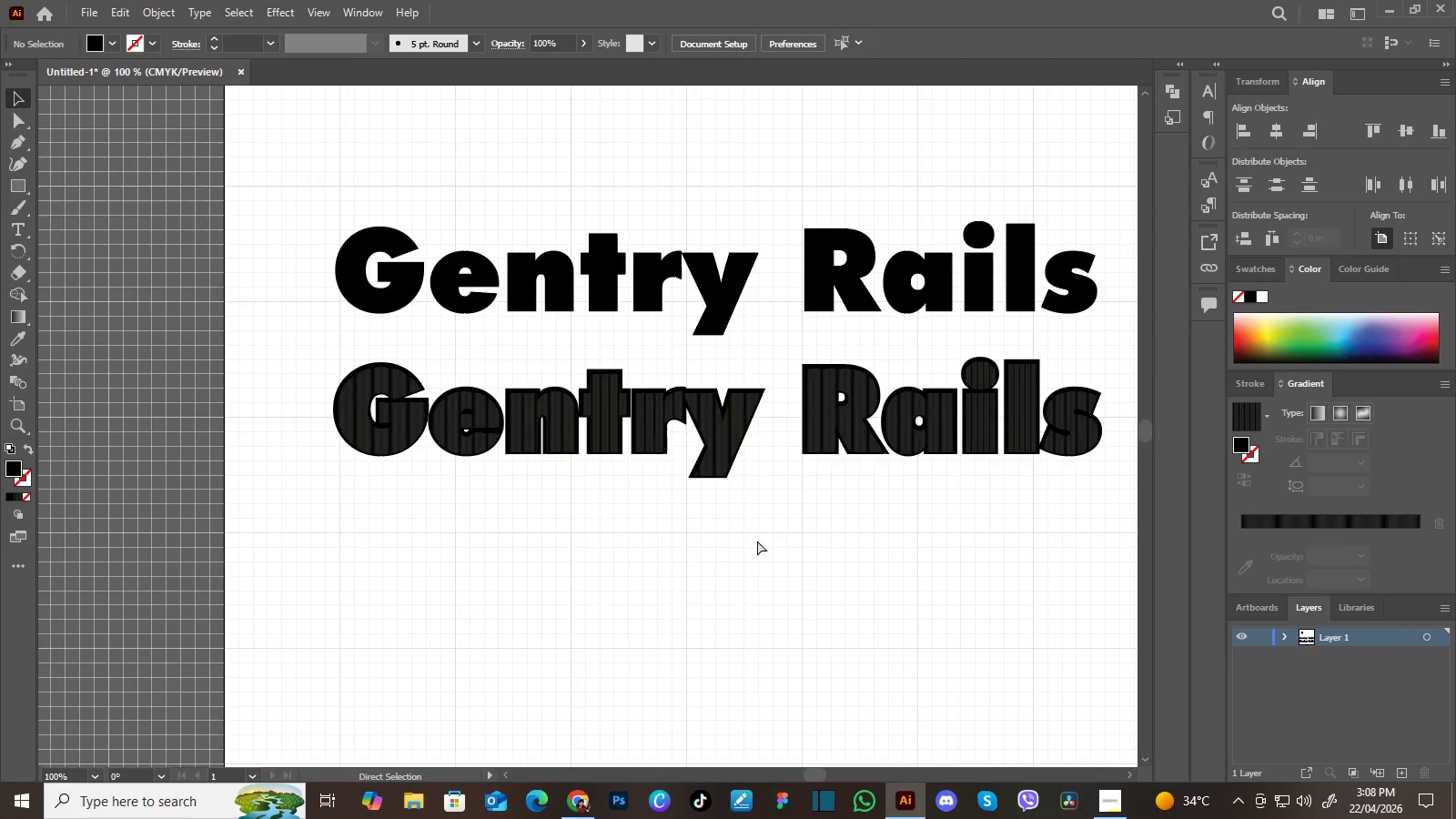 
key(Control+Equal)
 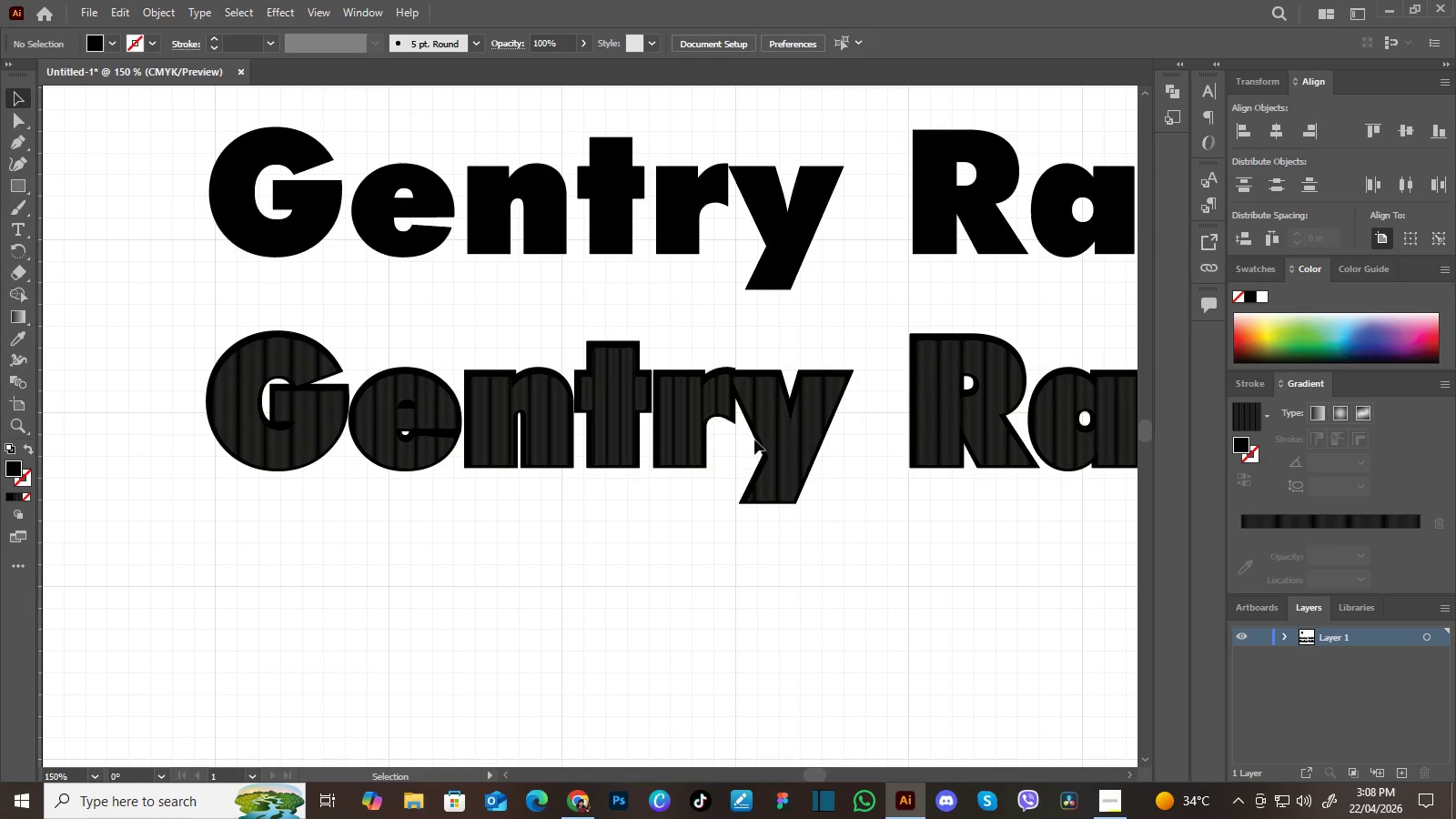 
left_click([774, 426])
 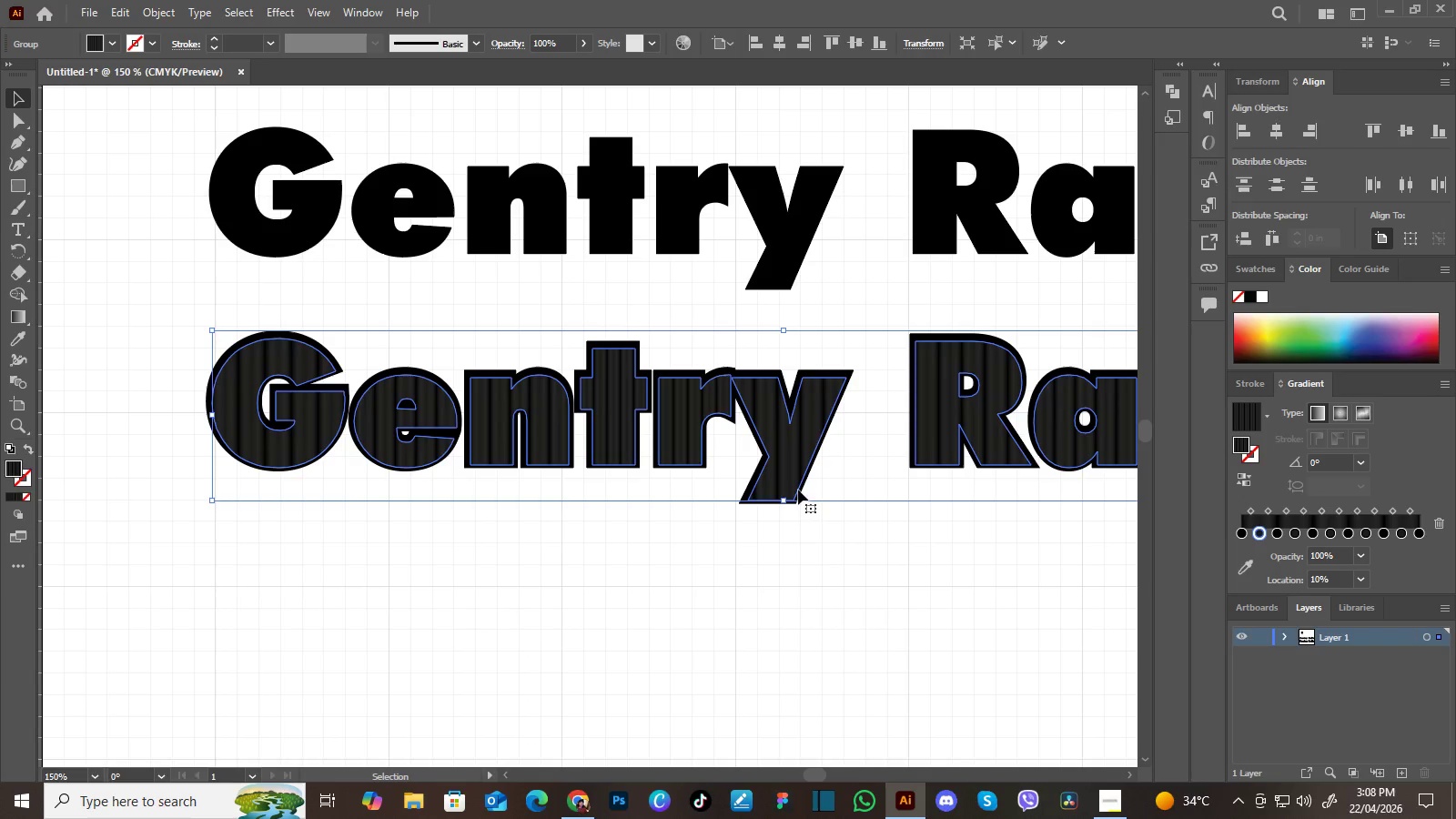 
left_click([826, 557])
 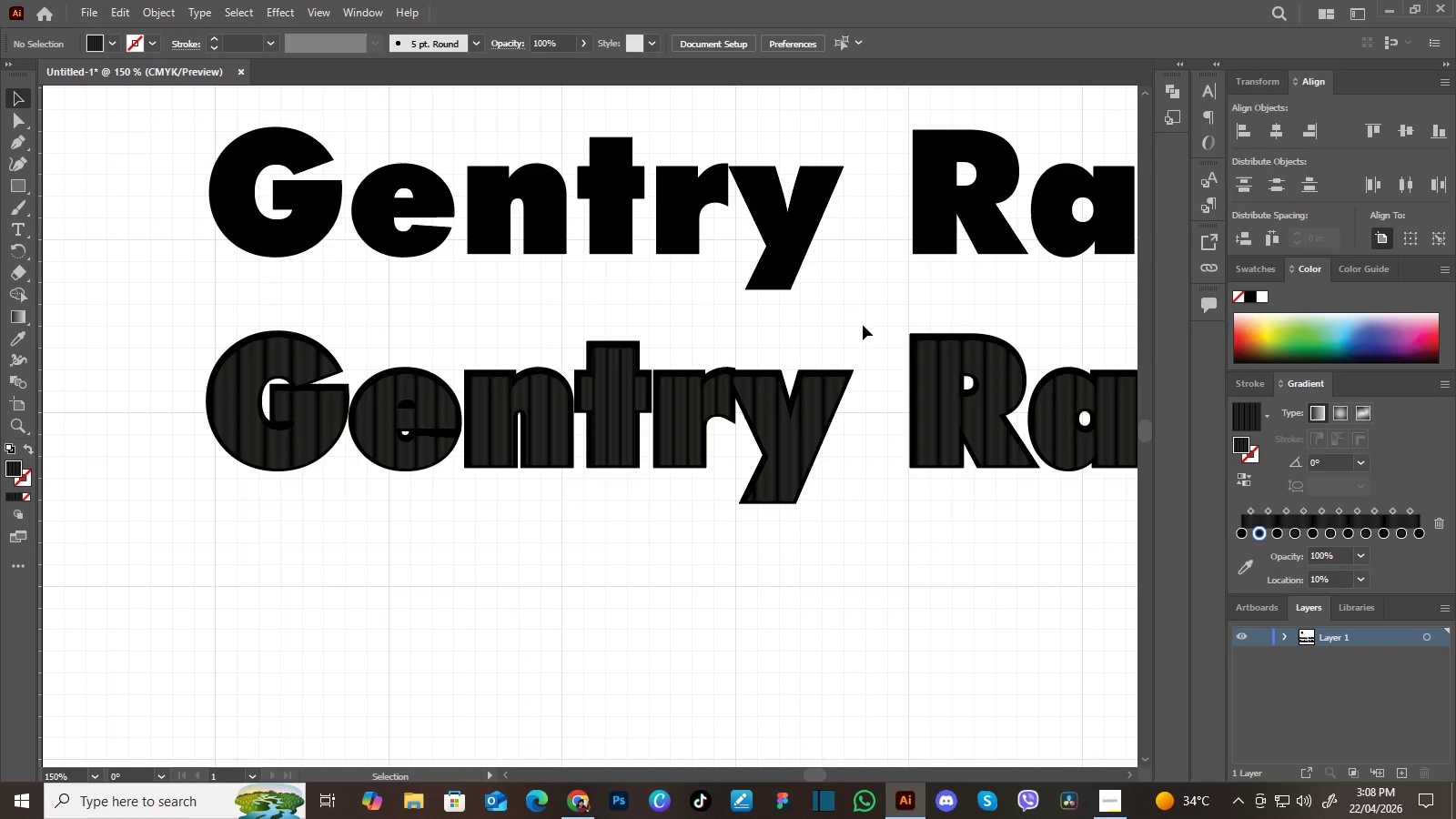 
left_click_drag(start_coordinate=[864, 323], to_coordinate=[807, 432])
 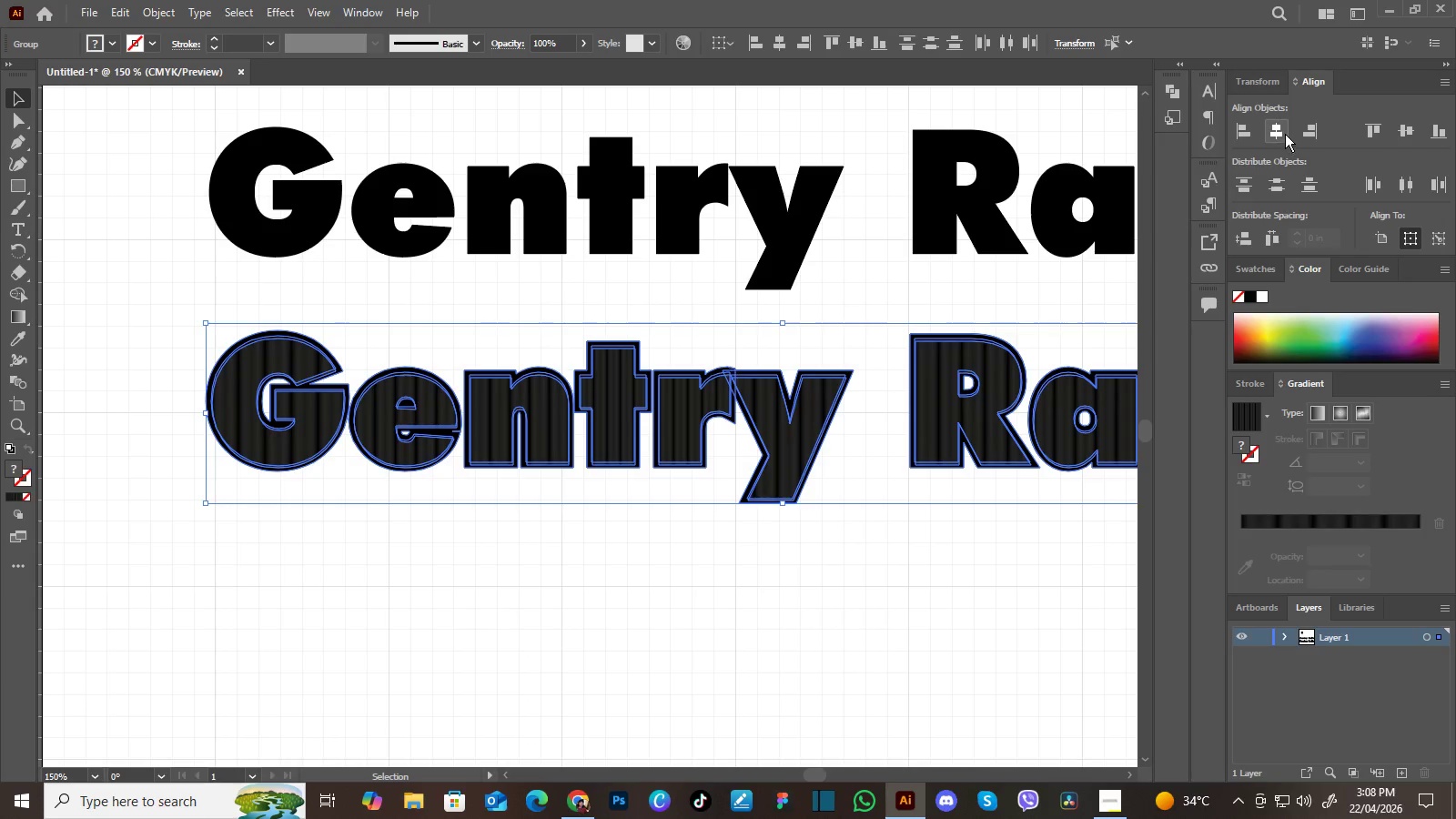 
left_click([1279, 130])
 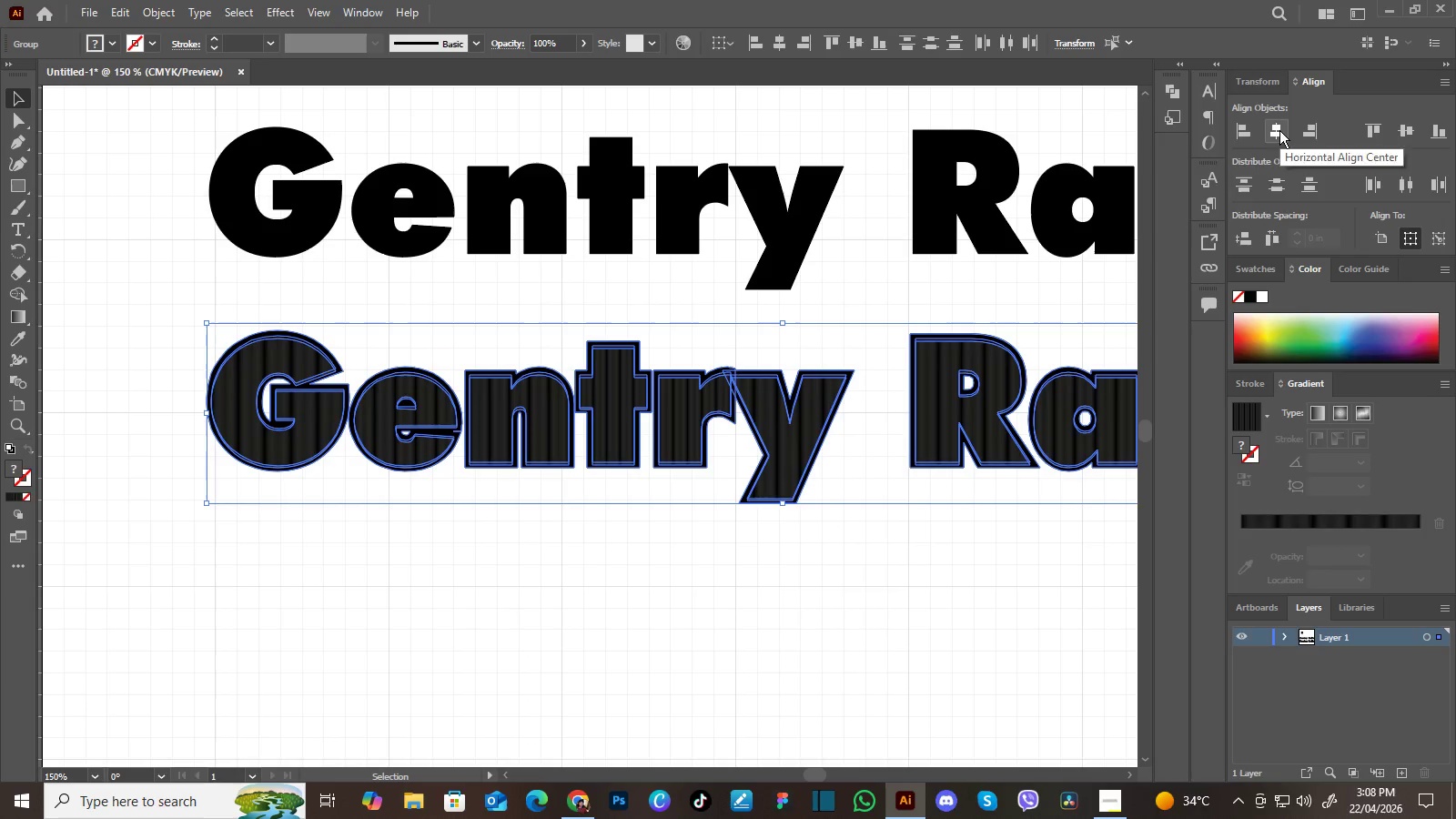 
left_click([1279, 130])
 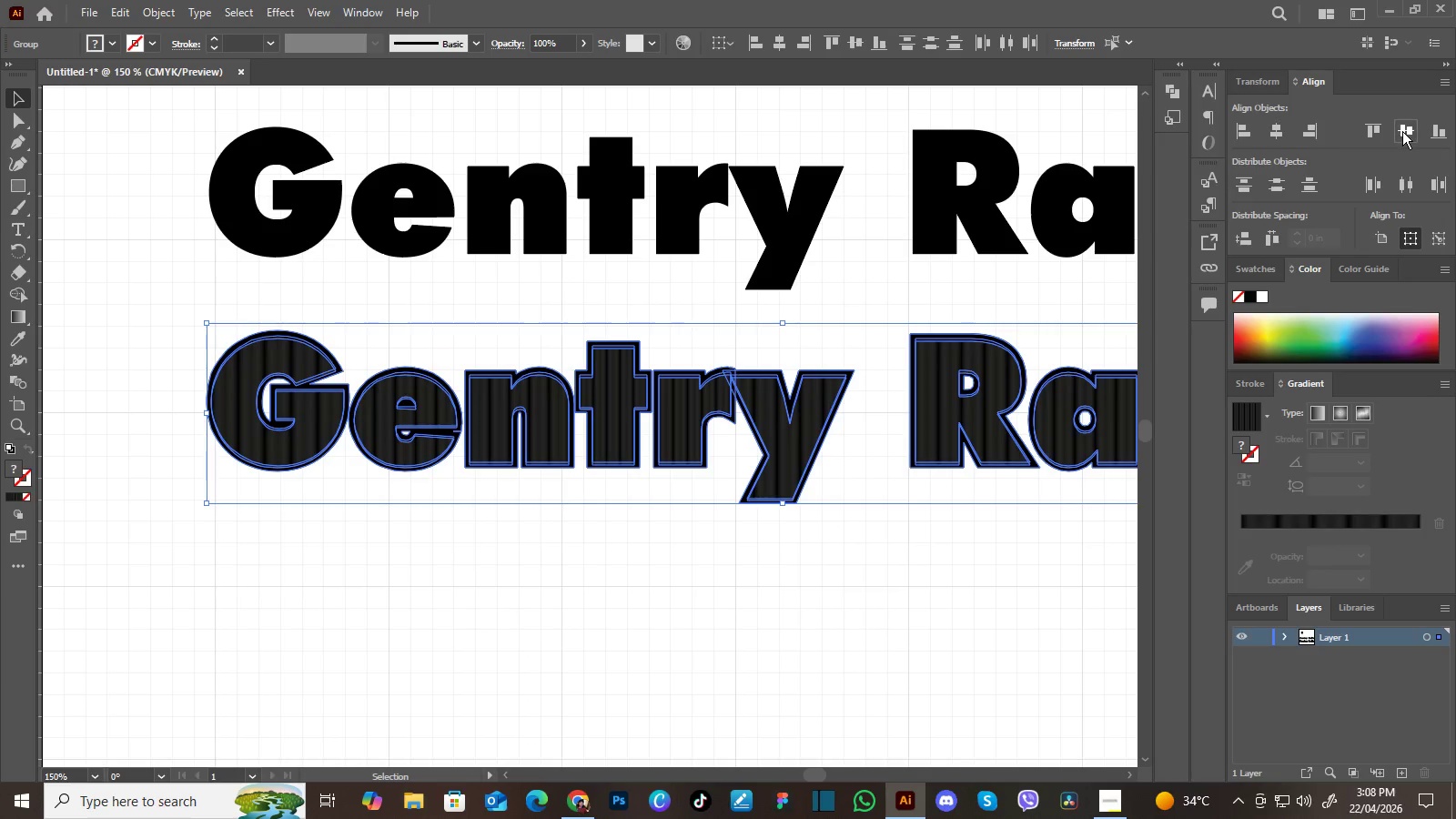 
double_click([1402, 131])
 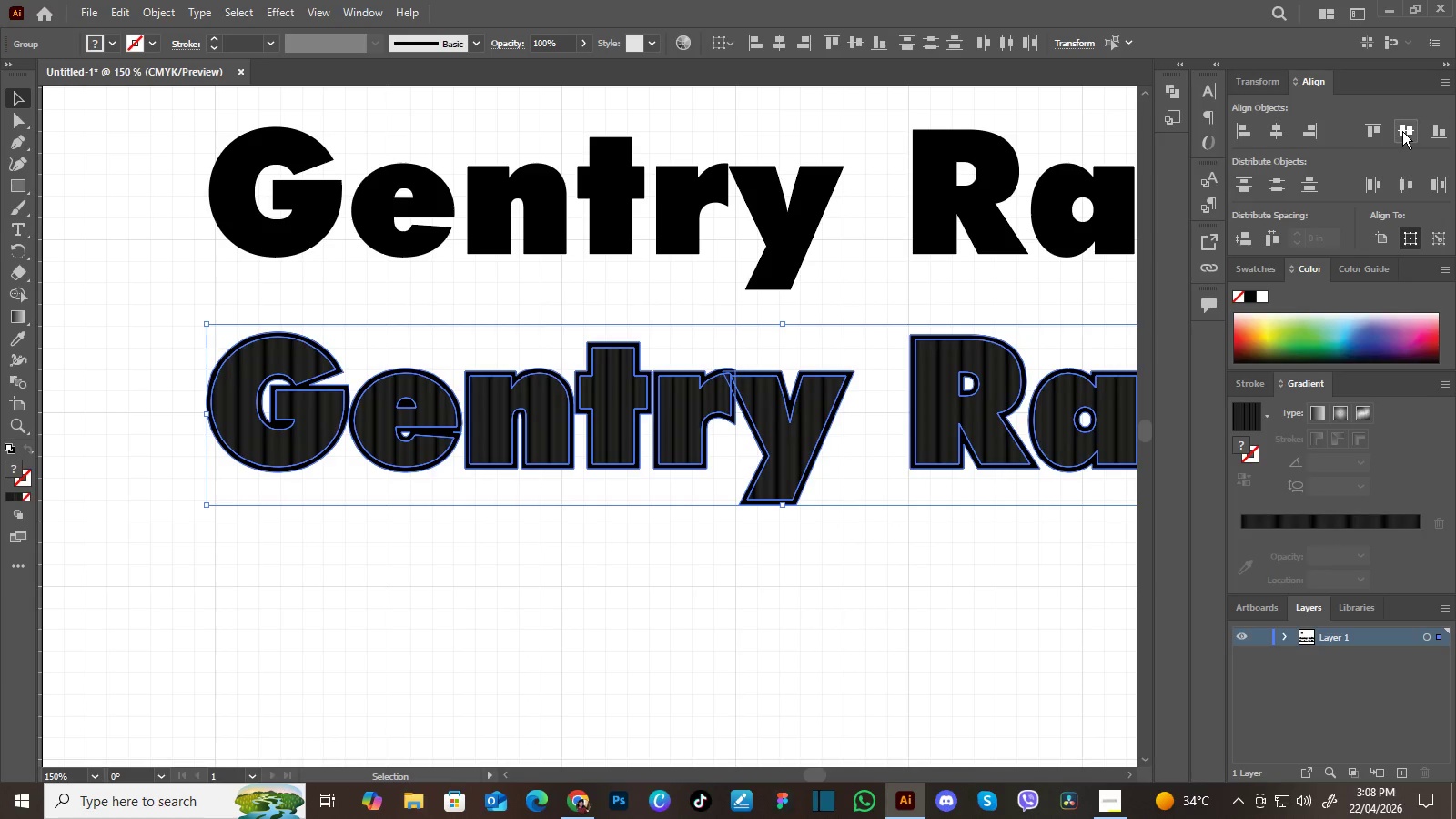 
triple_click([1402, 131])
 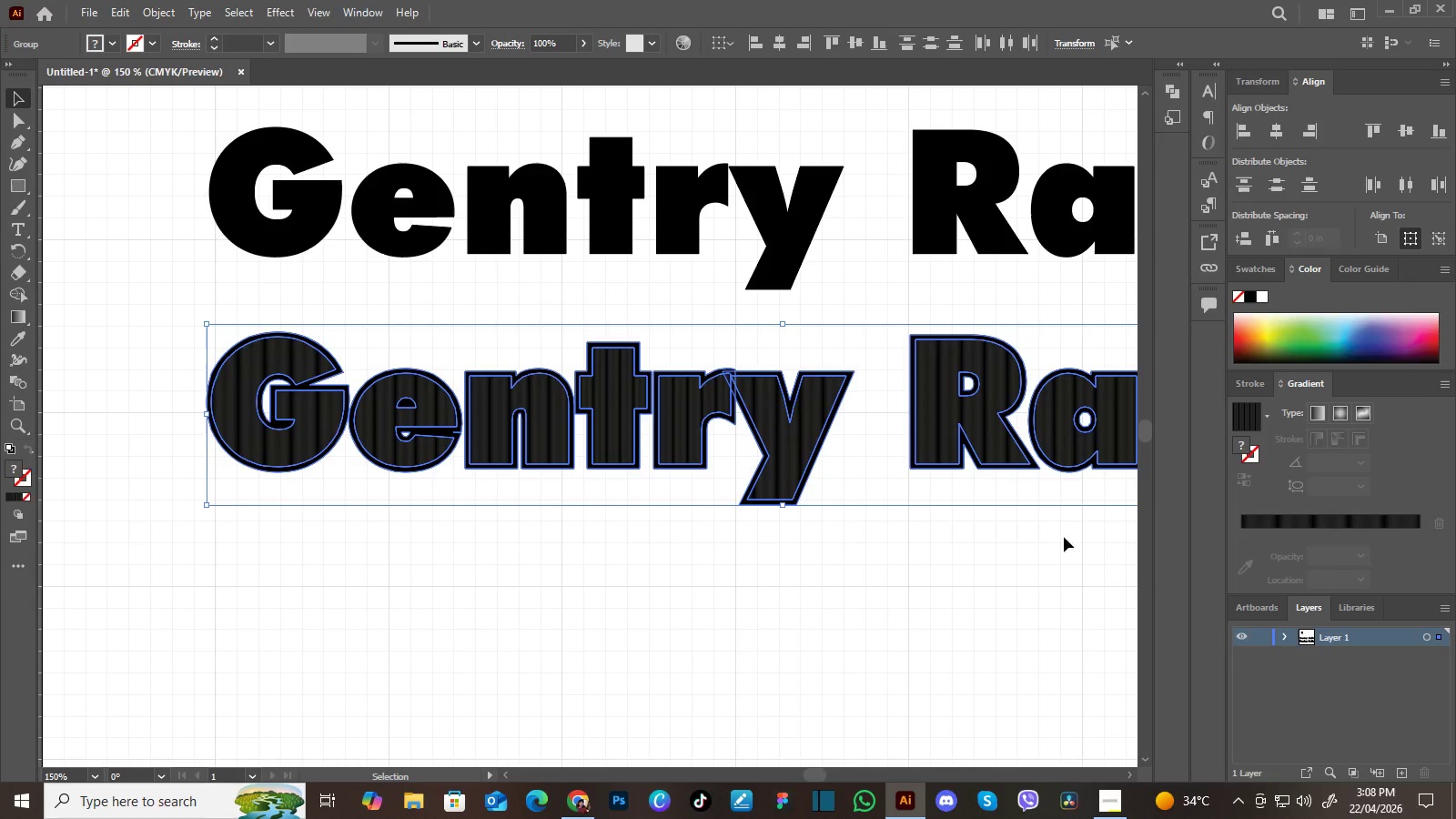 
left_click([1057, 546])
 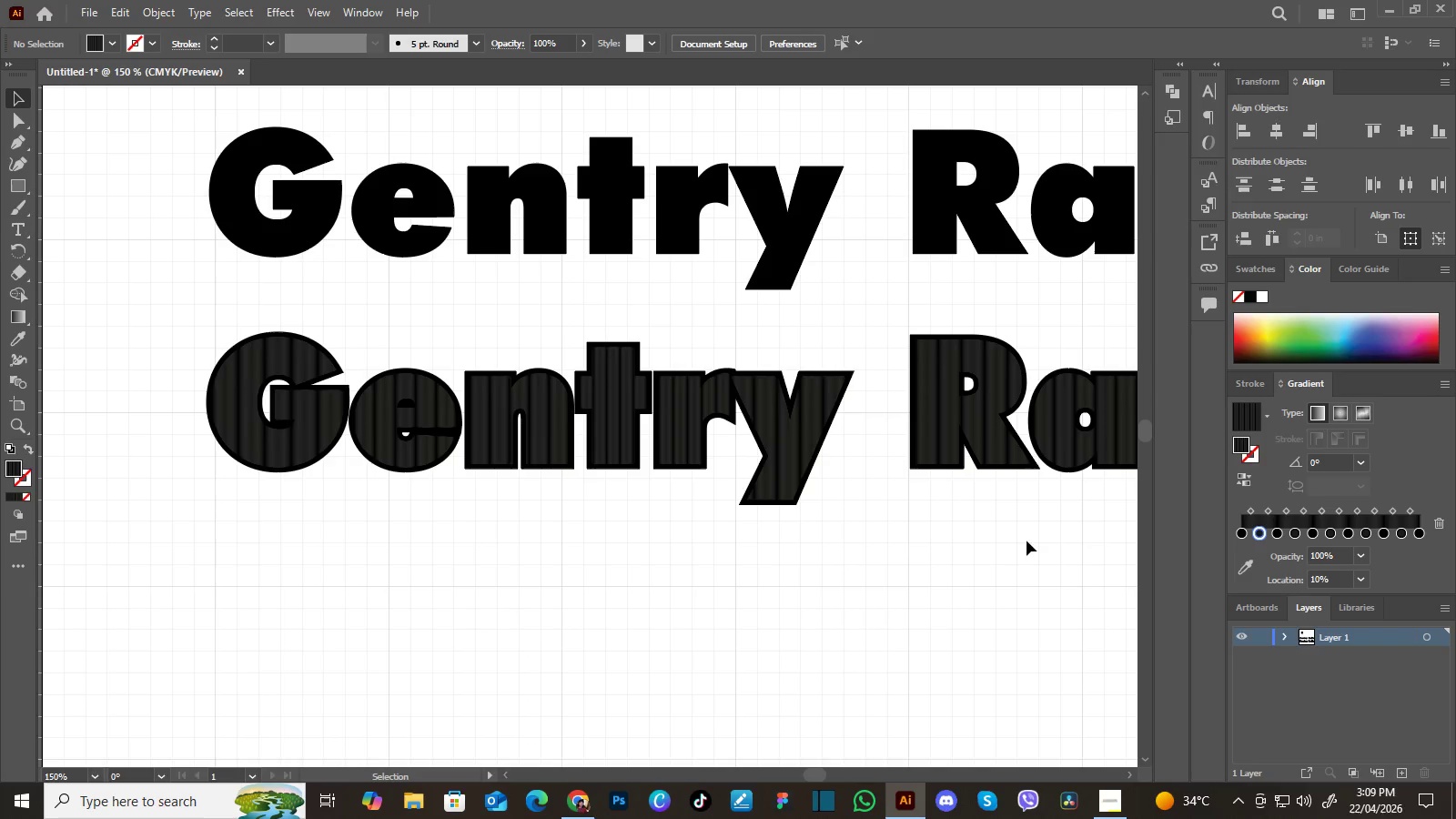 
hold_key(key=Space, duration=1.5)
 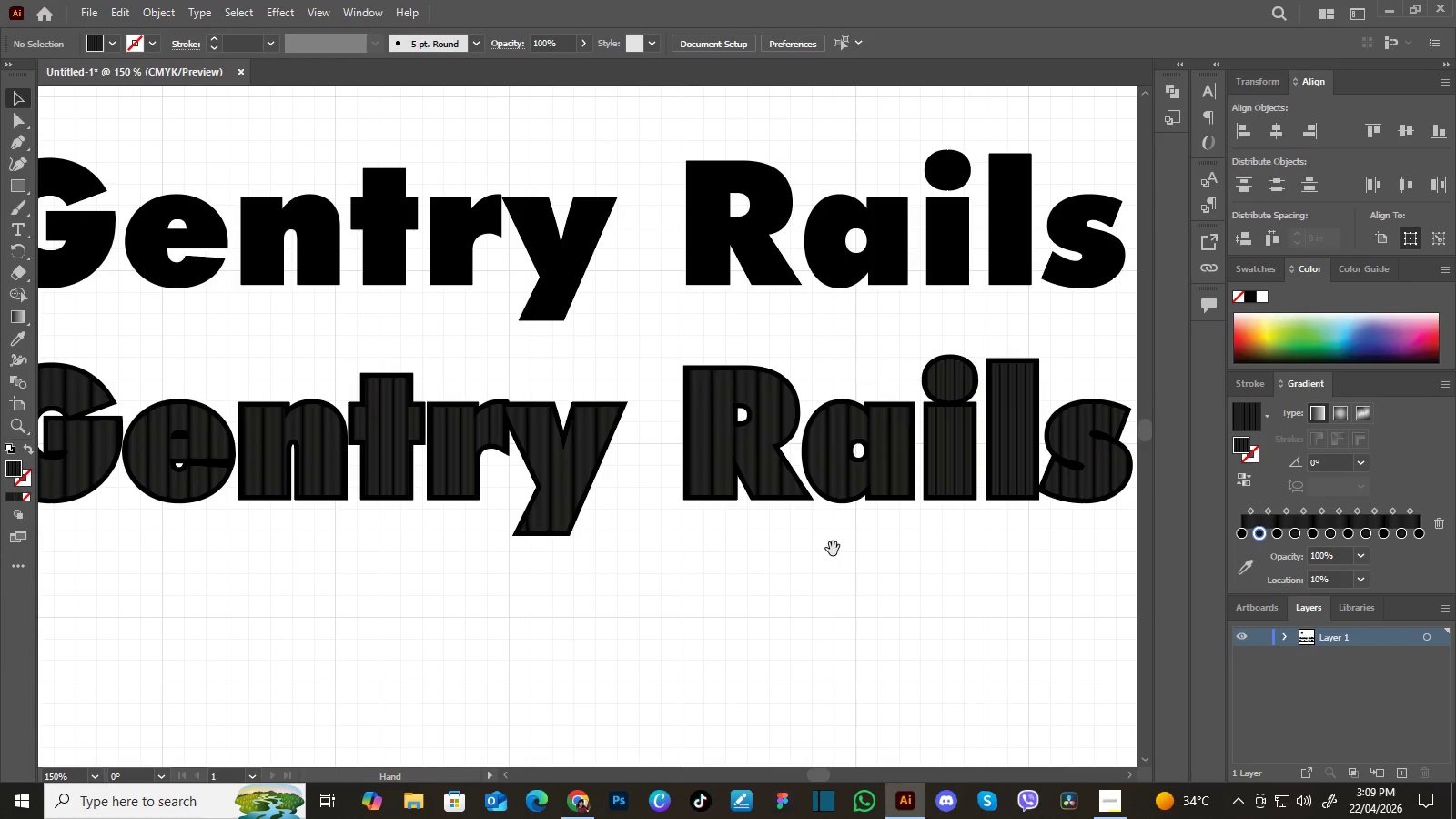 
left_click_drag(start_coordinate=[972, 577], to_coordinate=[833, 575])
 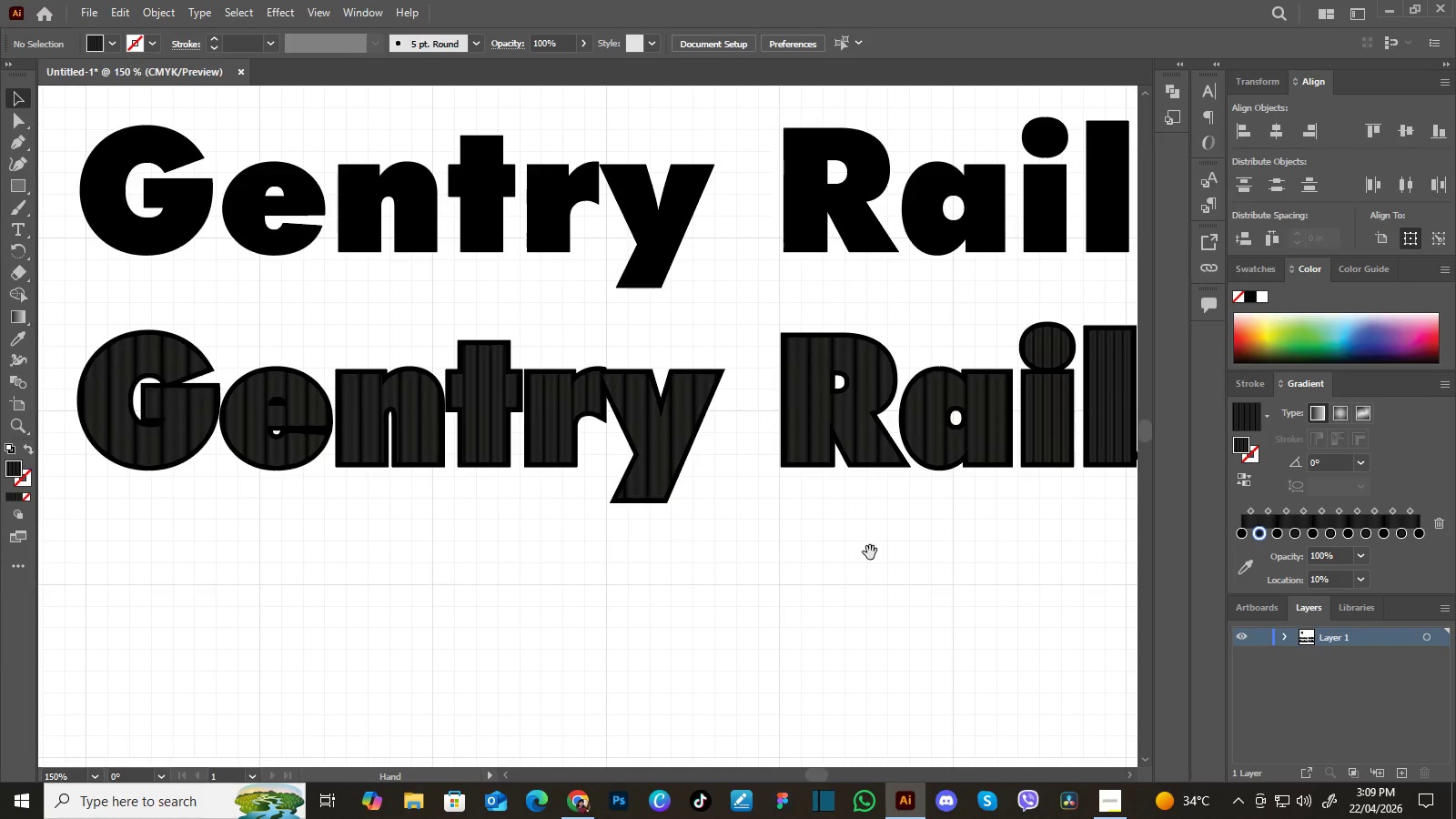 
left_click_drag(start_coordinate=[870, 552], to_coordinate=[811, 558])
 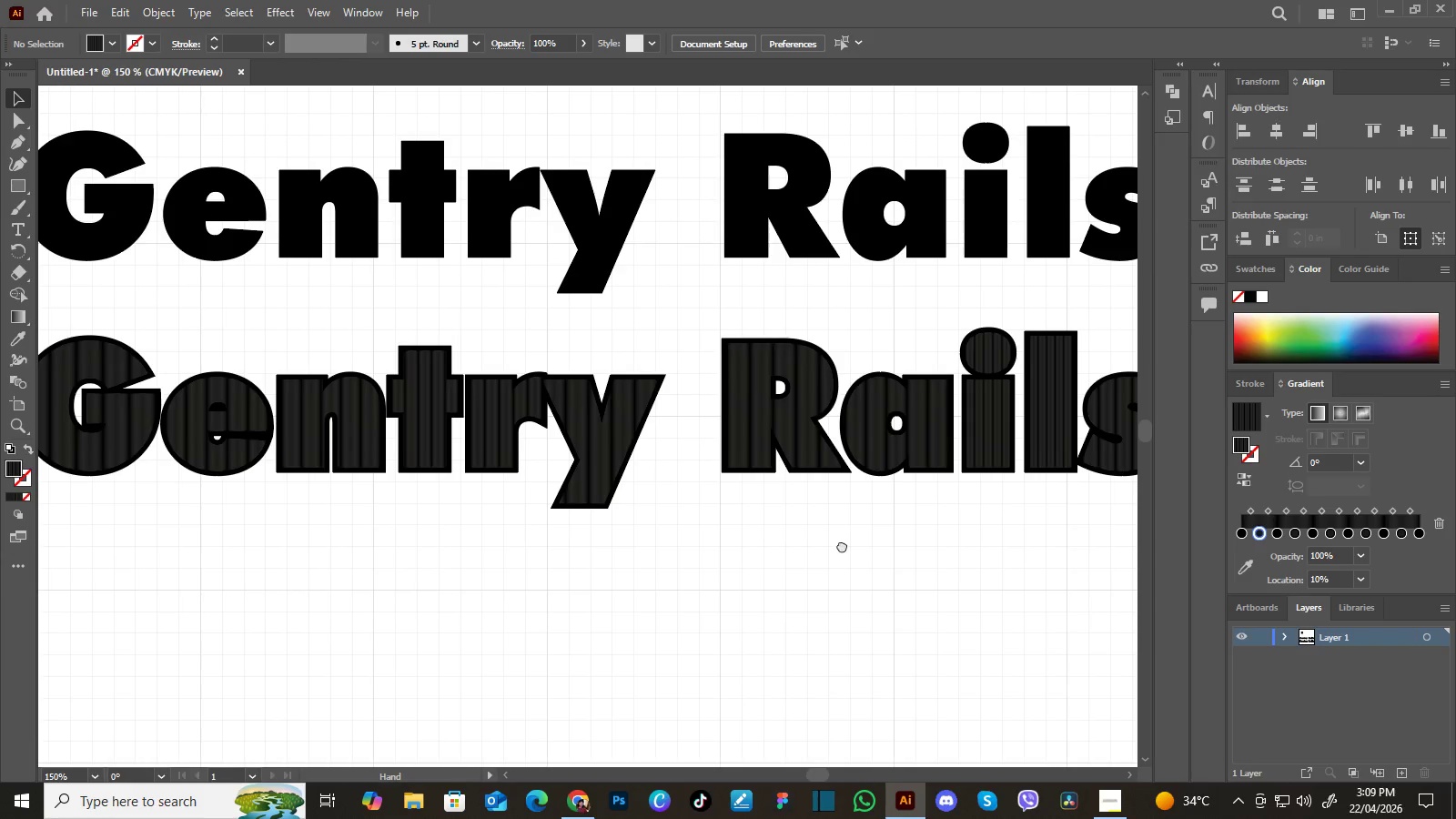 
left_click_drag(start_coordinate=[850, 539], to_coordinate=[823, 561])
 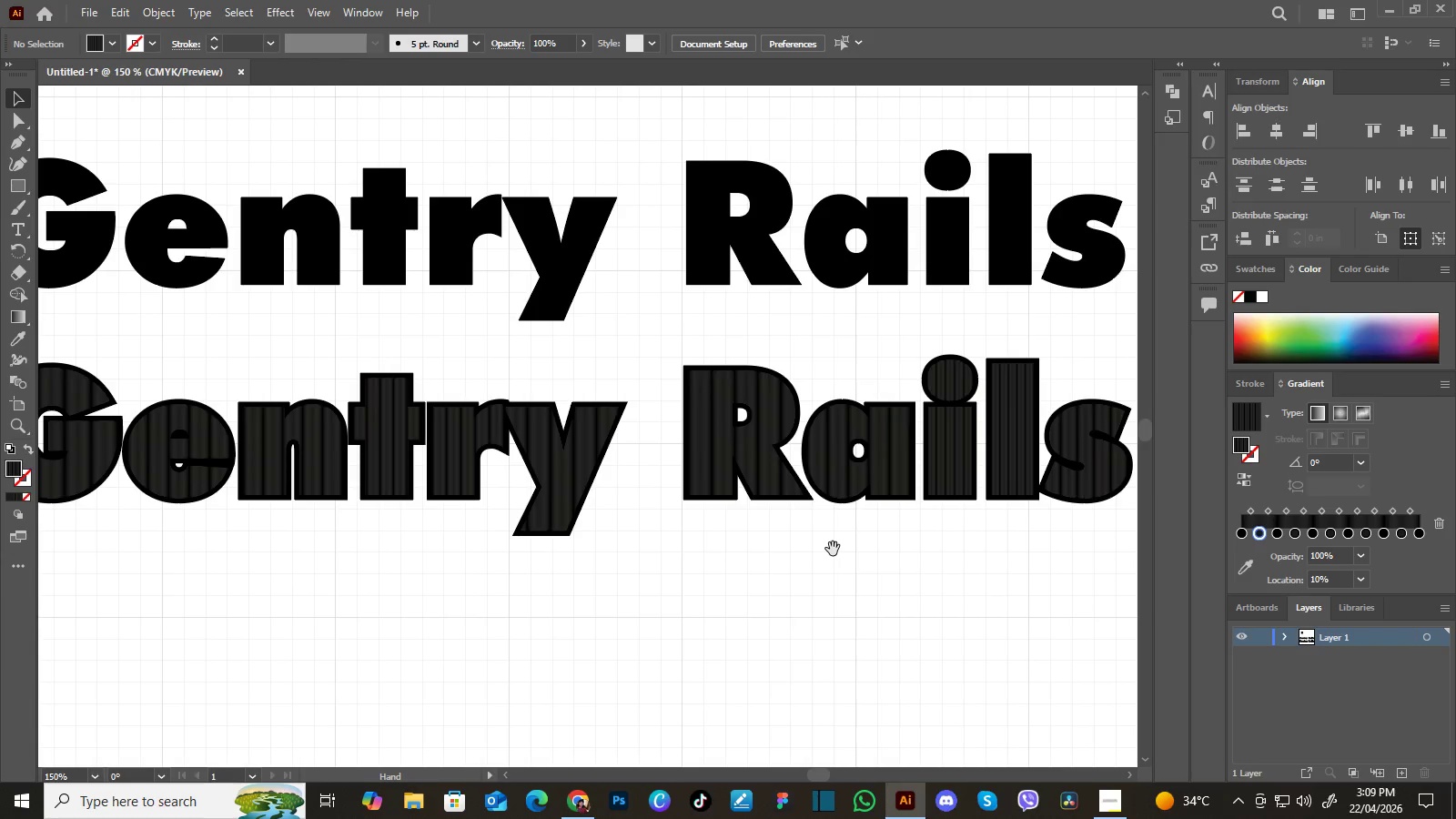 
hold_key(key=Space, duration=1.14)
 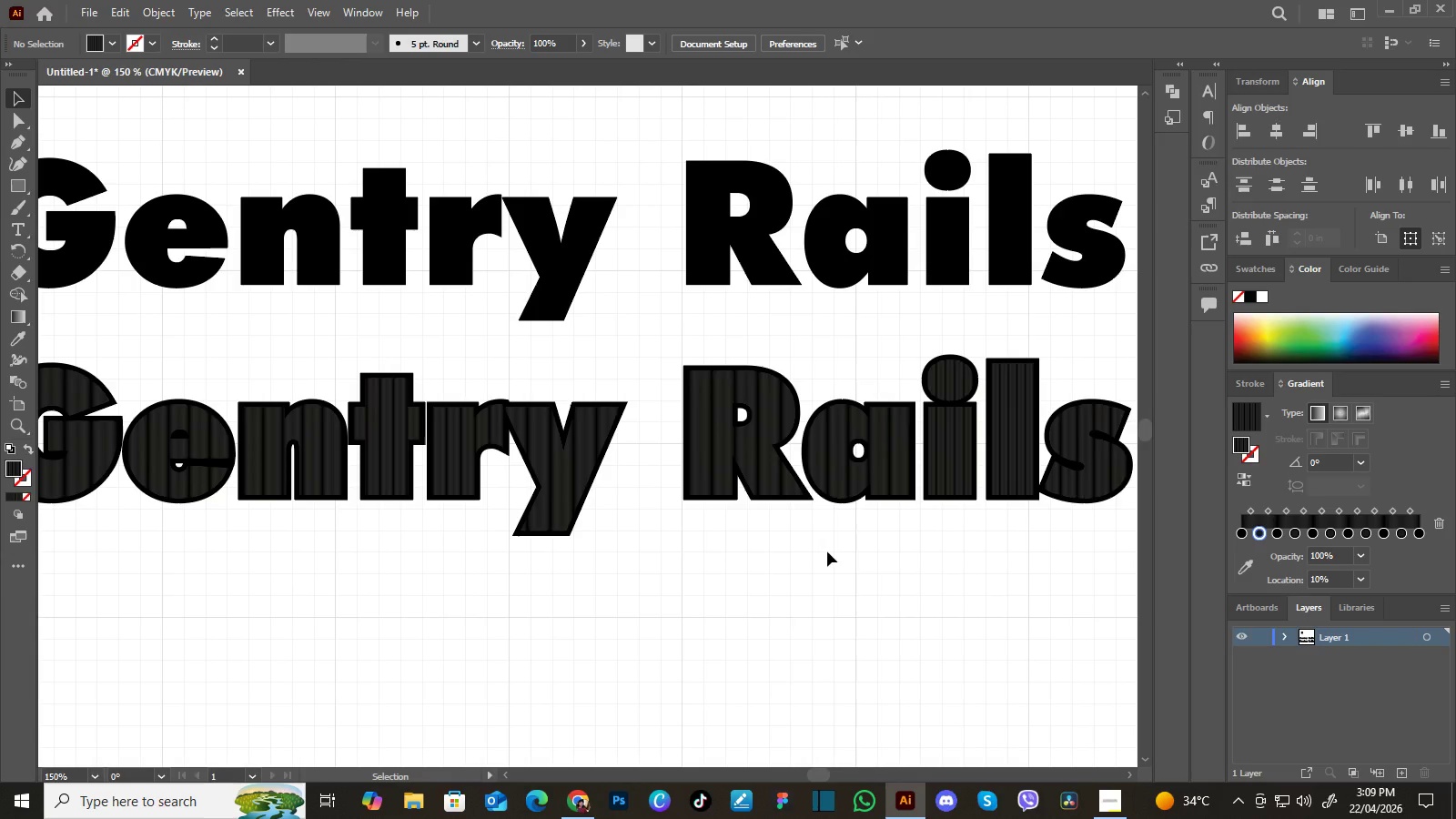 
left_click_drag(start_coordinate=[844, 542], to_coordinate=[833, 549])
 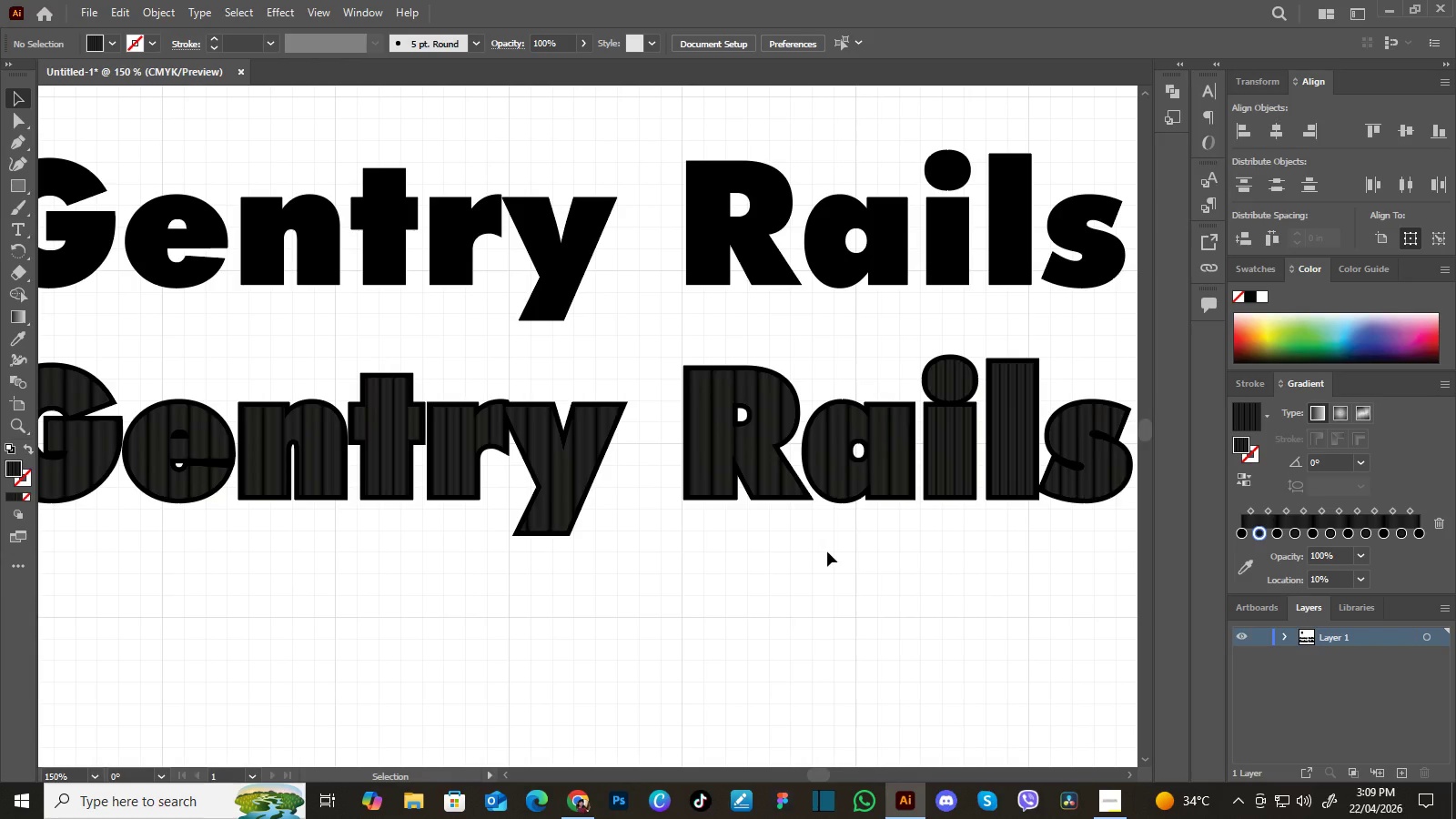 
hold_key(key=Space, duration=1.44)
 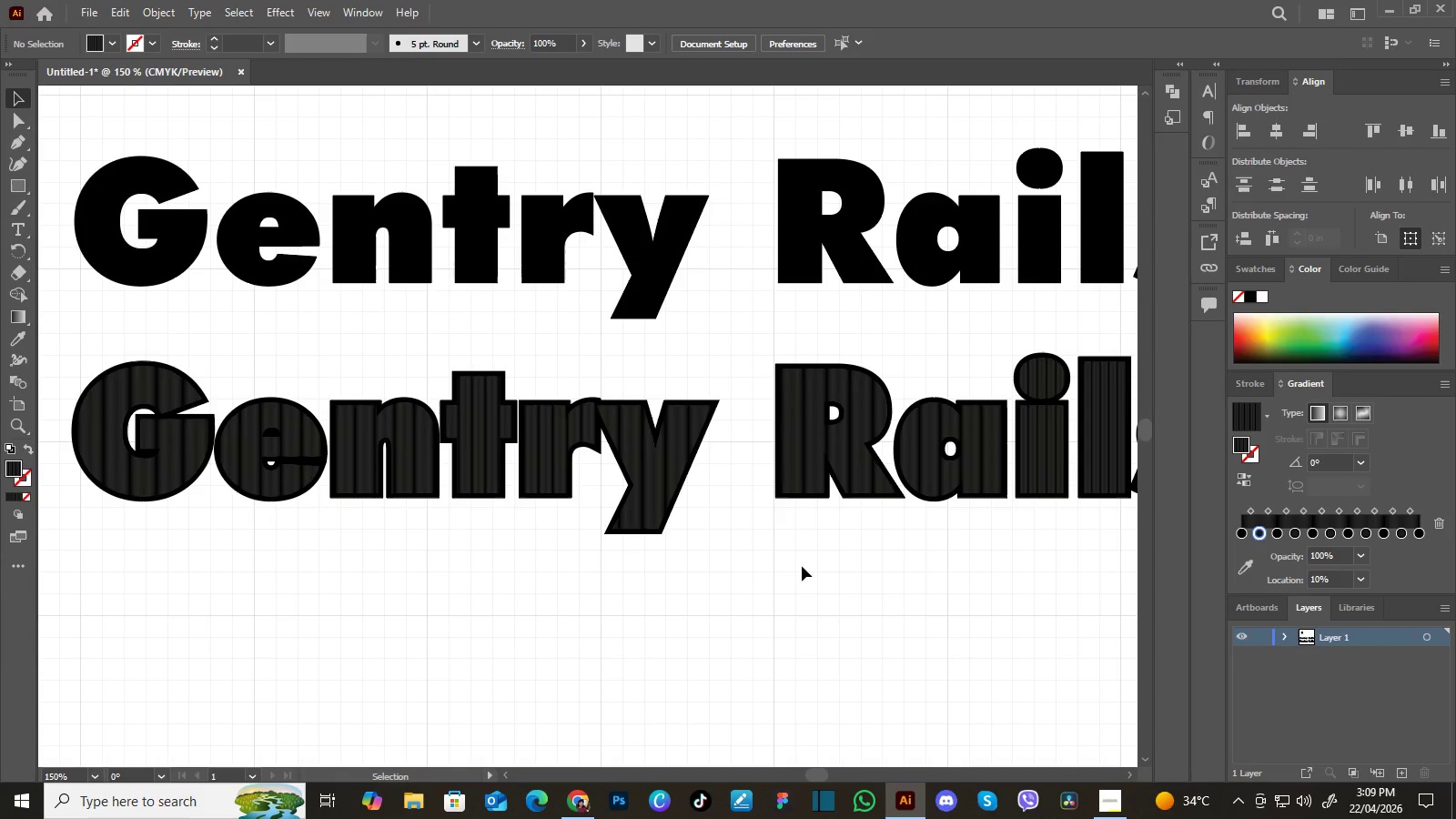 
left_click_drag(start_coordinate=[742, 565], to_coordinate=[810, 566])
 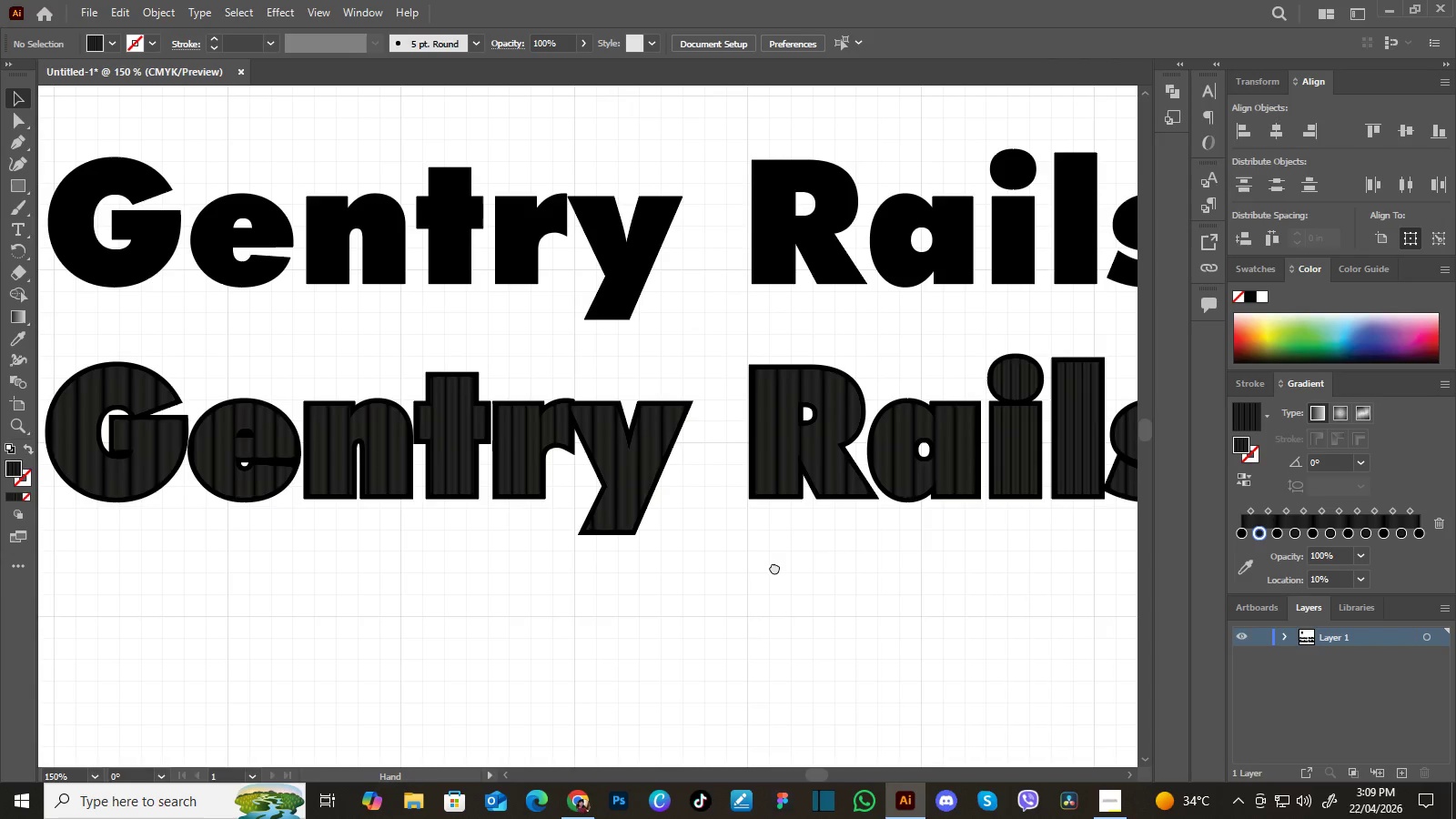 
left_click_drag(start_coordinate=[774, 567], to_coordinate=[802, 566])
 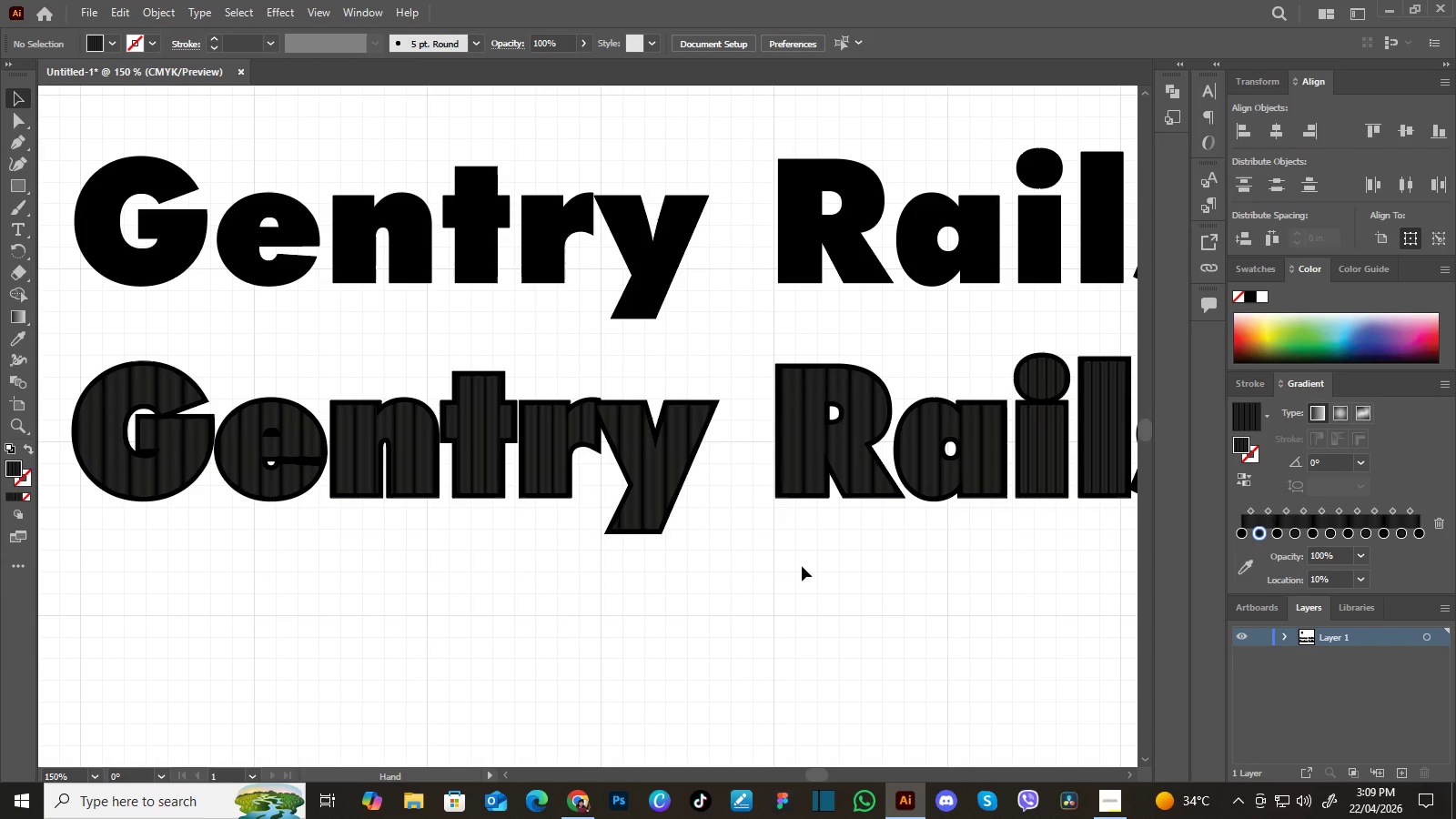 
hold_key(key=Space, duration=6.92)
 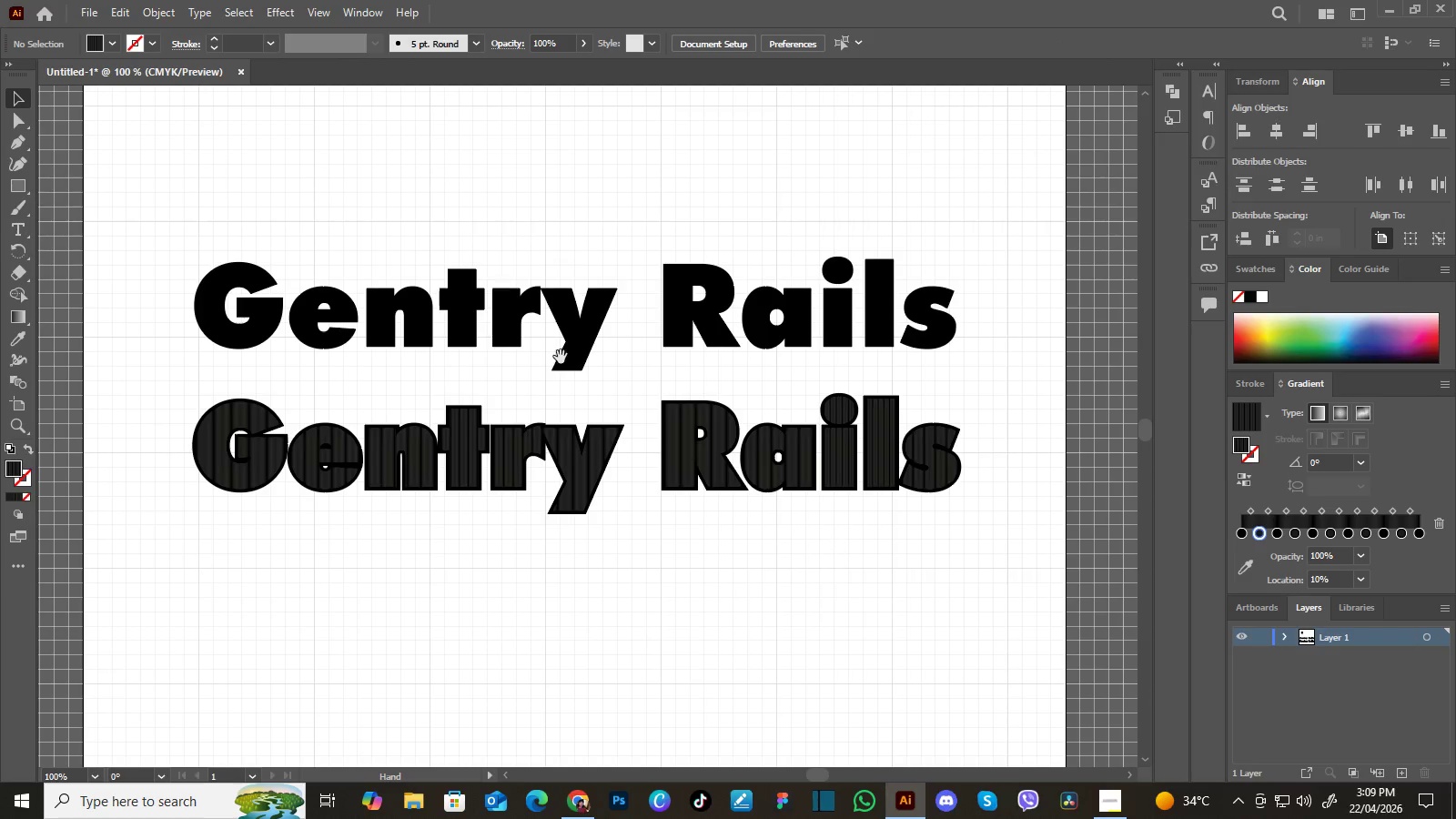 
left_click([850, 462])
 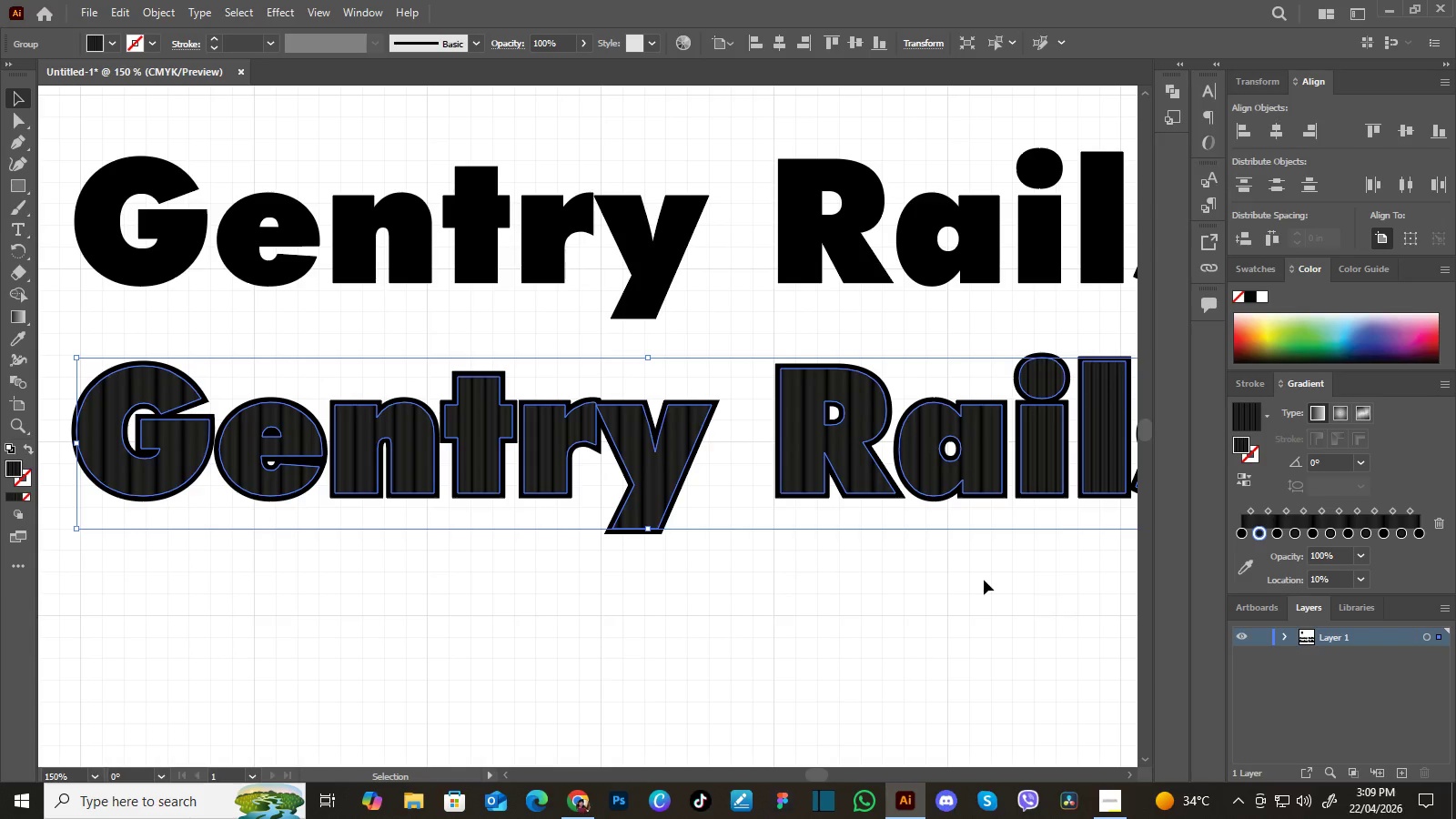 
key(Control+Minus)
 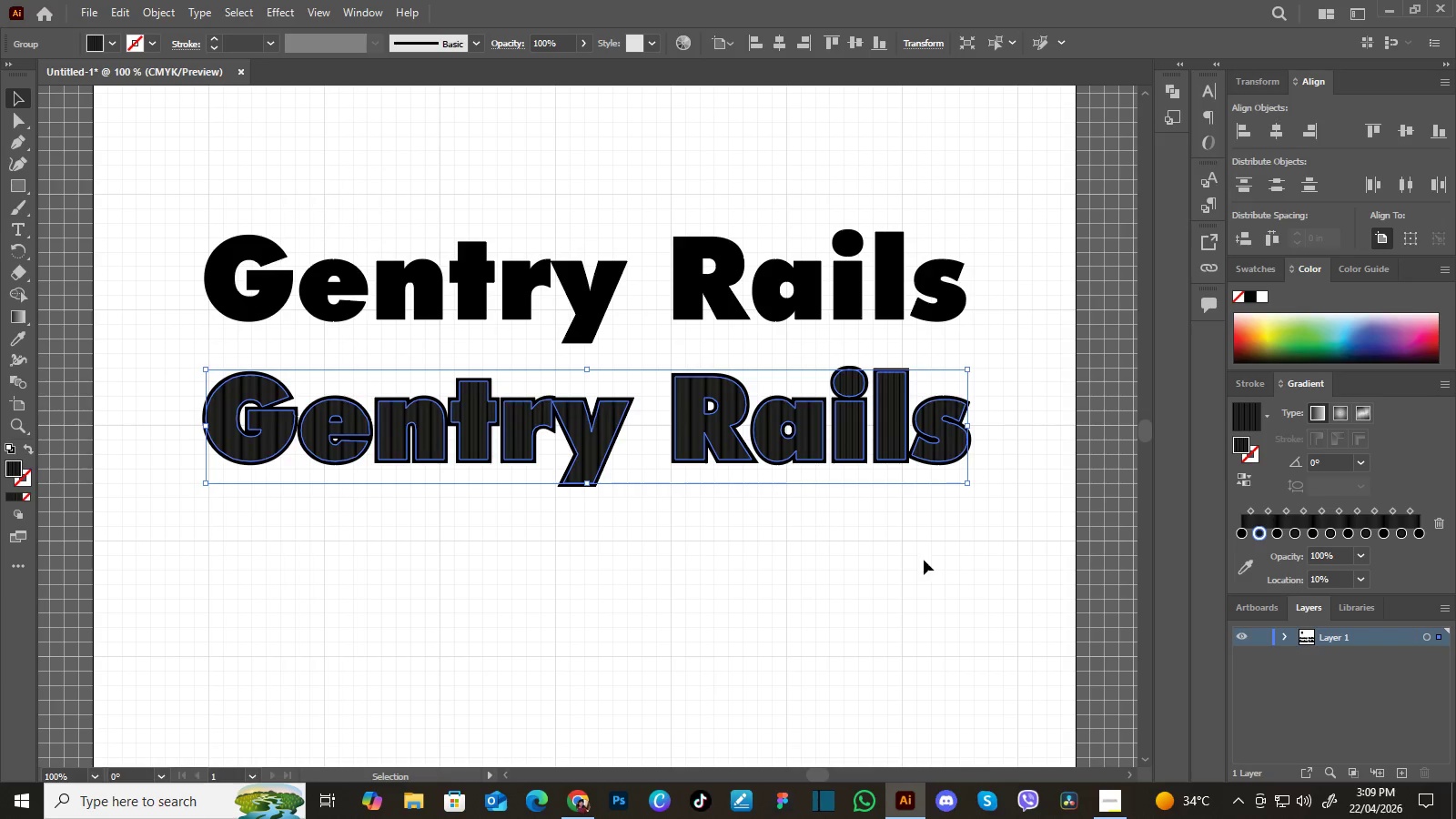 
left_click([914, 559])
 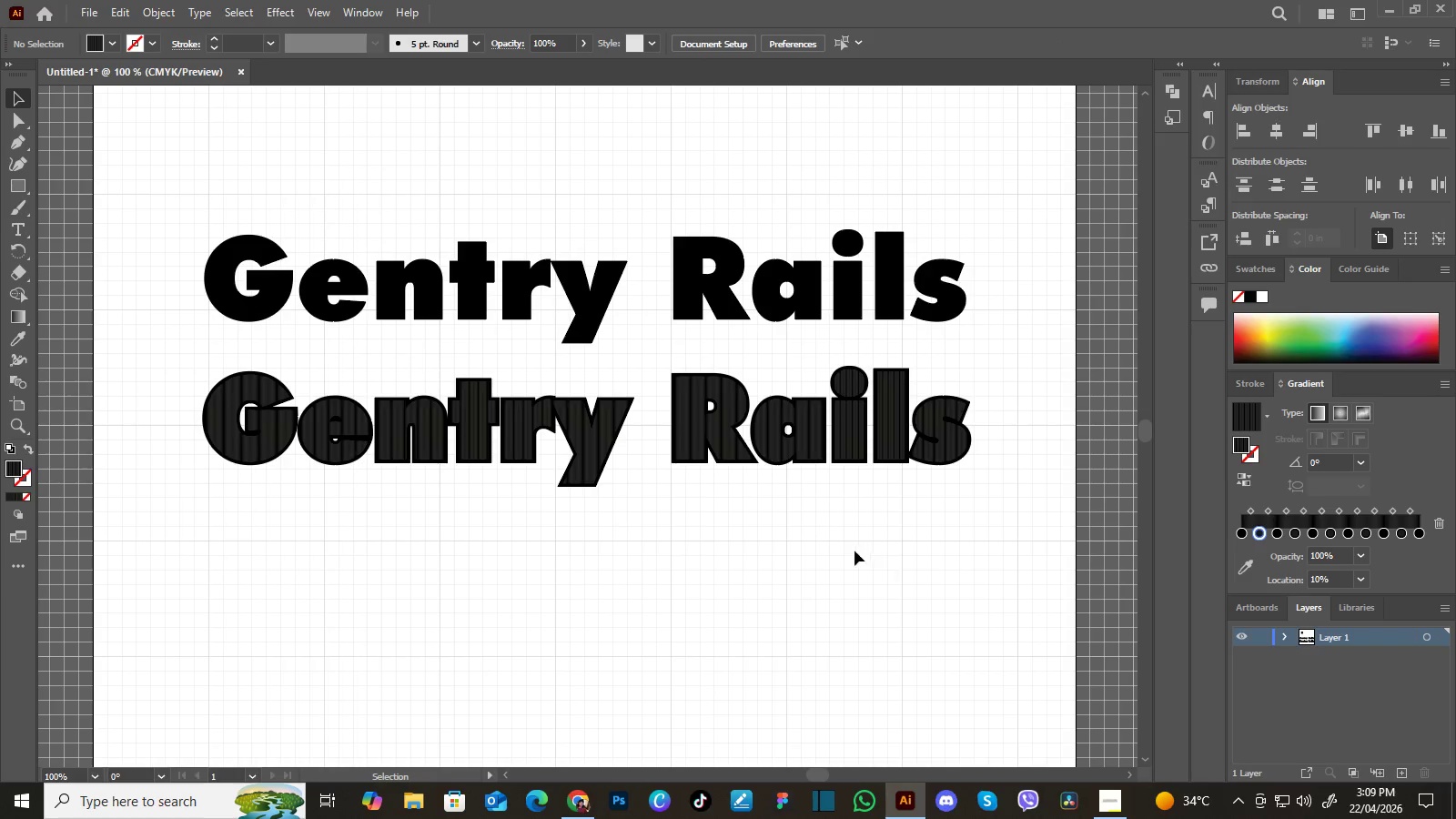 
hold_key(key=Space, duration=0.59)
 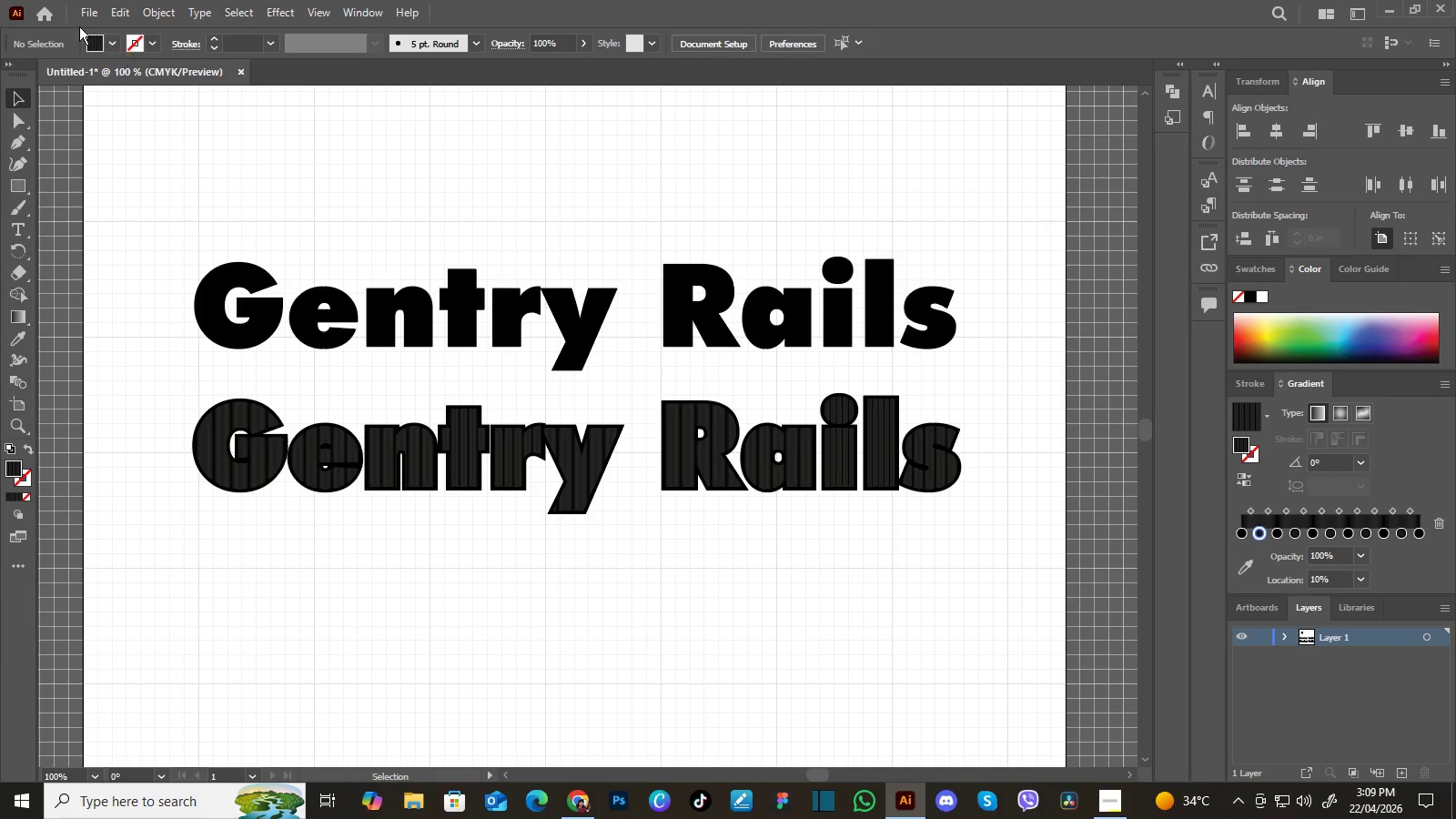 
left_click_drag(start_coordinate=[854, 550], to_coordinate=[844, 577])
 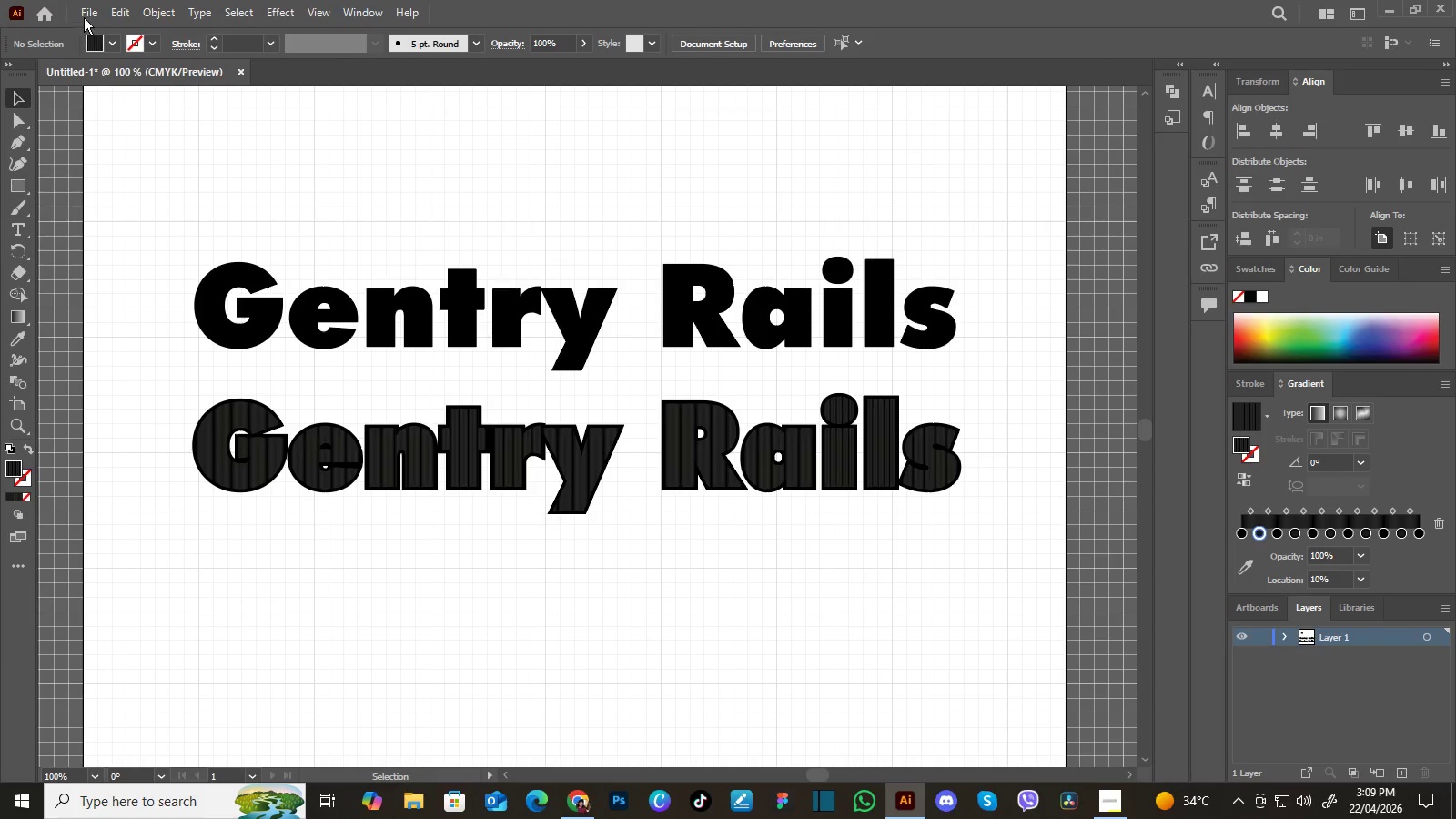 
left_click([85, 16])
 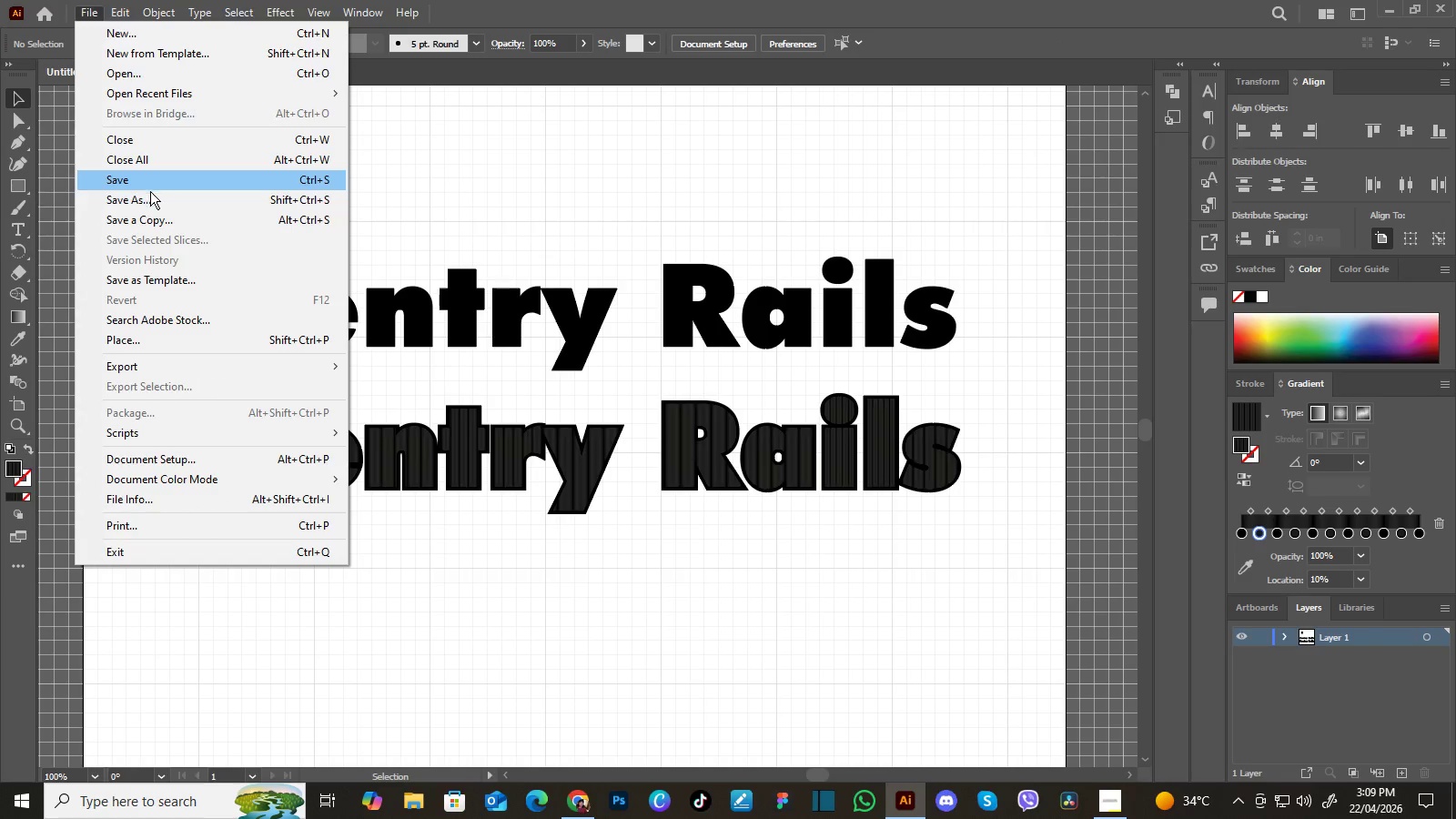 
left_click([151, 204])
 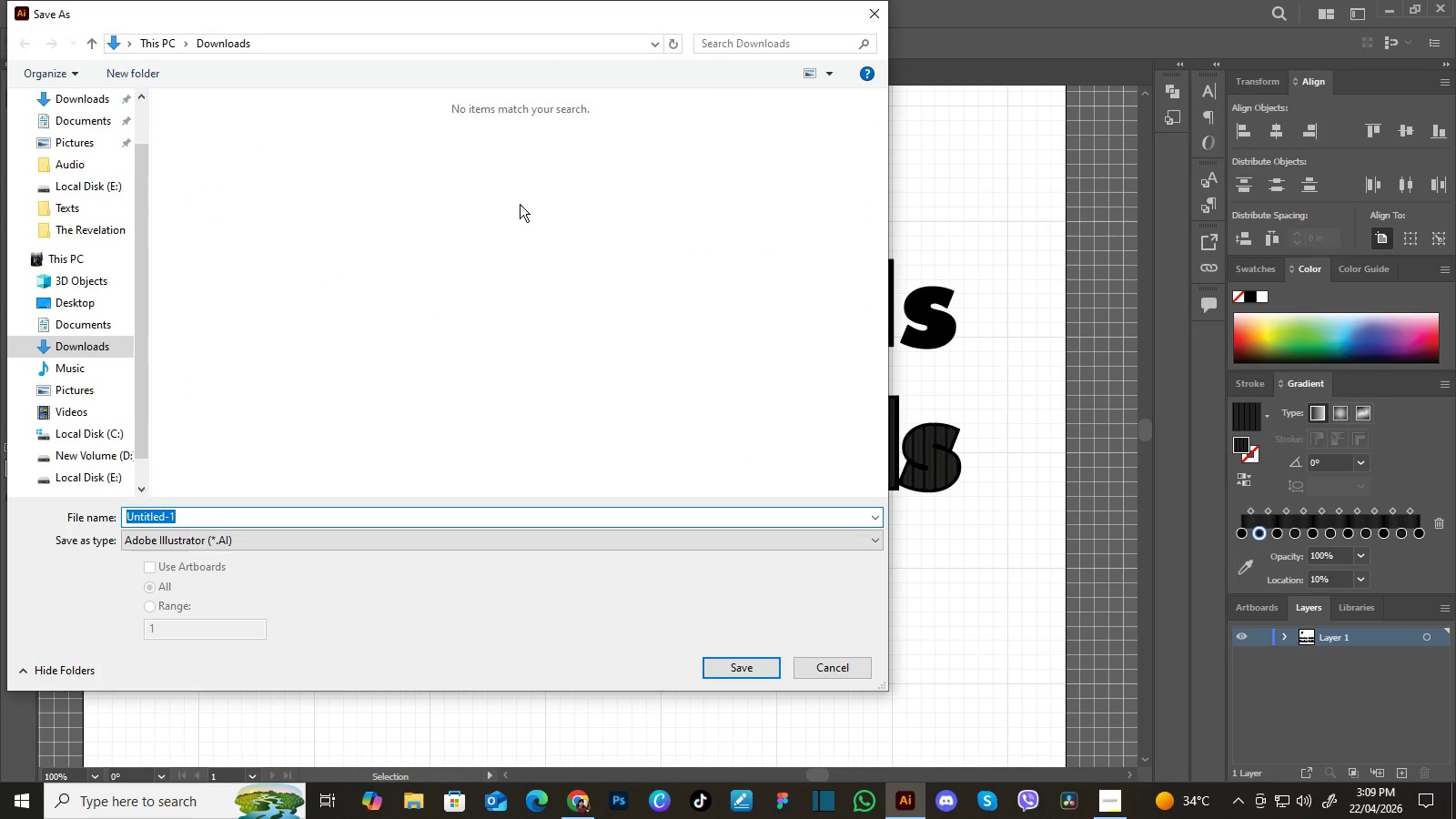 
left_click_drag(start_coordinate=[447, 20], to_coordinate=[698, 67])
 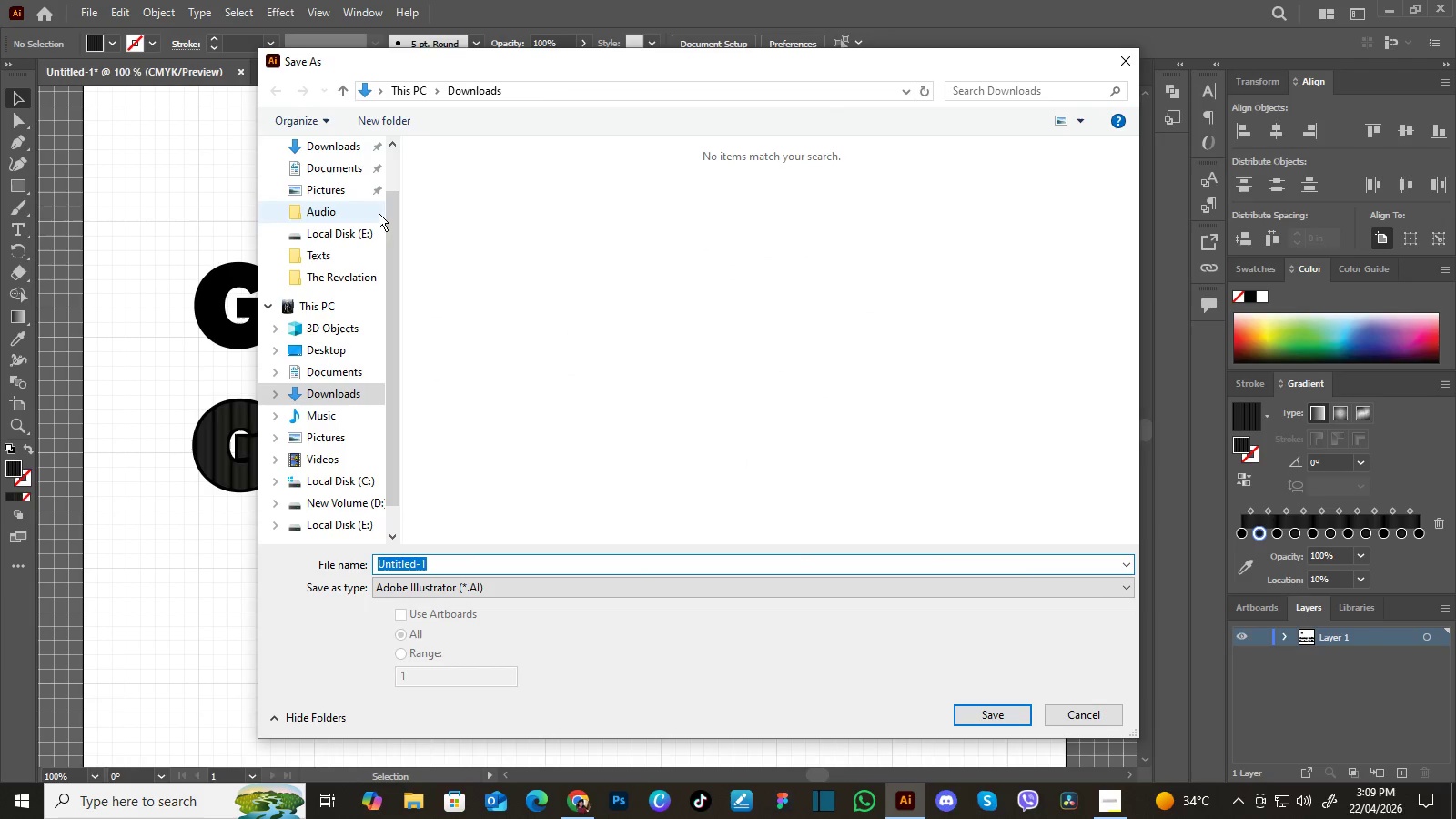 
left_click_drag(start_coordinate=[390, 222], to_coordinate=[411, 161])
 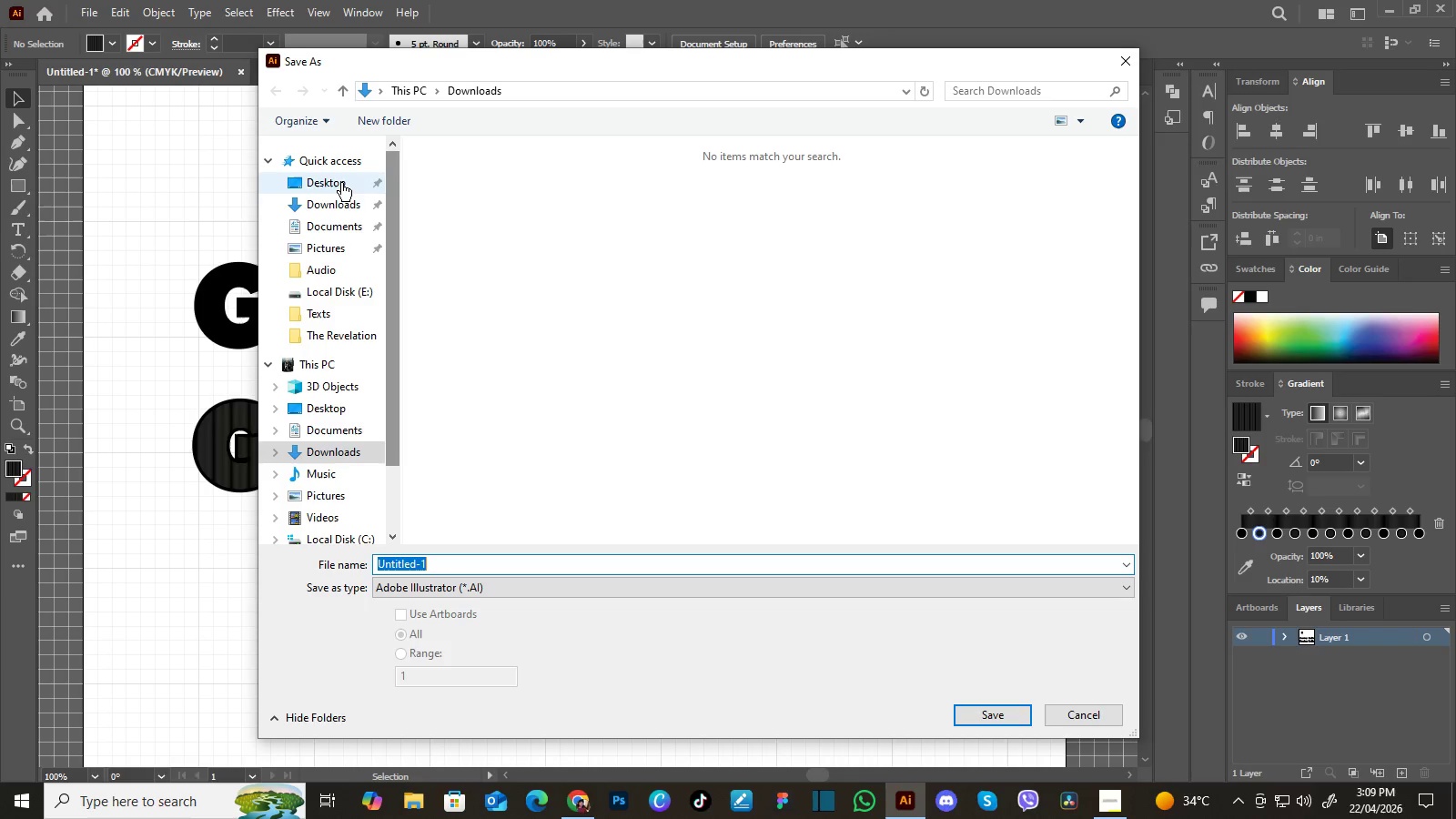 
left_click([341, 183])
 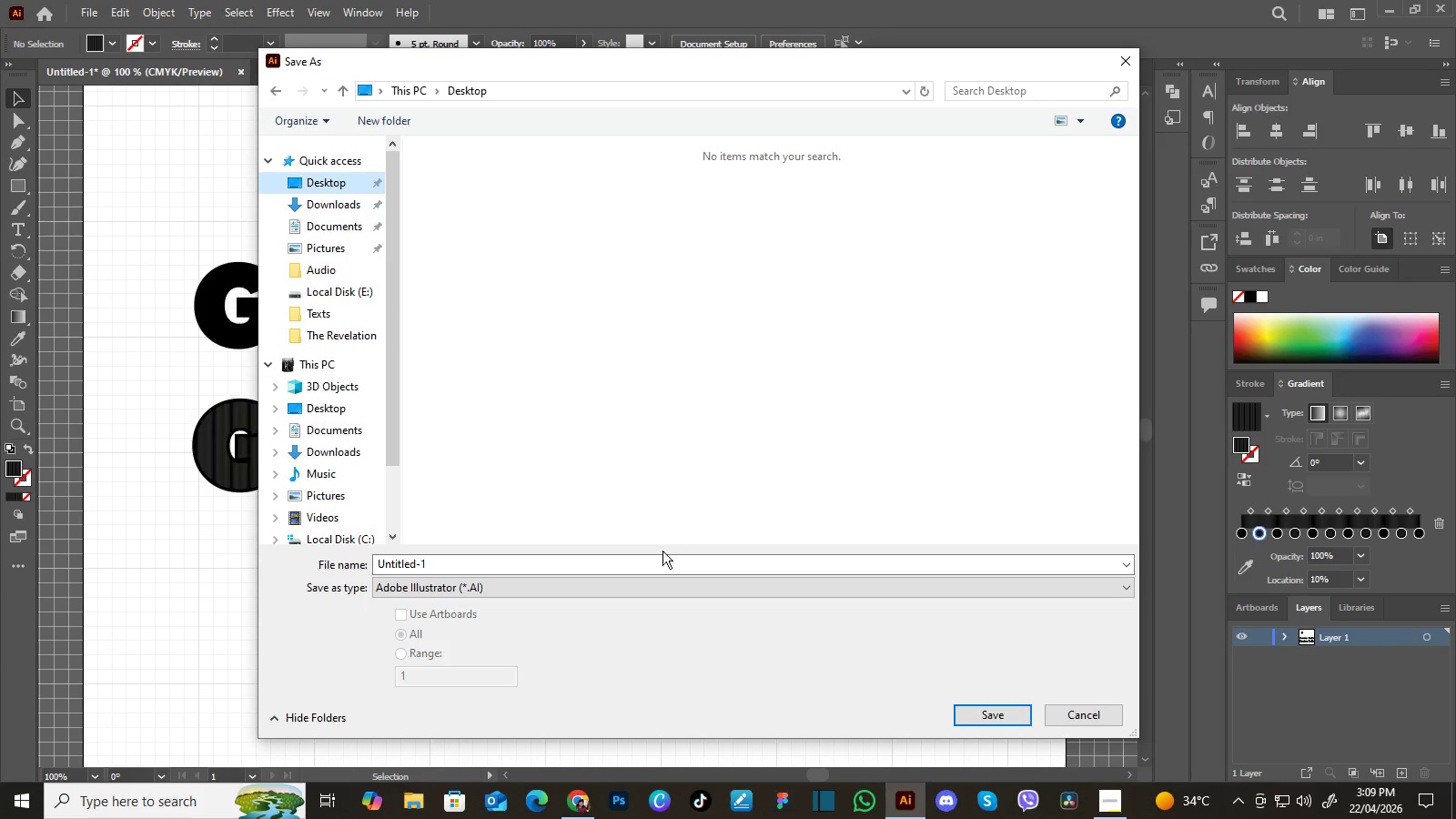 
left_click([672, 564])
 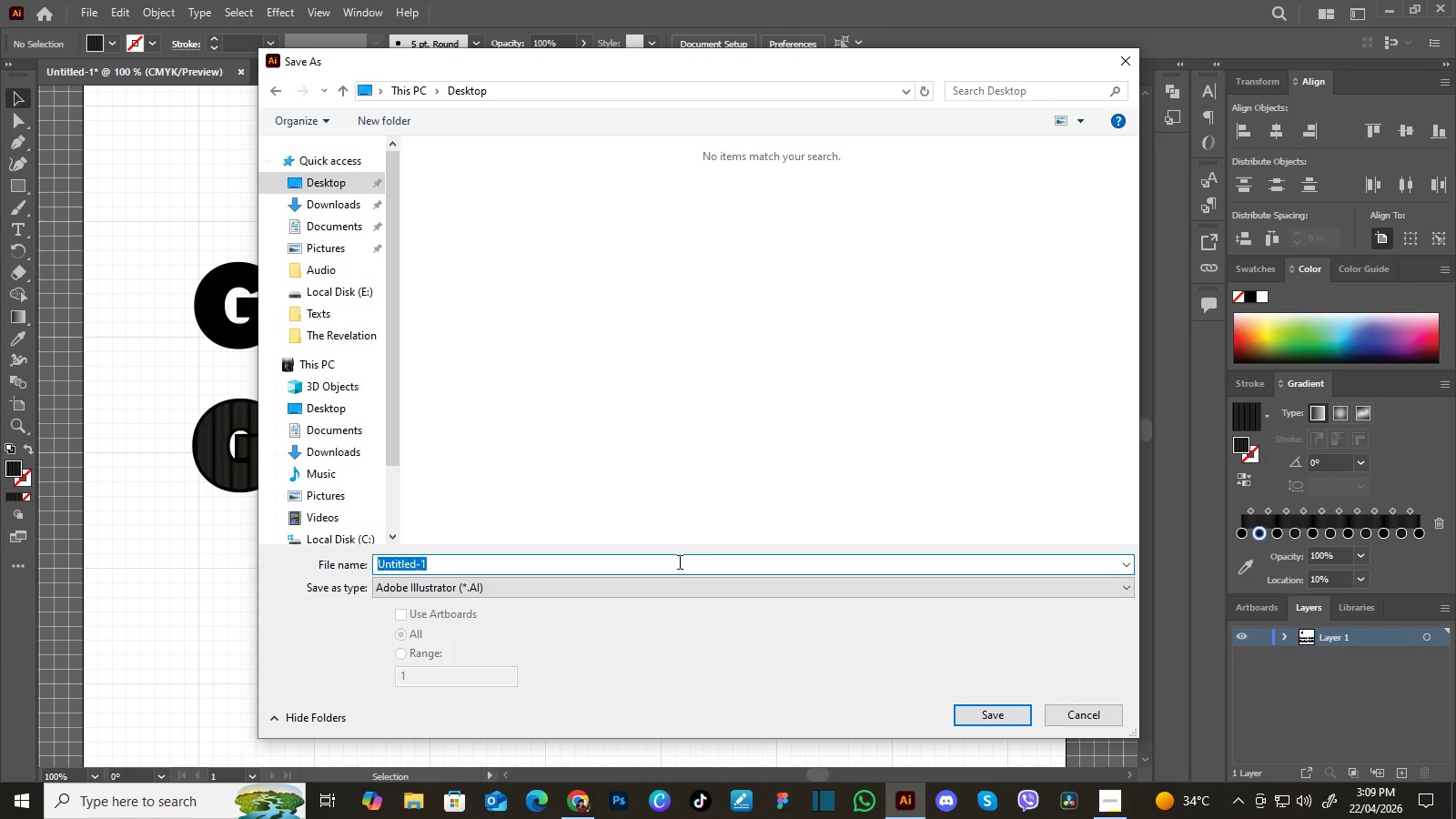 
type(Gentry Rails Logo)
 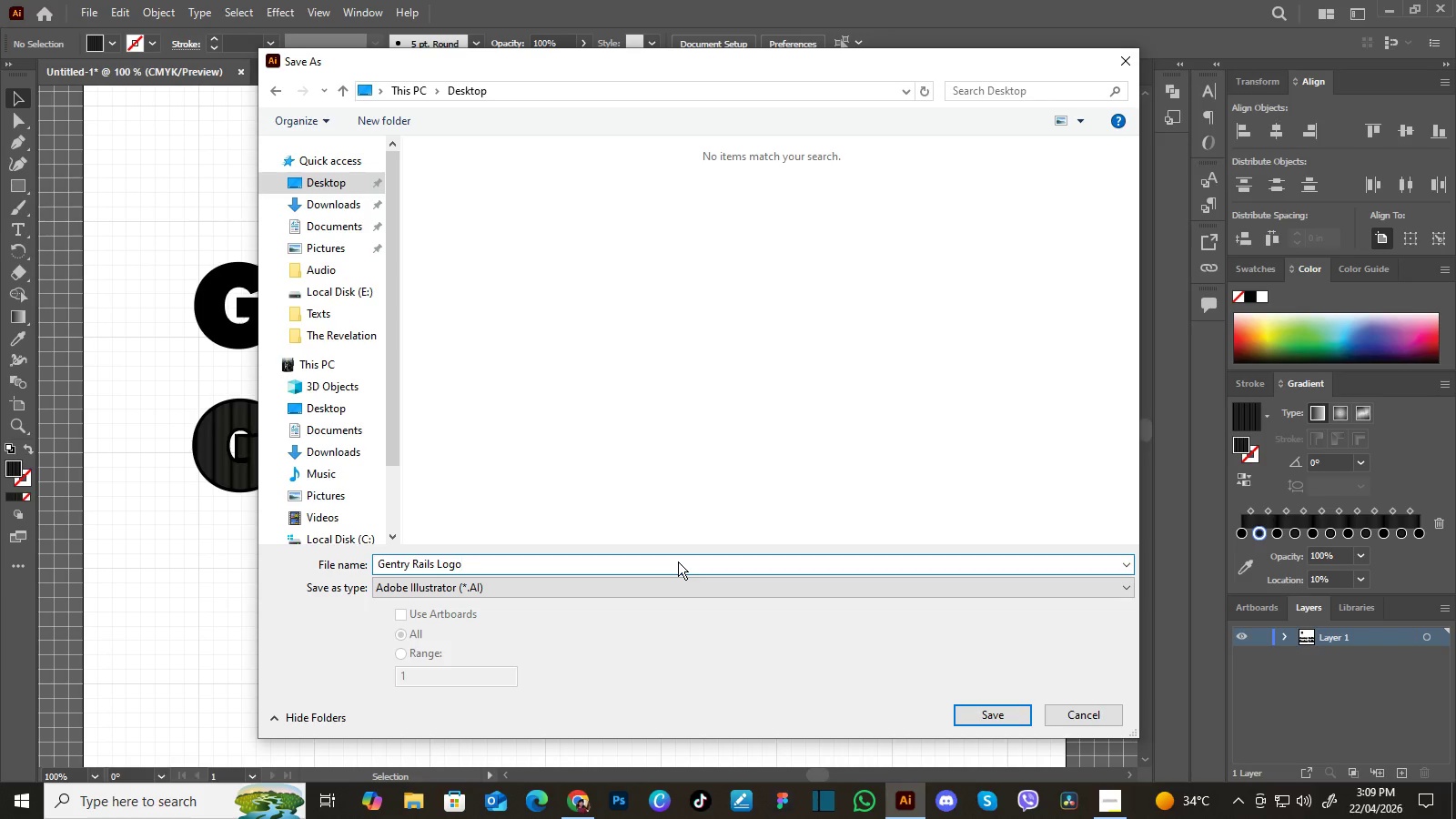 
left_click([1009, 714])
 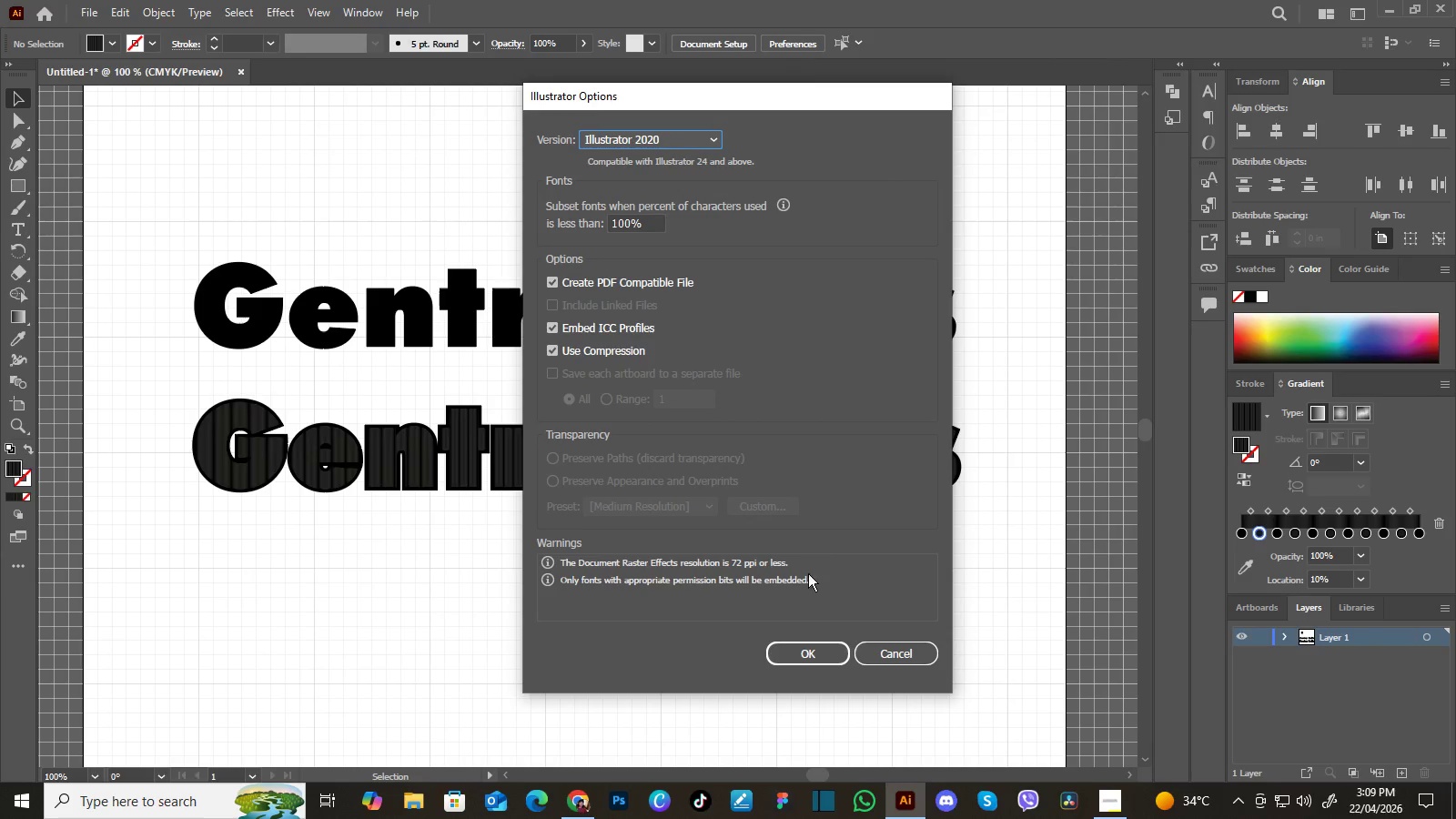 
left_click([814, 656])
 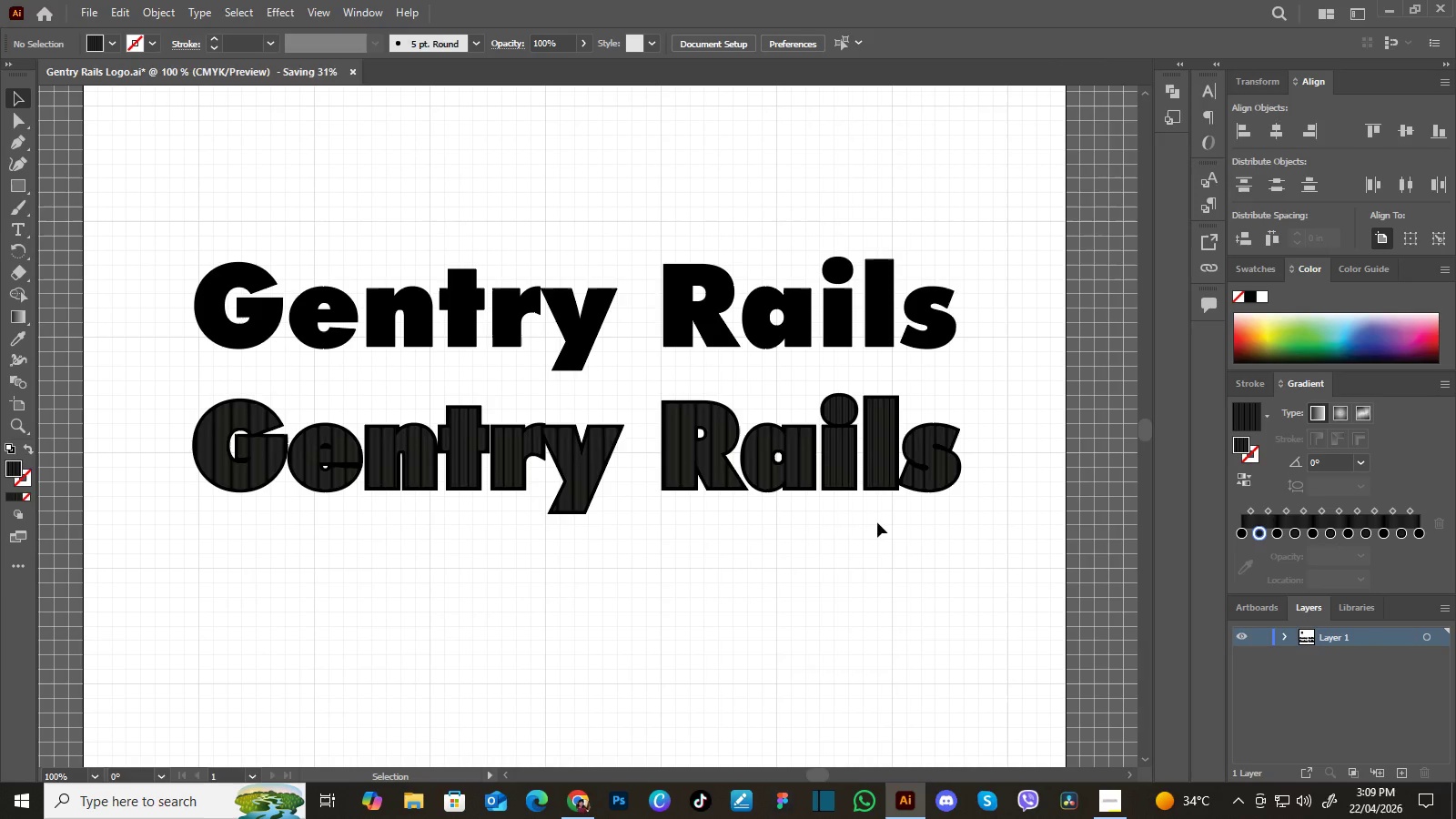 
hold_key(key=Space, duration=0.64)
 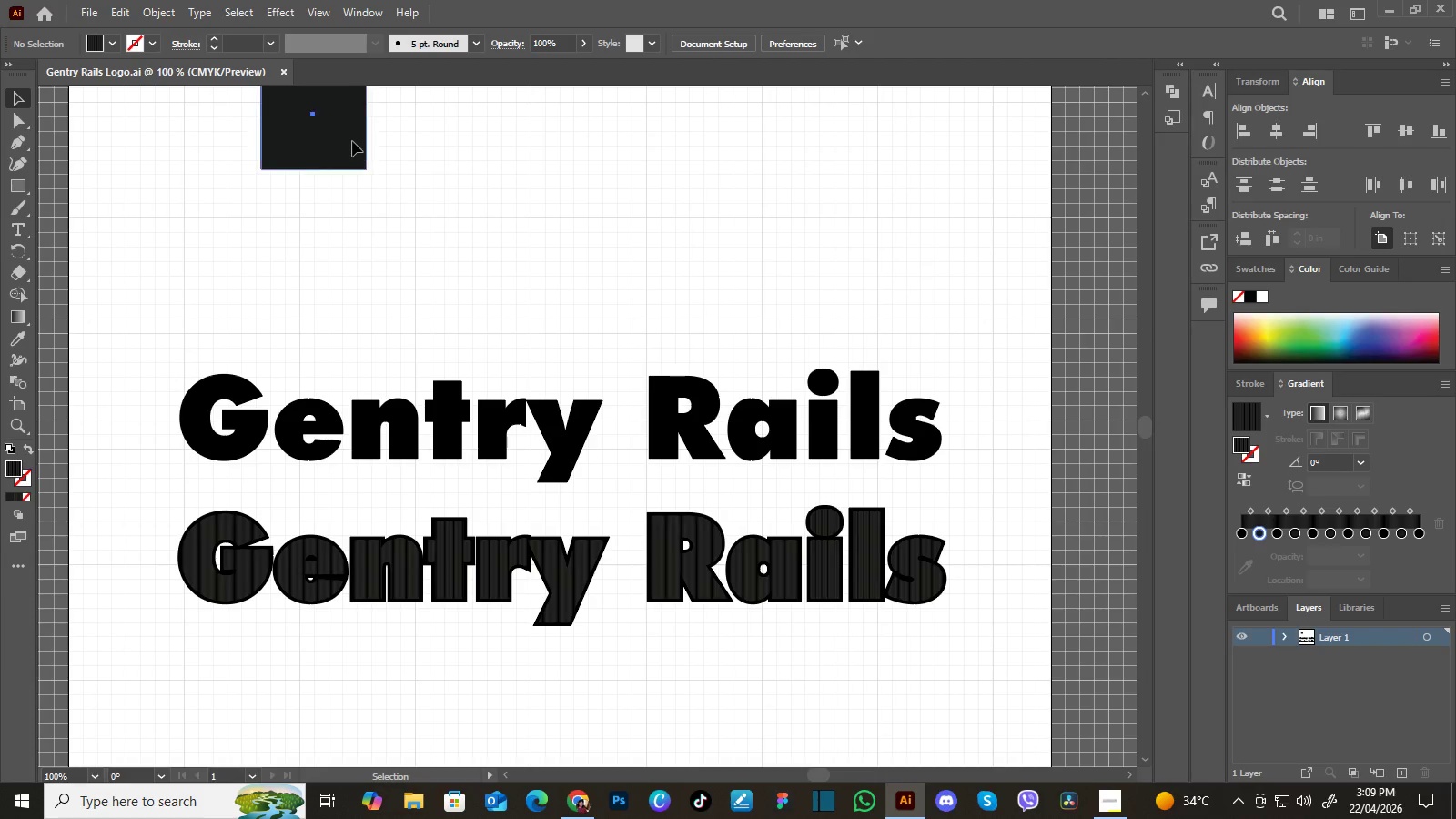 
left_click_drag(start_coordinate=[641, 355], to_coordinate=[627, 467])
 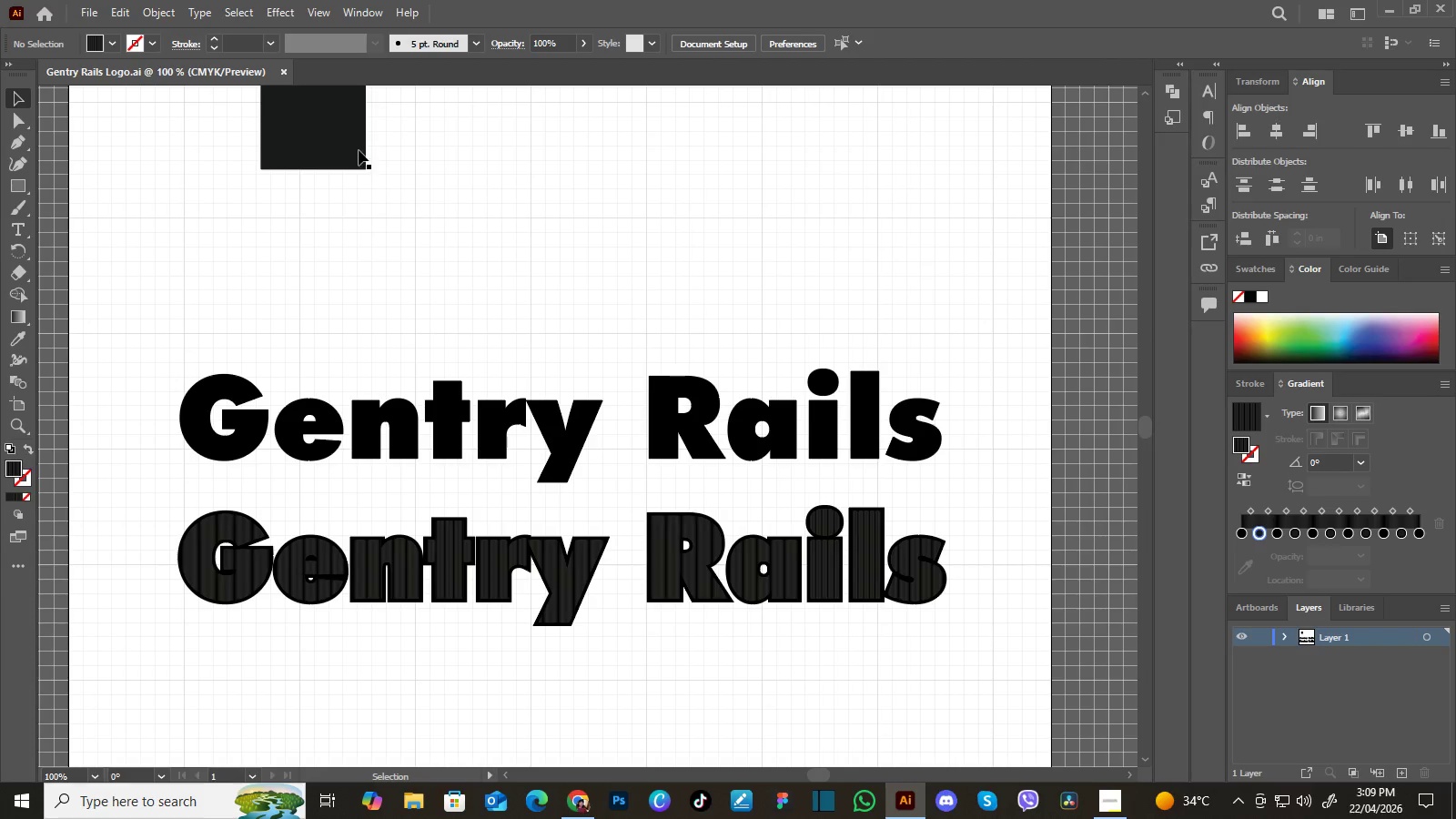 
left_click([352, 141])
 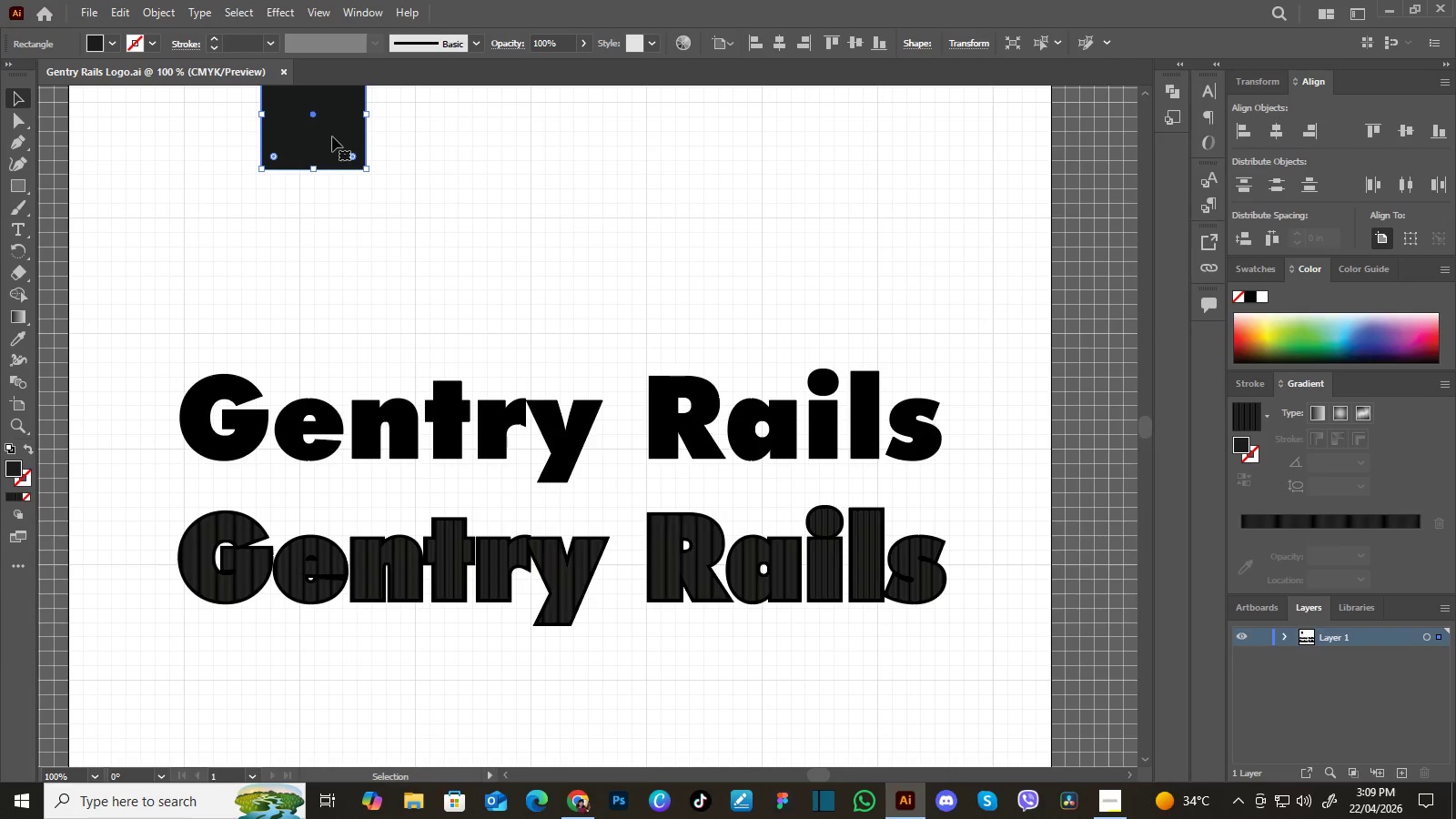 
left_click_drag(start_coordinate=[332, 136], to_coordinate=[674, 697])
 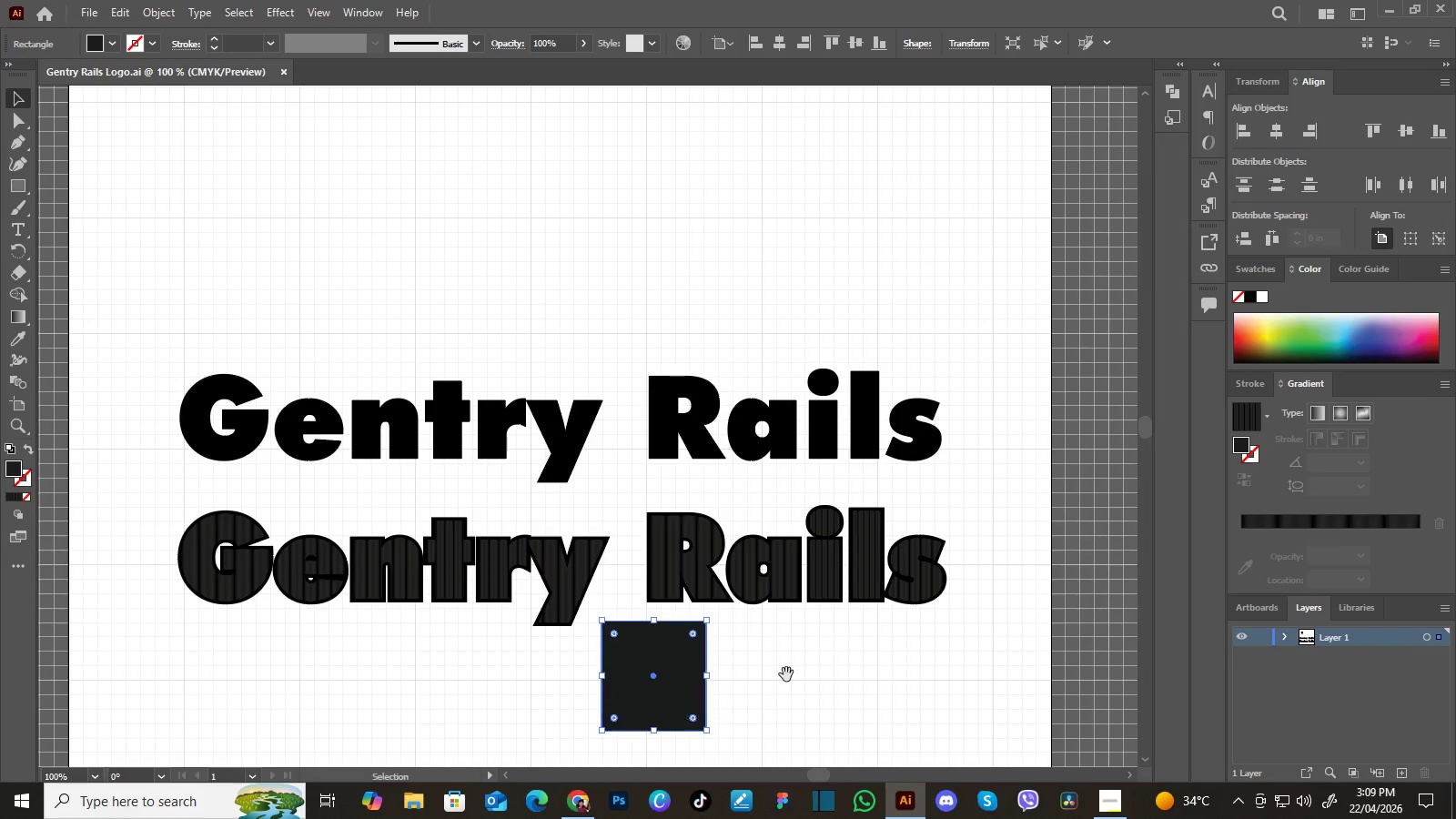 
hold_key(key=Space, duration=0.67)
 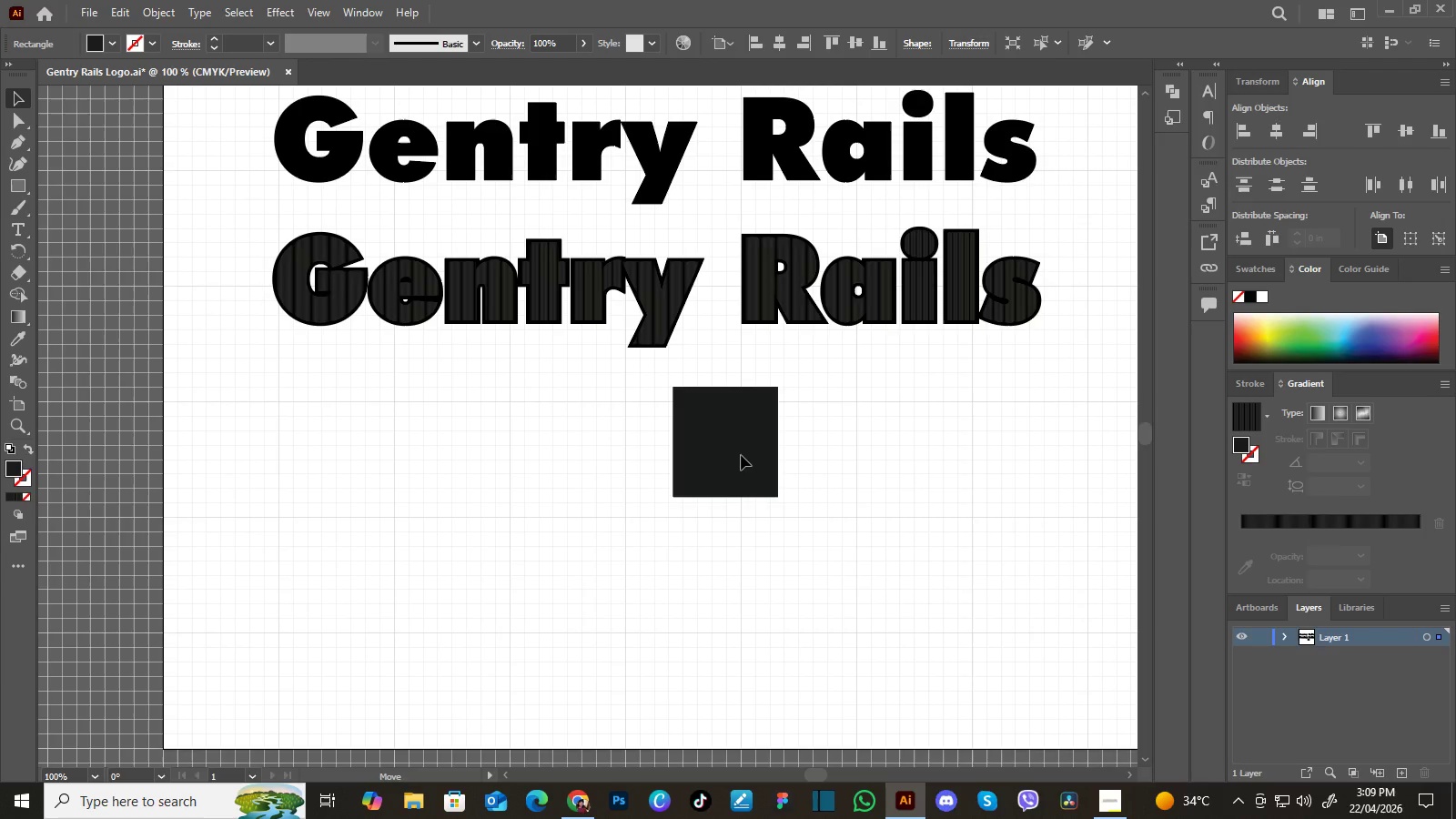 
left_click_drag(start_coordinate=[801, 672], to_coordinate=[895, 393])
 